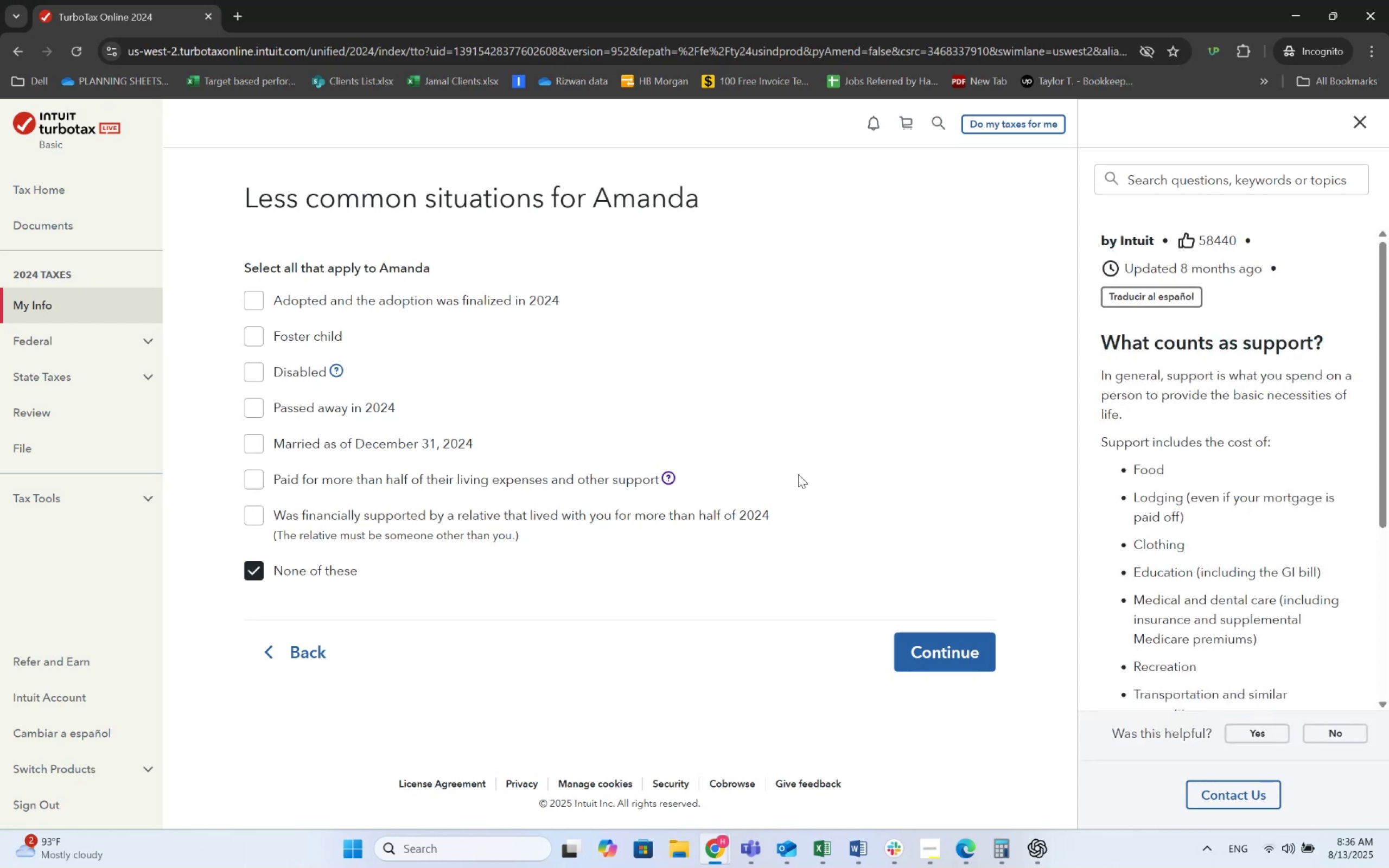 
key(Alt+Tab)
 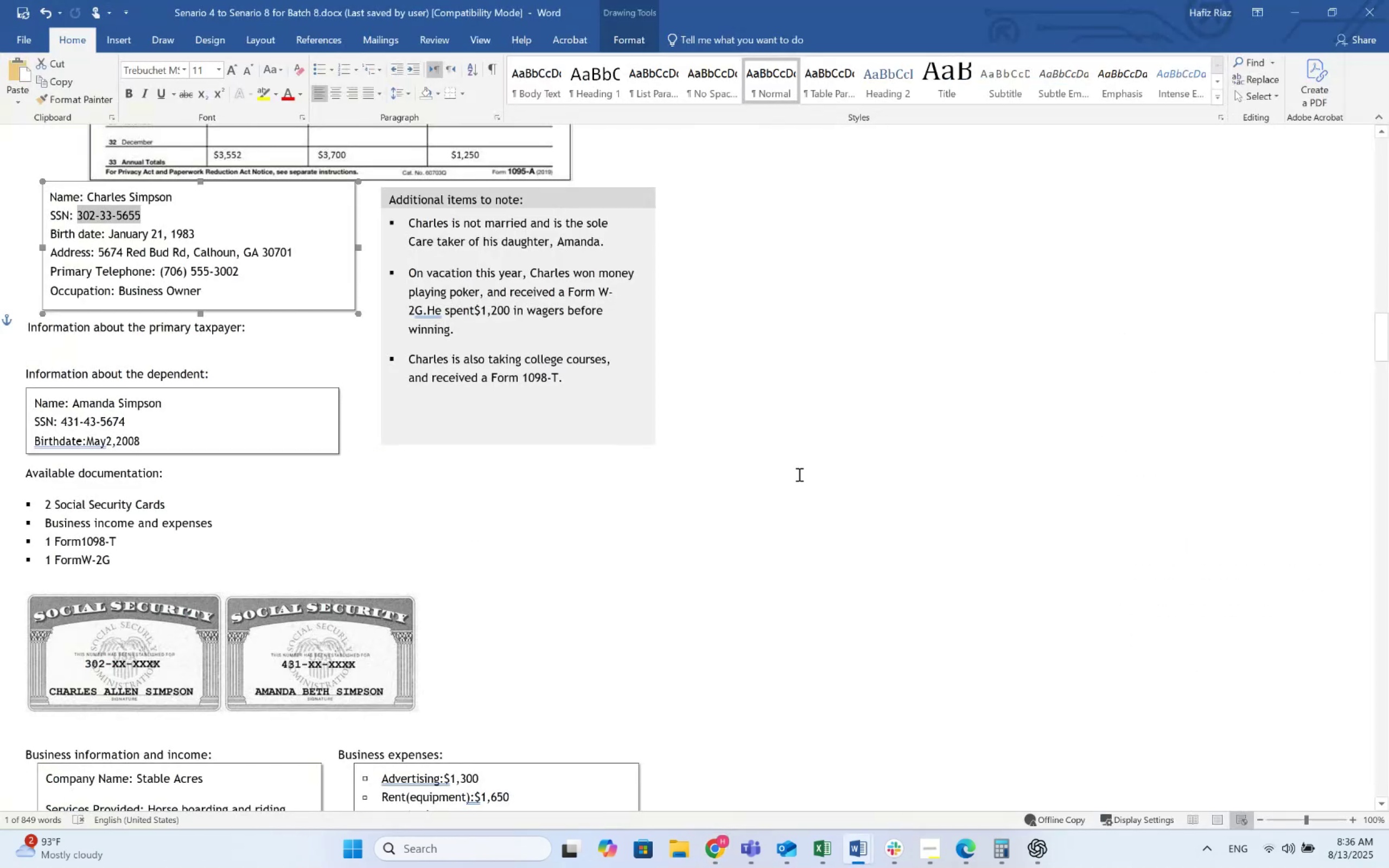 
key(Alt+AltLeft)
 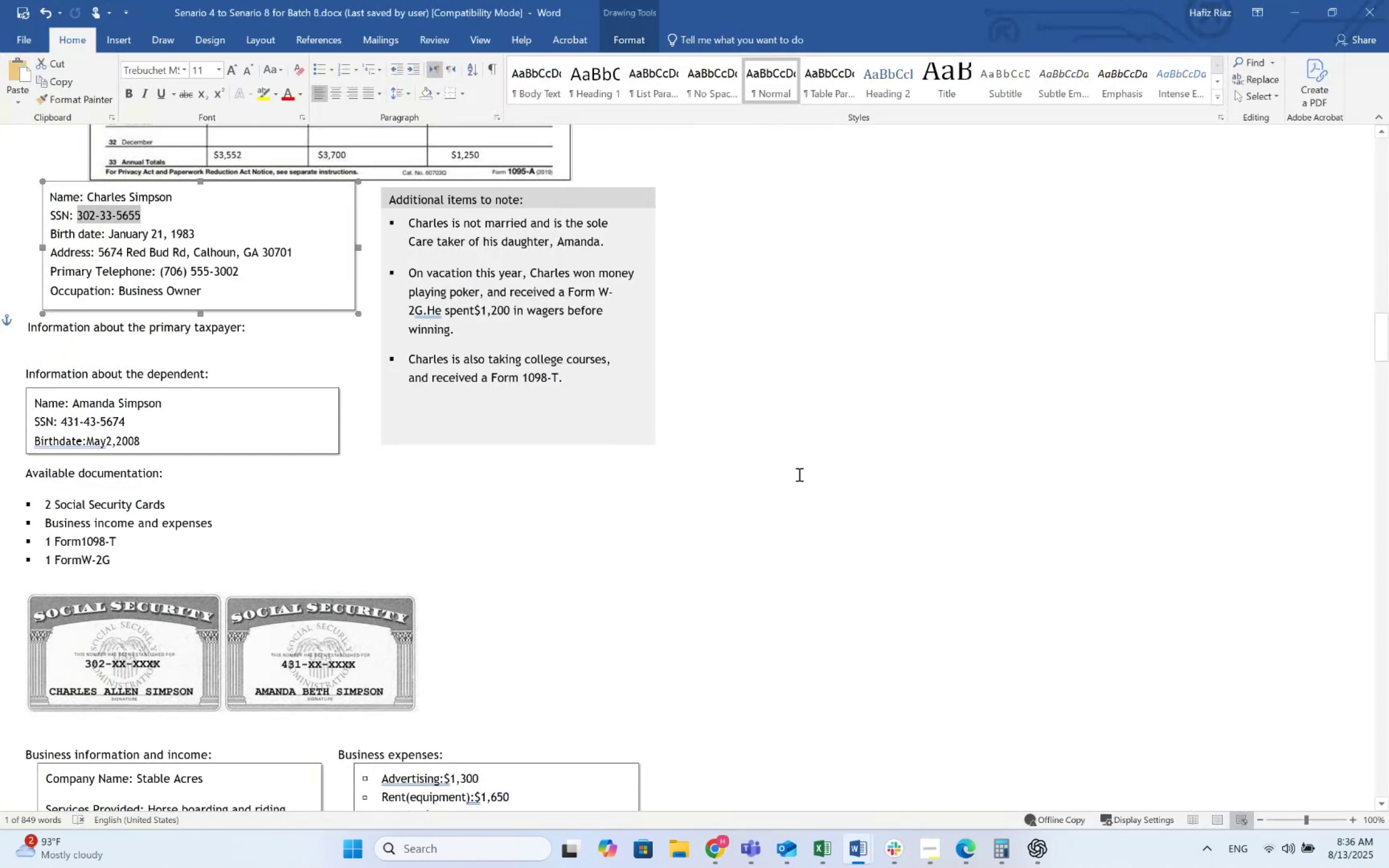 
key(Alt+Tab)
 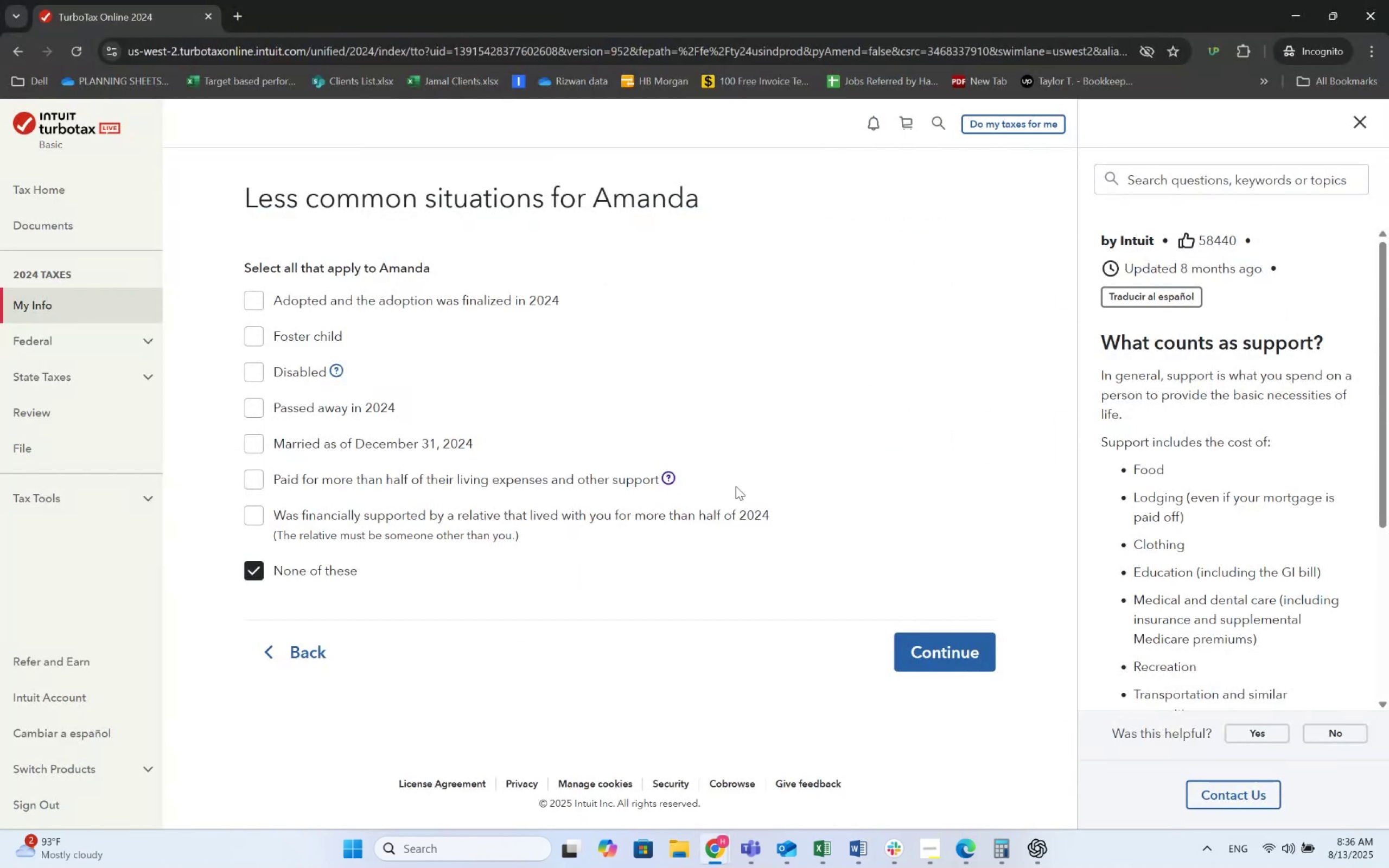 
left_click([331, 486])
 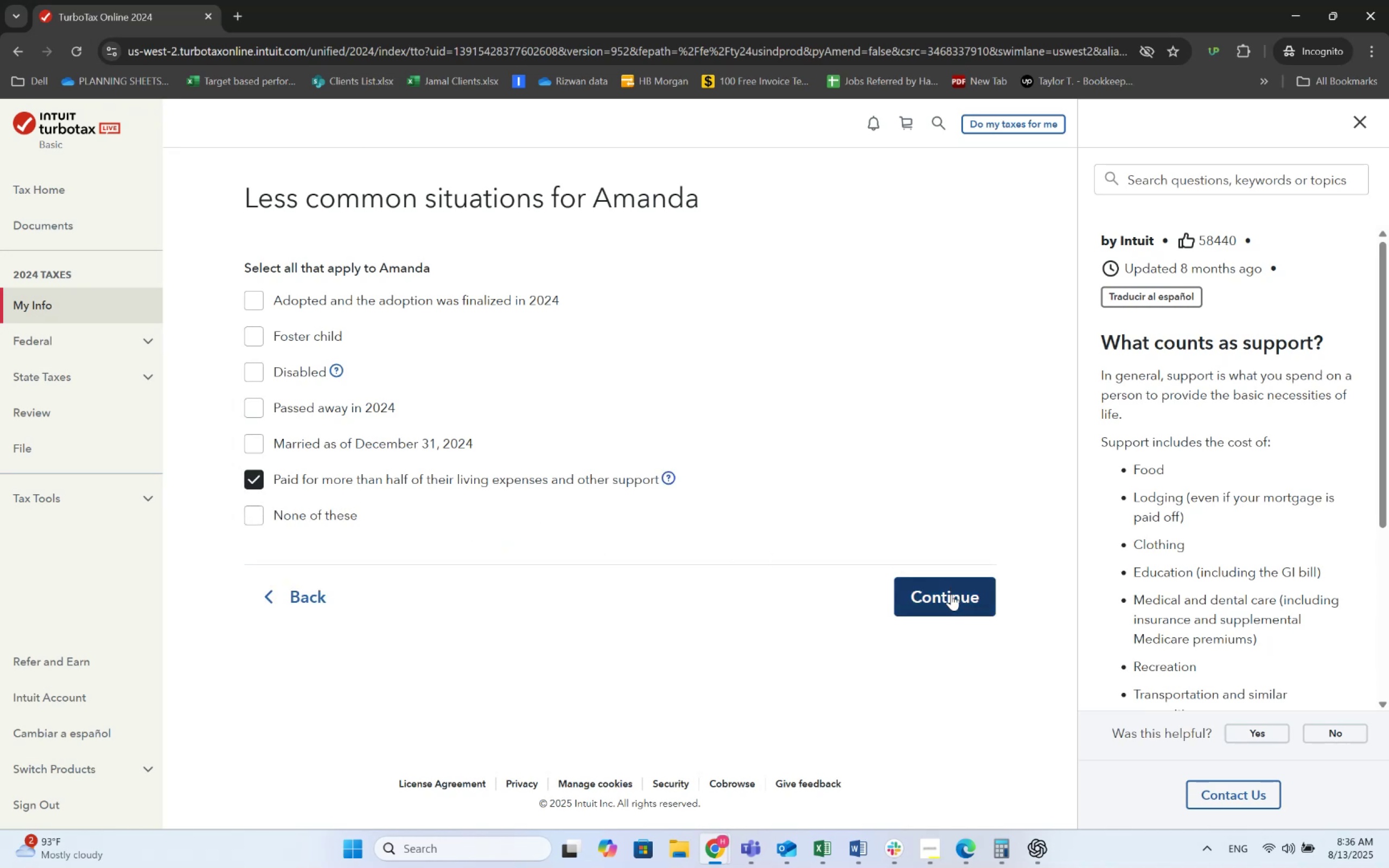 
left_click([951, 594])
 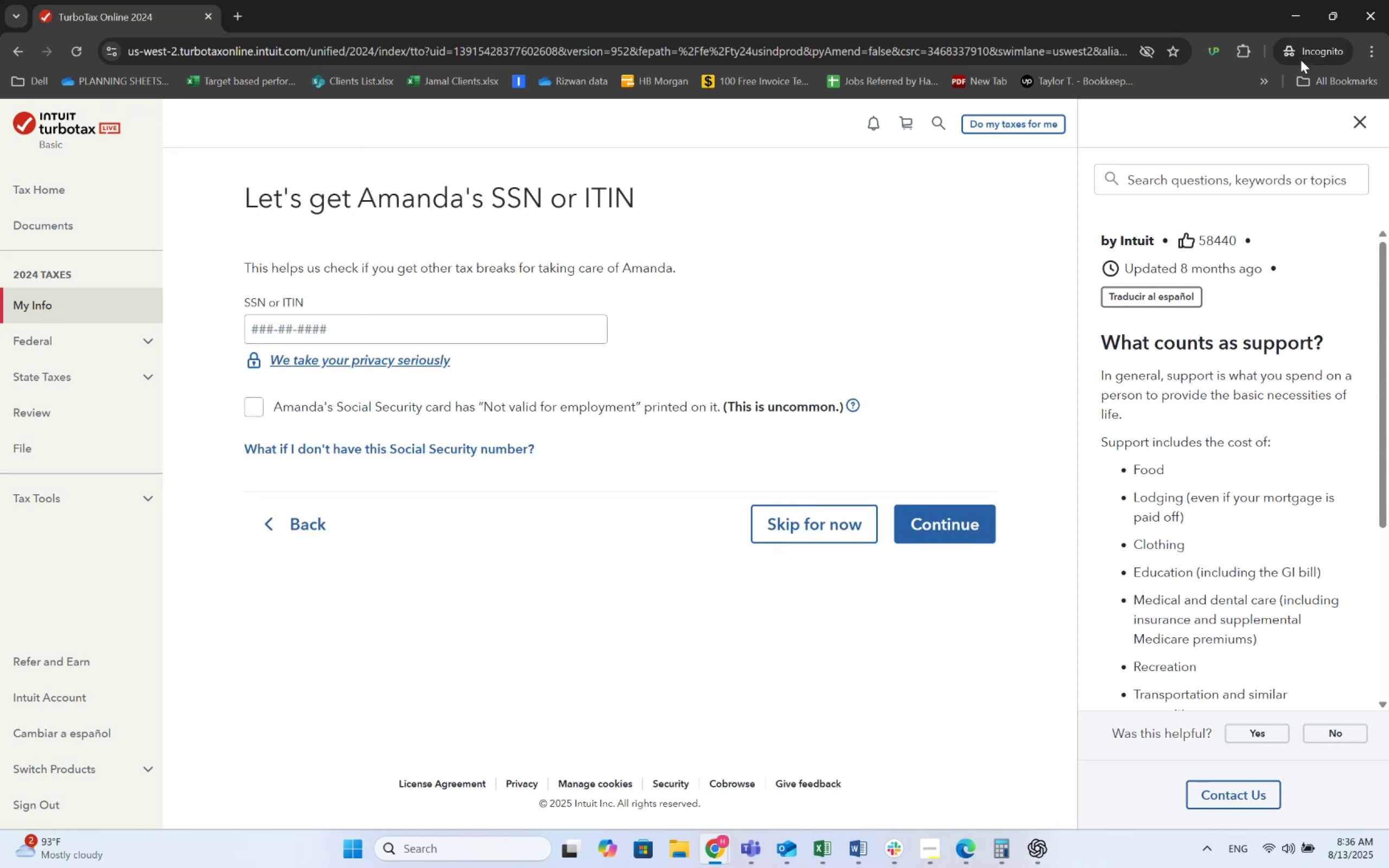 
left_click([1358, 121])
 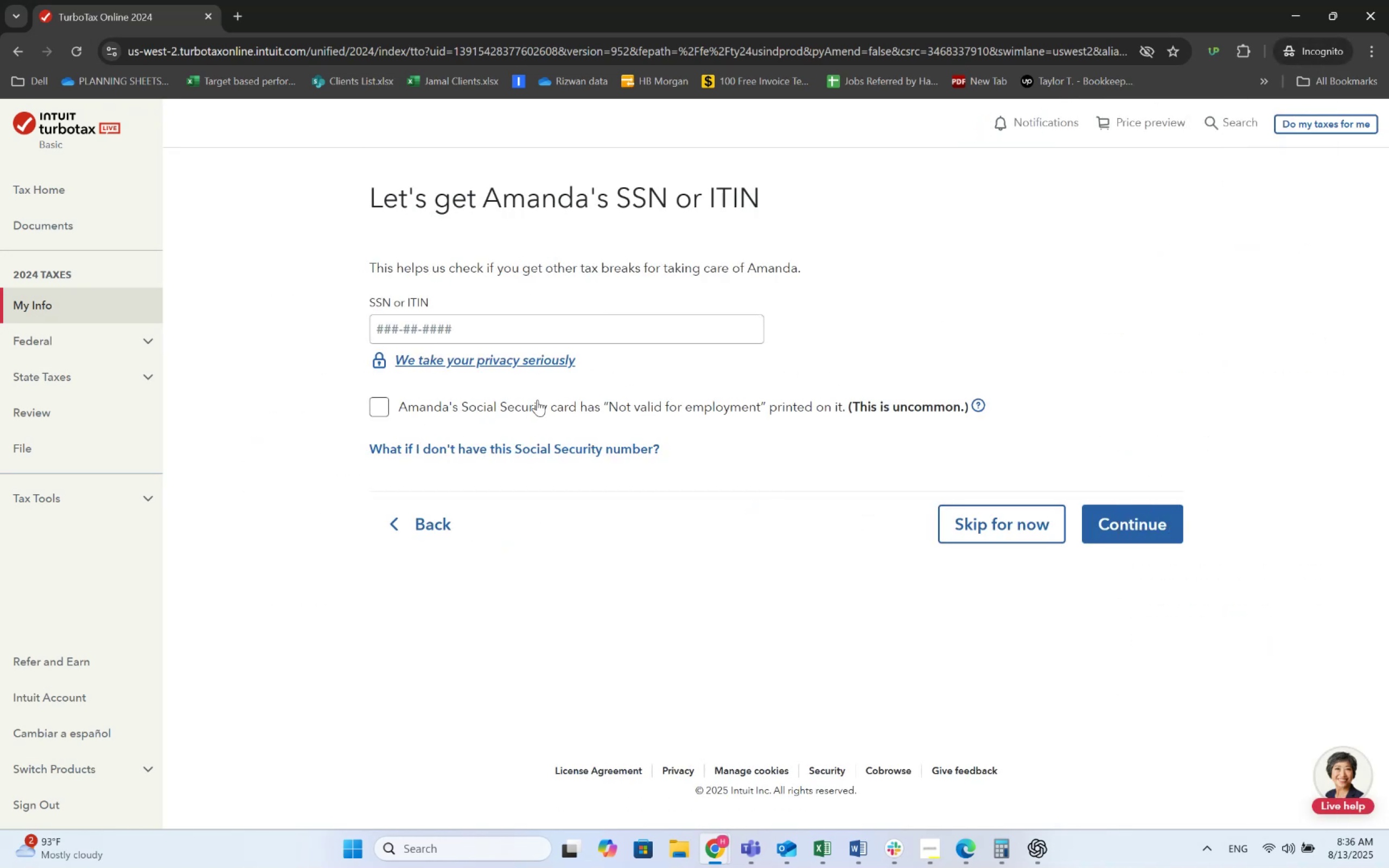 
key(Alt+AltLeft)
 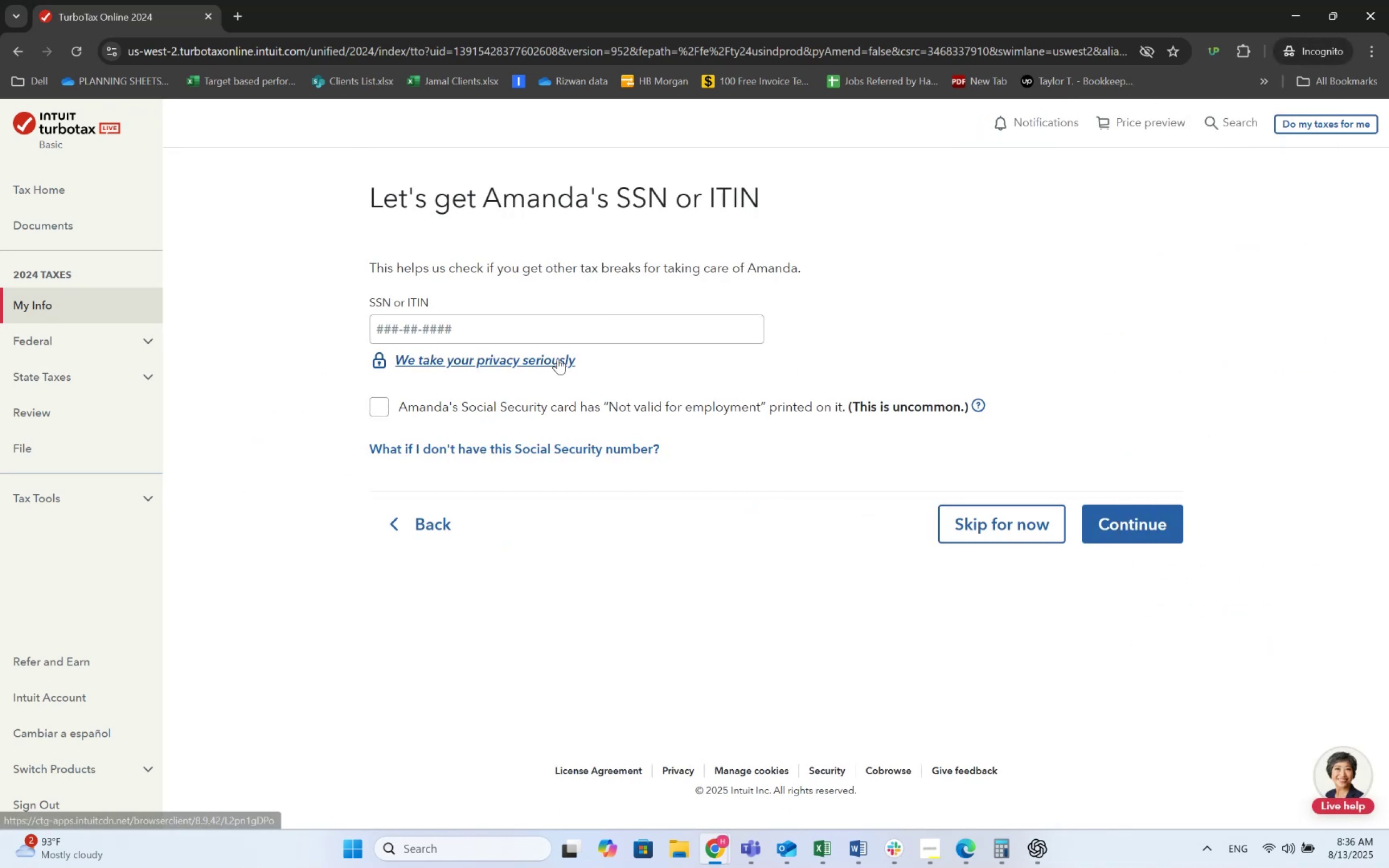 
key(Alt+Tab)
 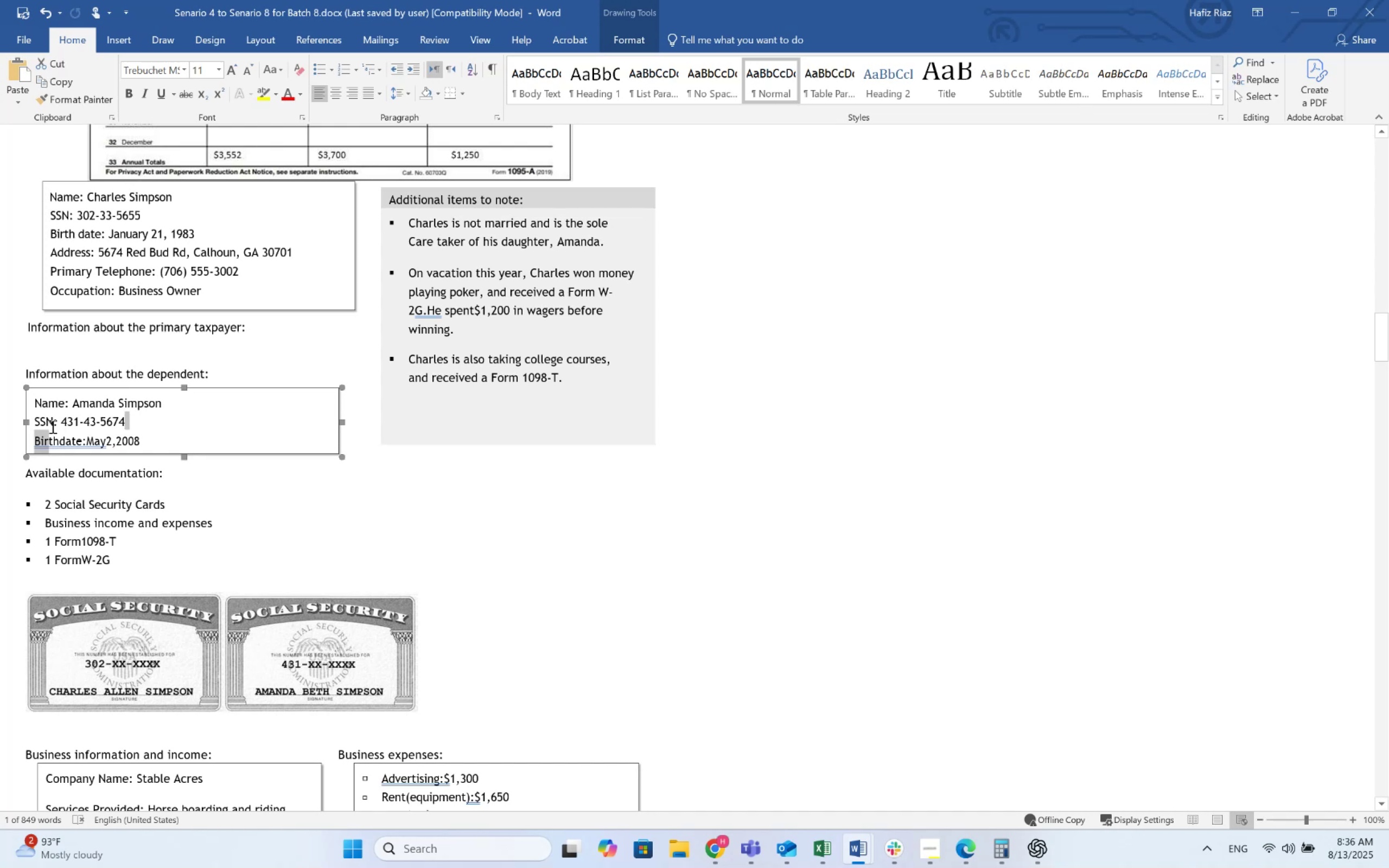 
key(Control+C)
 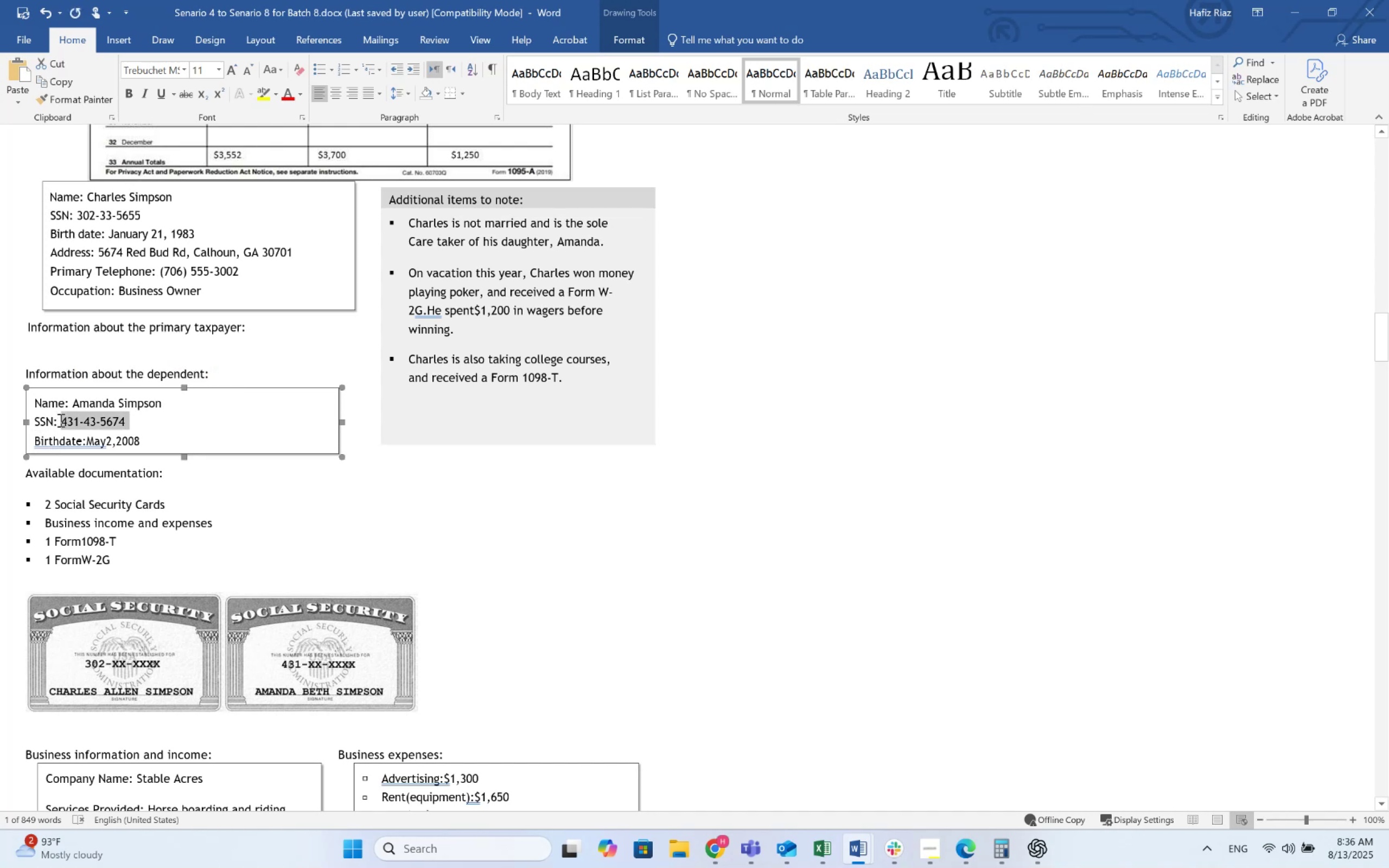 
key(Alt+AltLeft)
 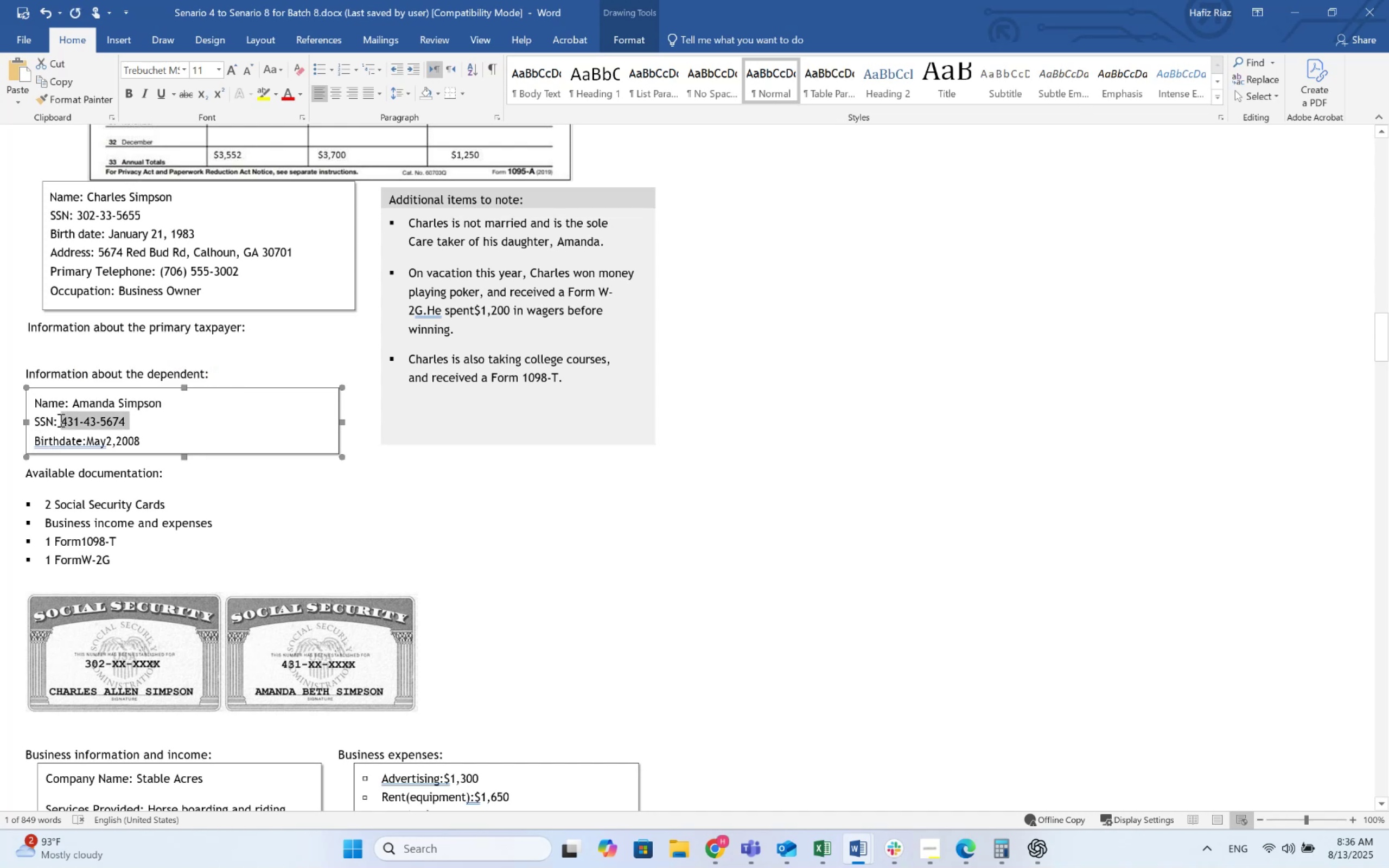 
key(Alt+Tab)
 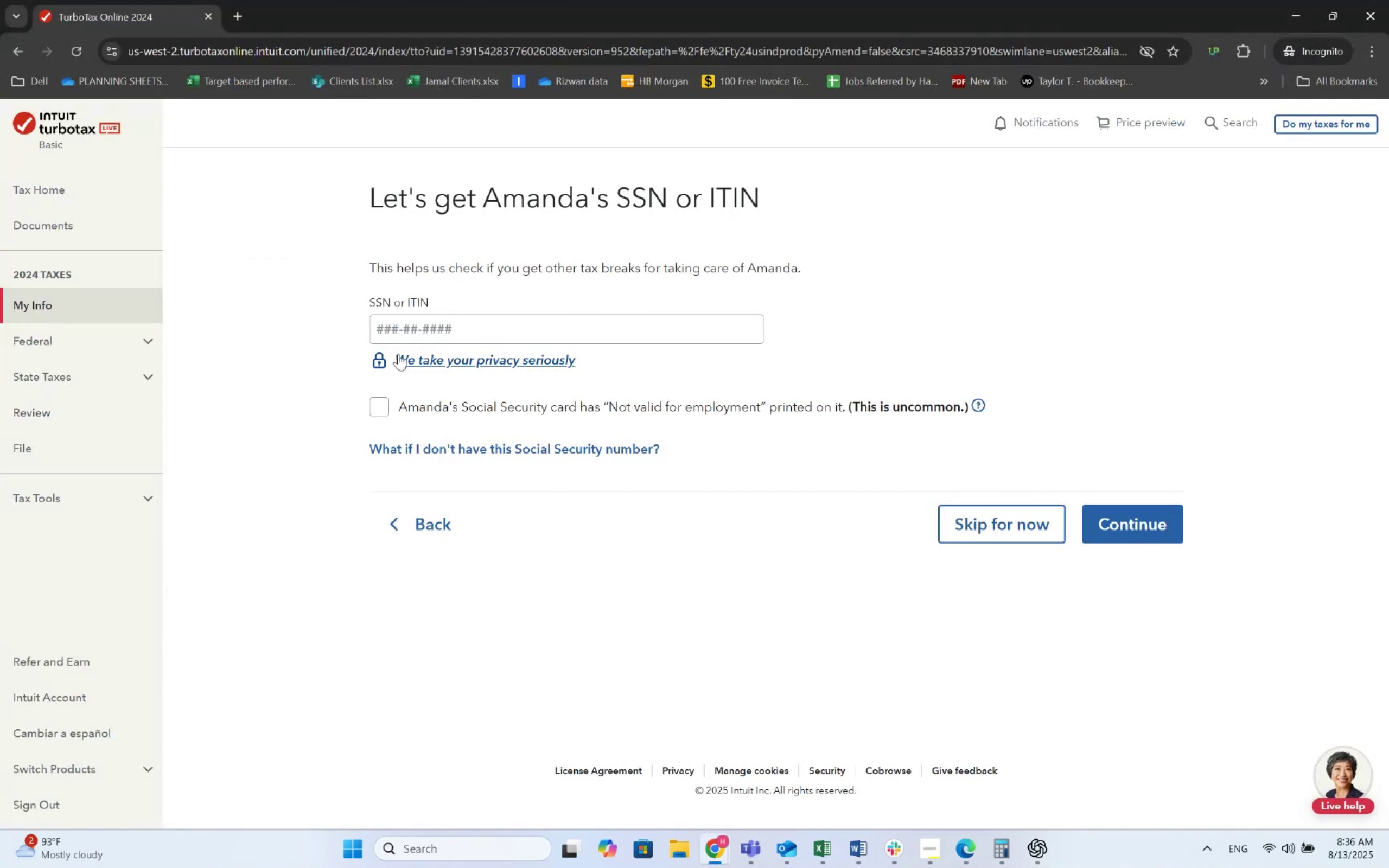 
left_click([410, 333])
 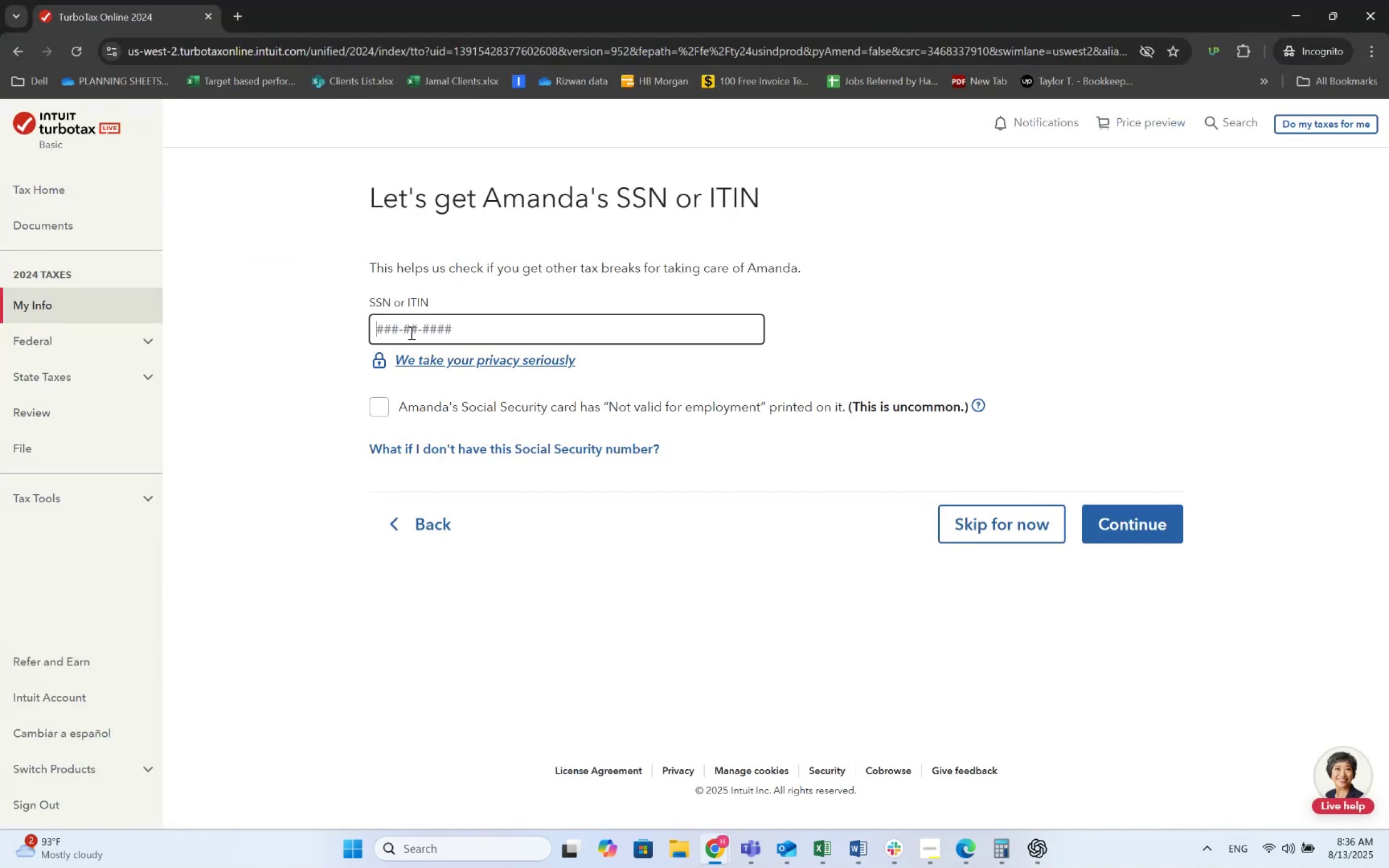 
key(V)
 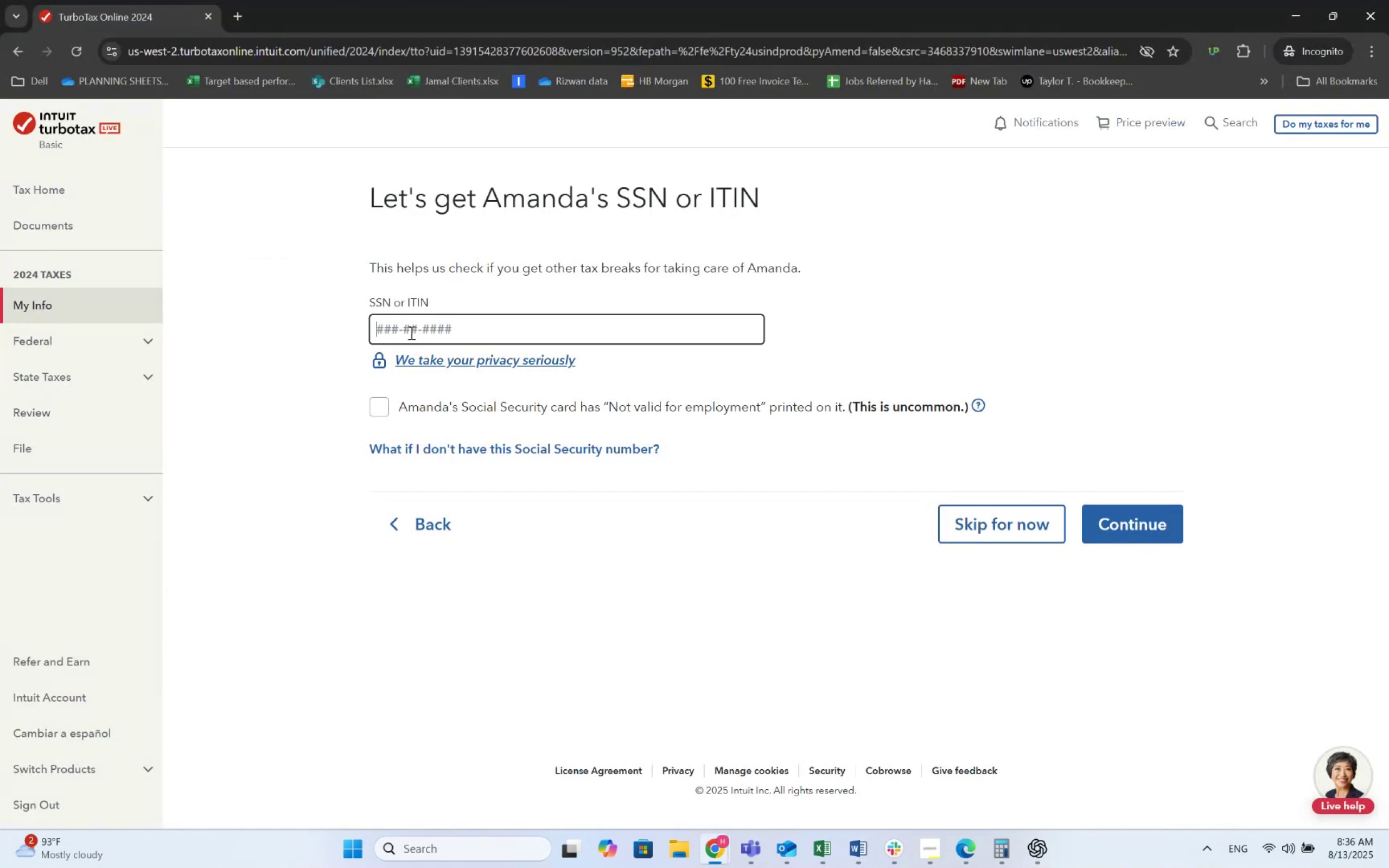 
key(Control+ControlLeft)
 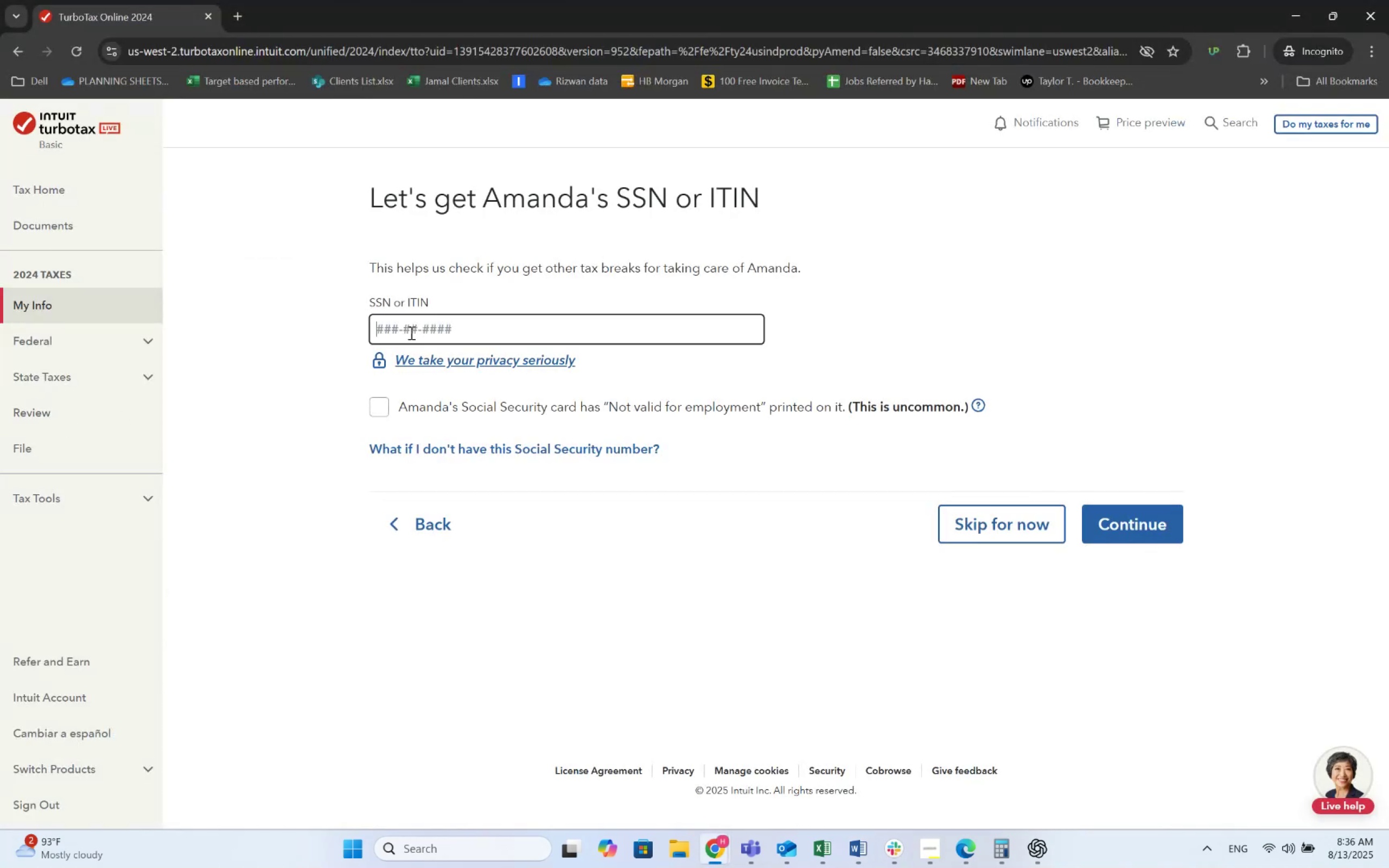 
key(Control+V)
 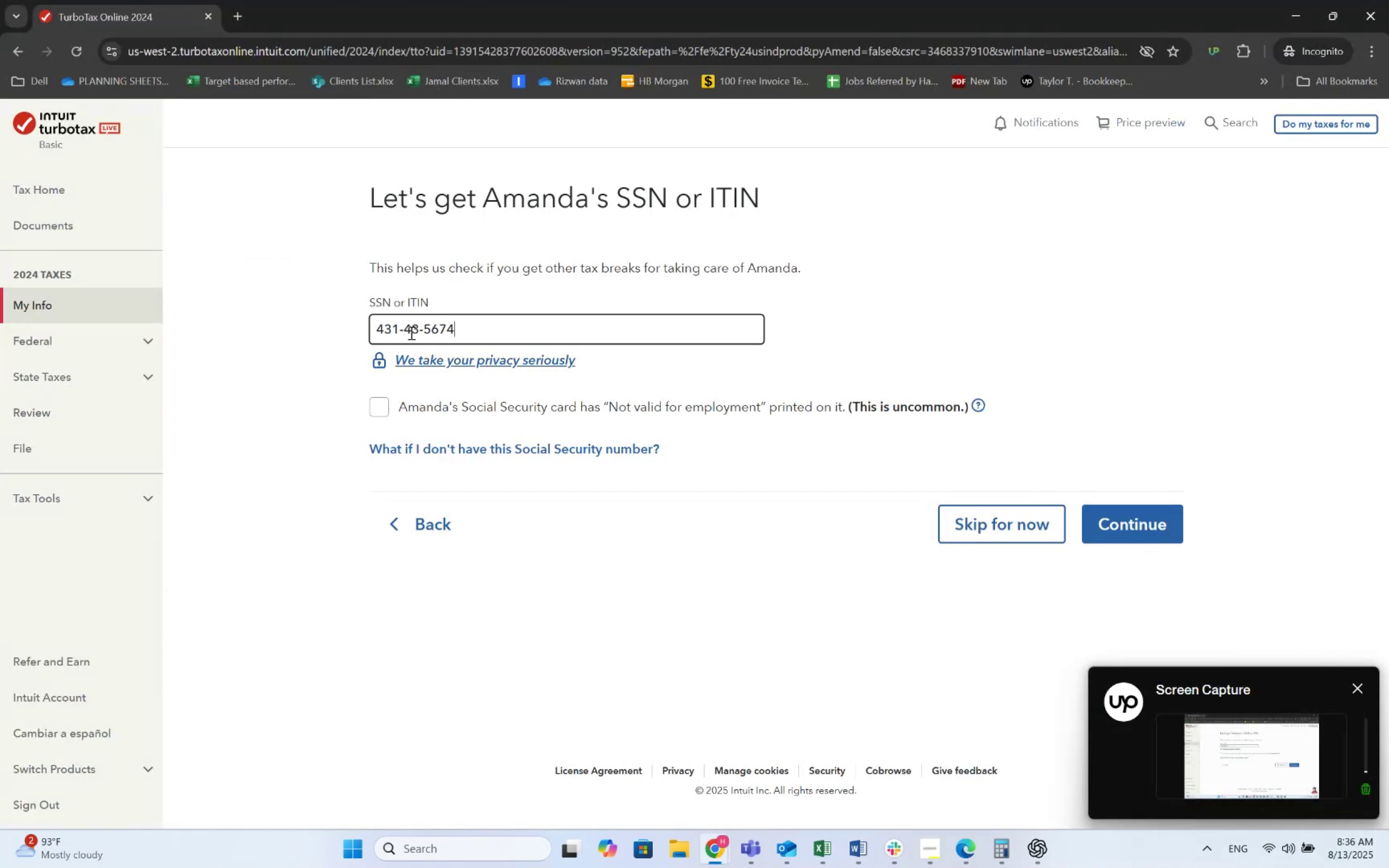 
key(Alt+AltLeft)
 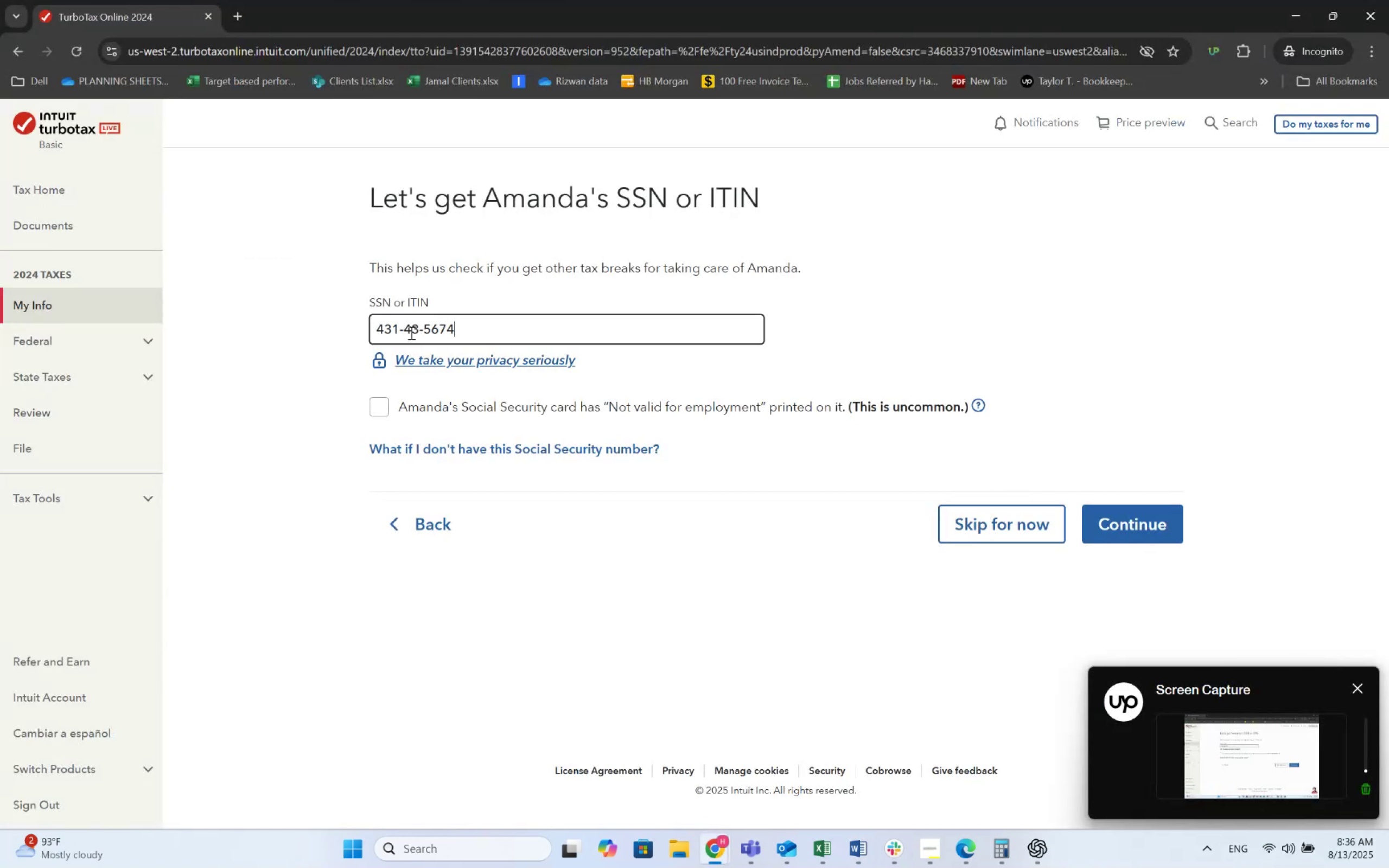 
key(Alt+Tab)
 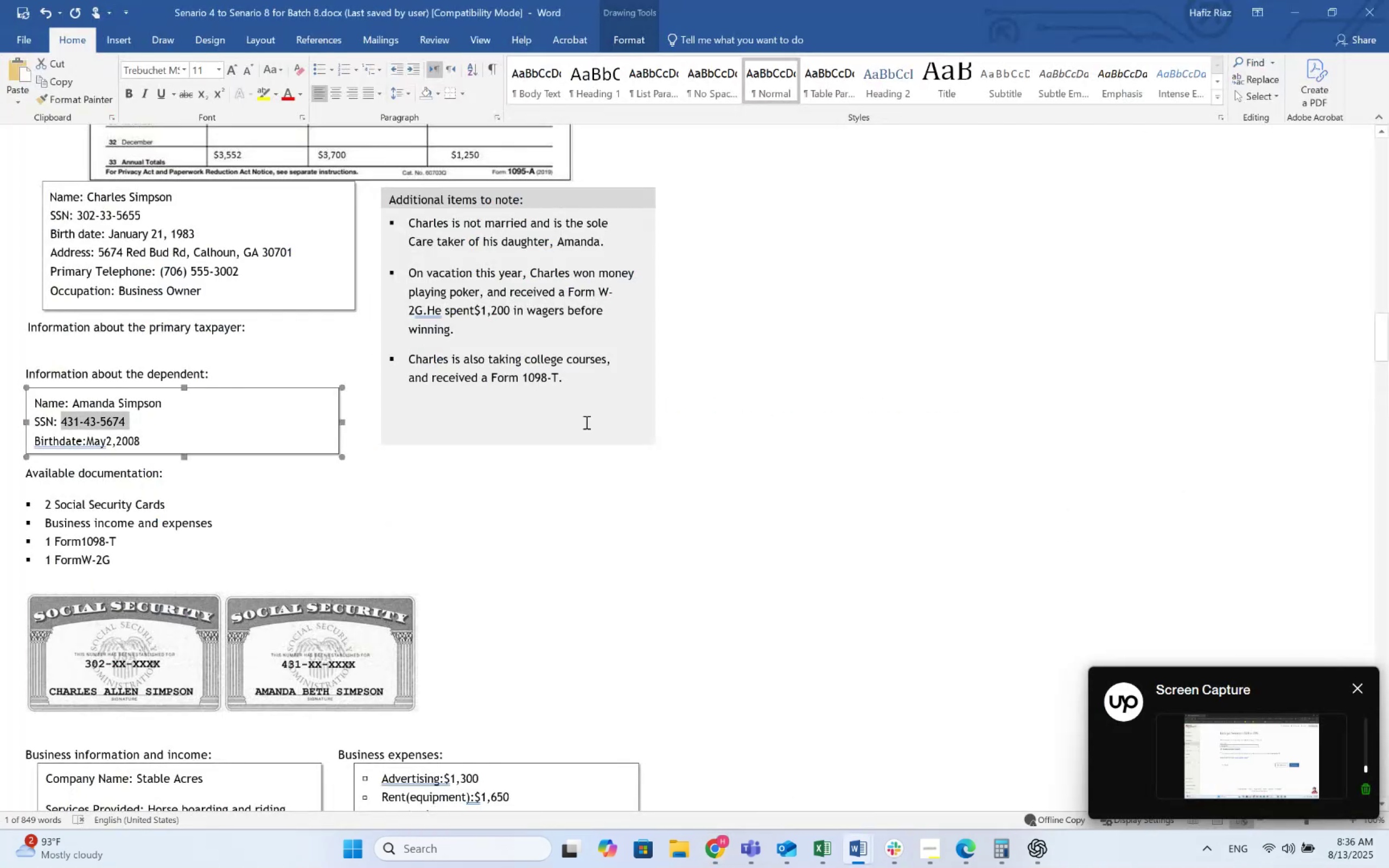 
key(Alt+AltLeft)
 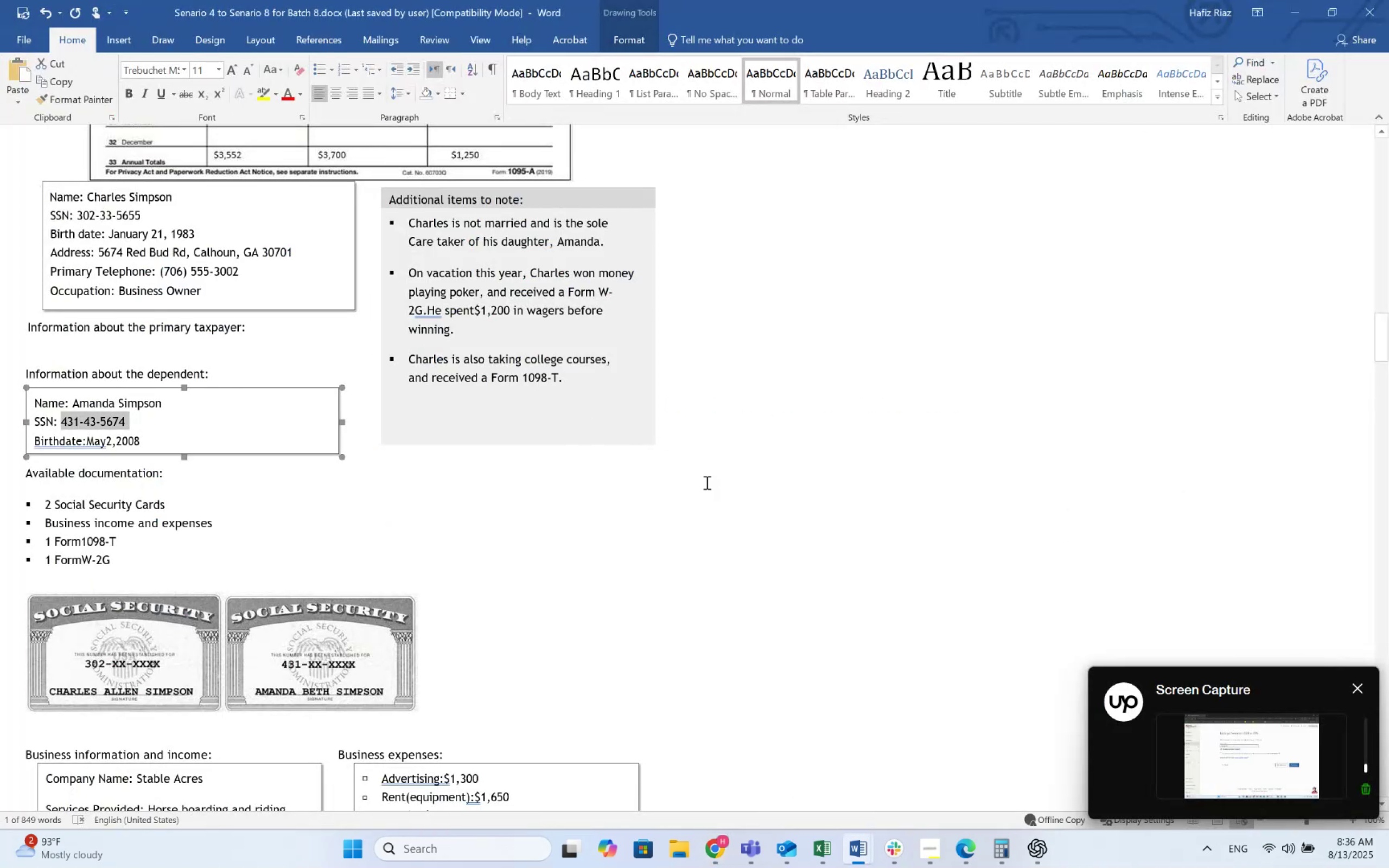 
key(Alt+Tab)
 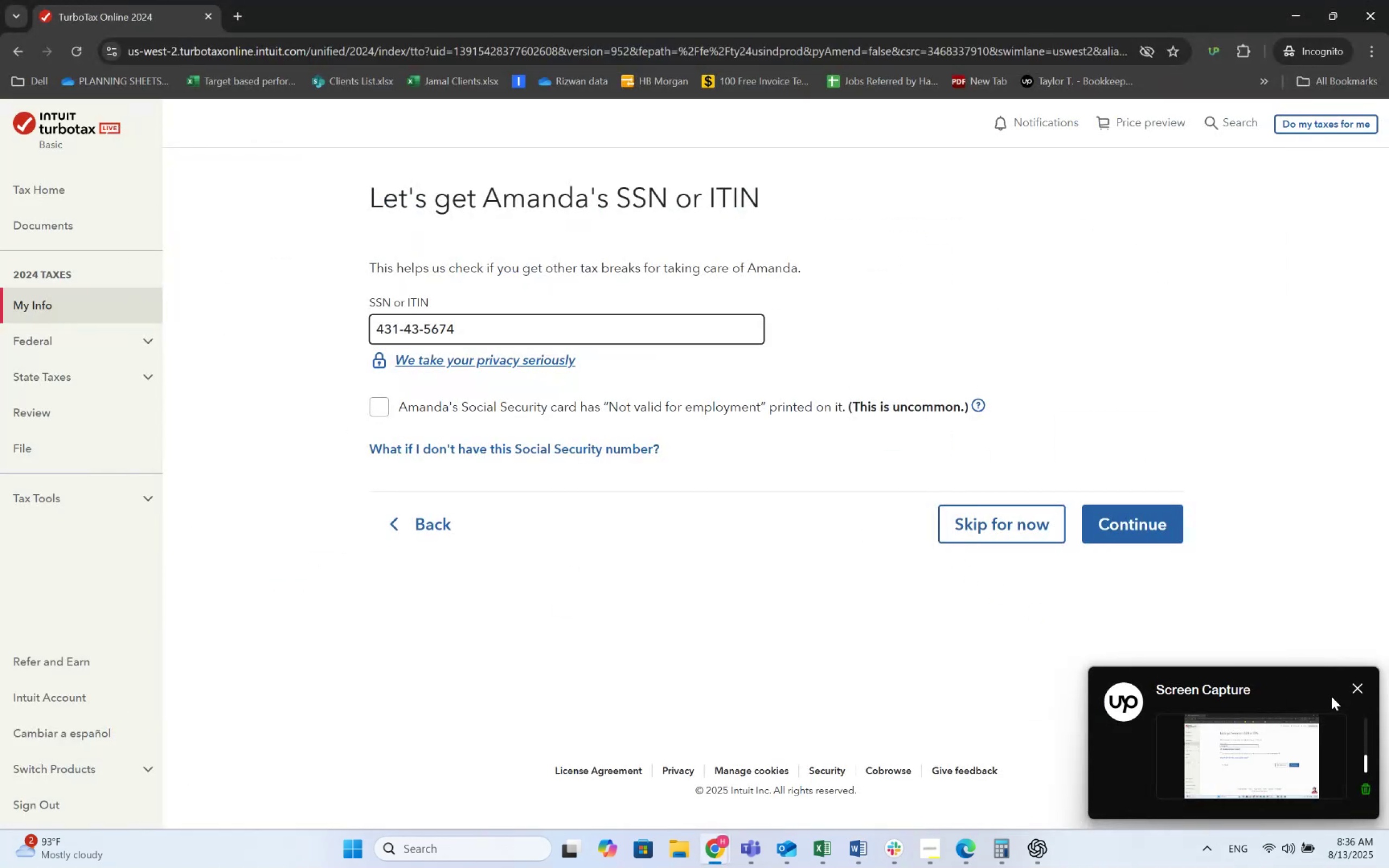 
left_click([1354, 686])
 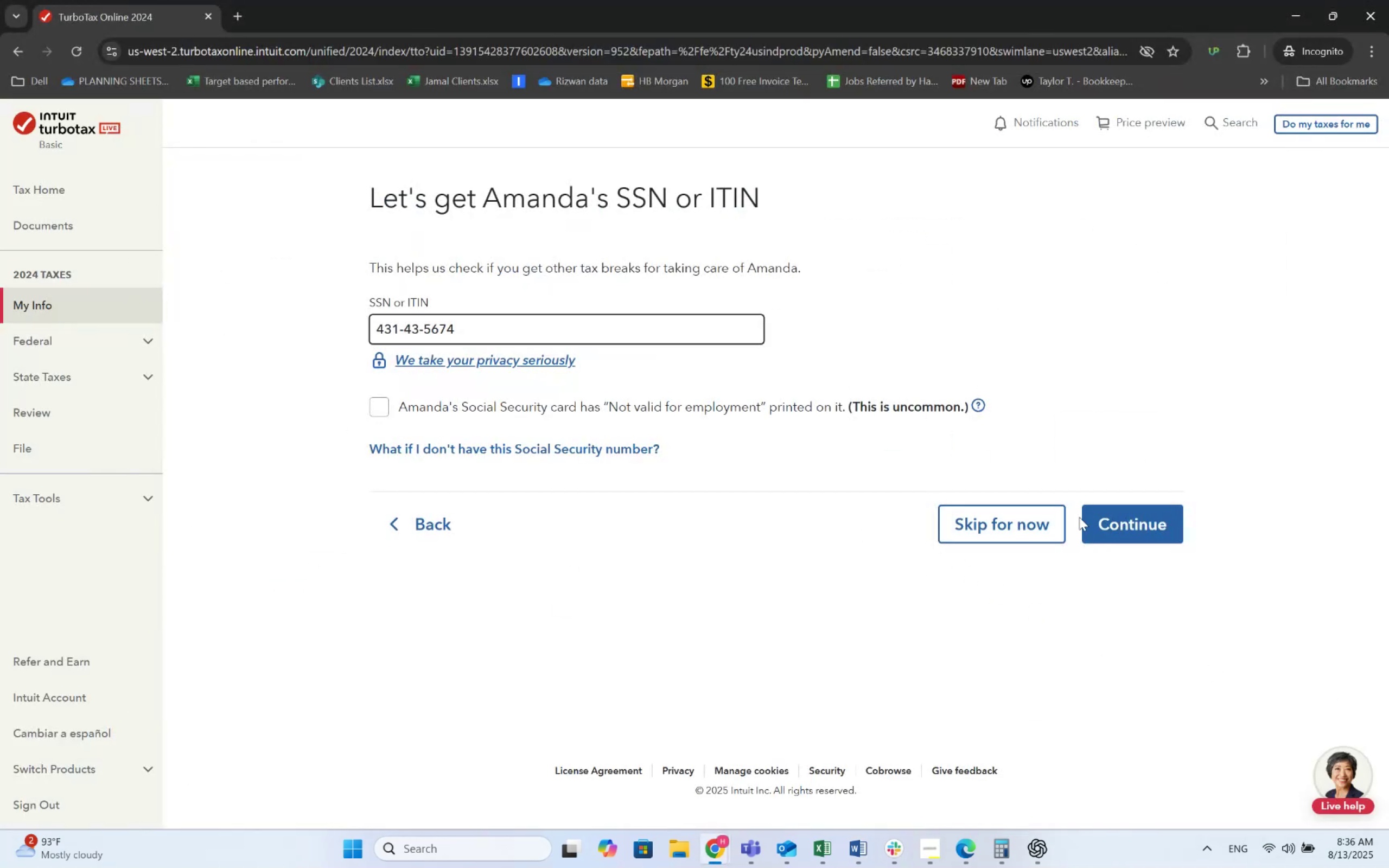 
left_click([1095, 509])
 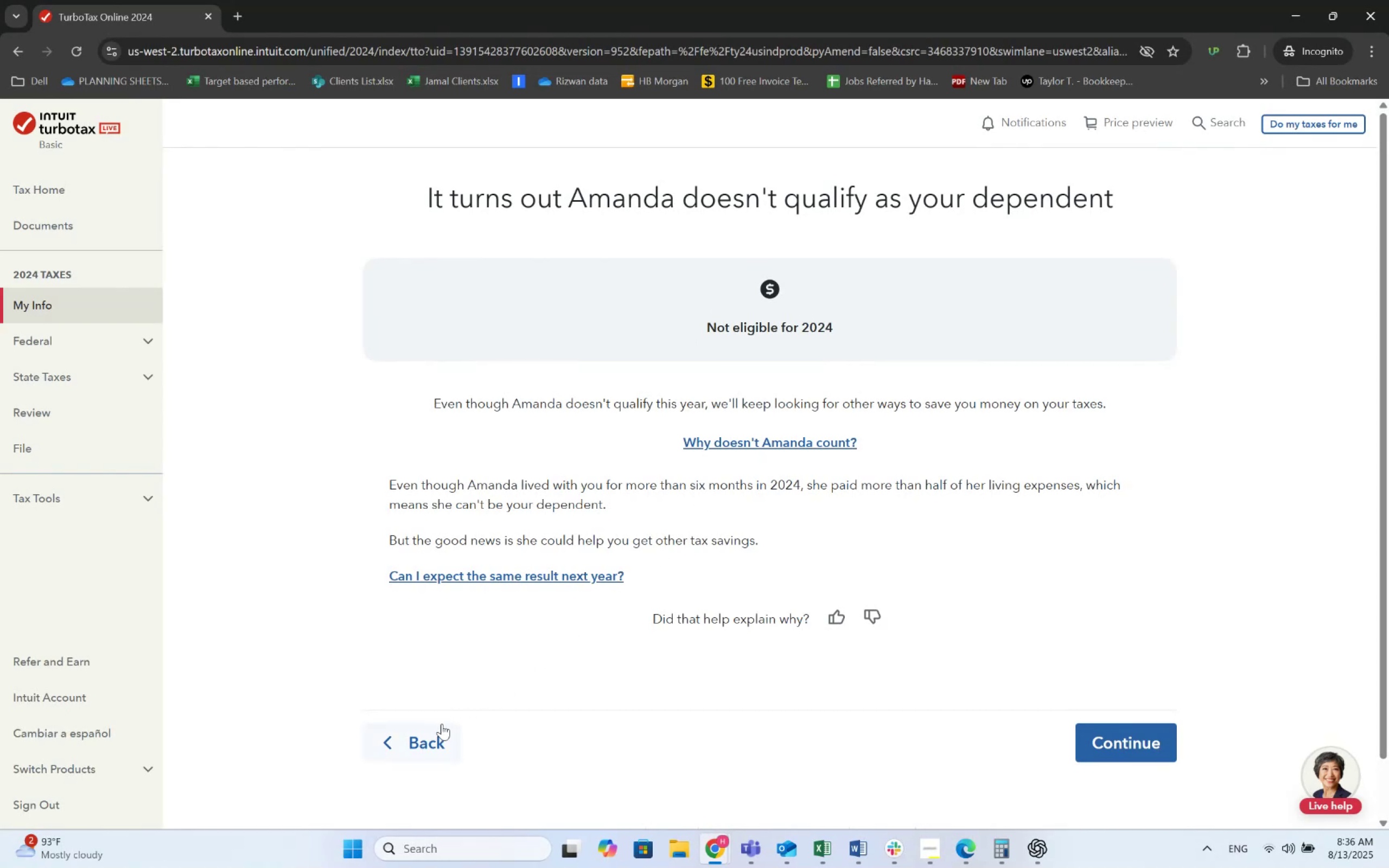 
wait(11.54)
 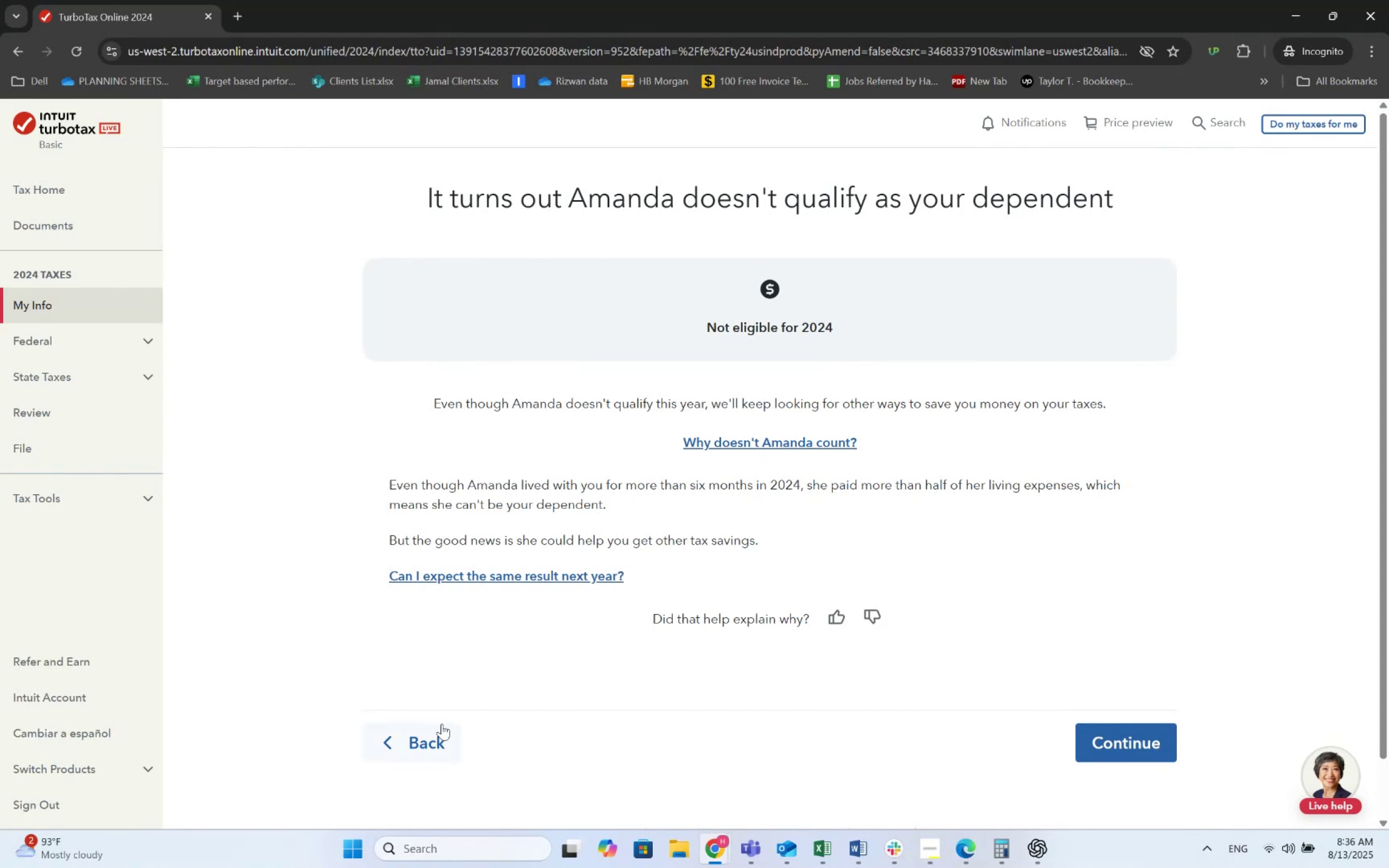 
left_click([442, 724])
 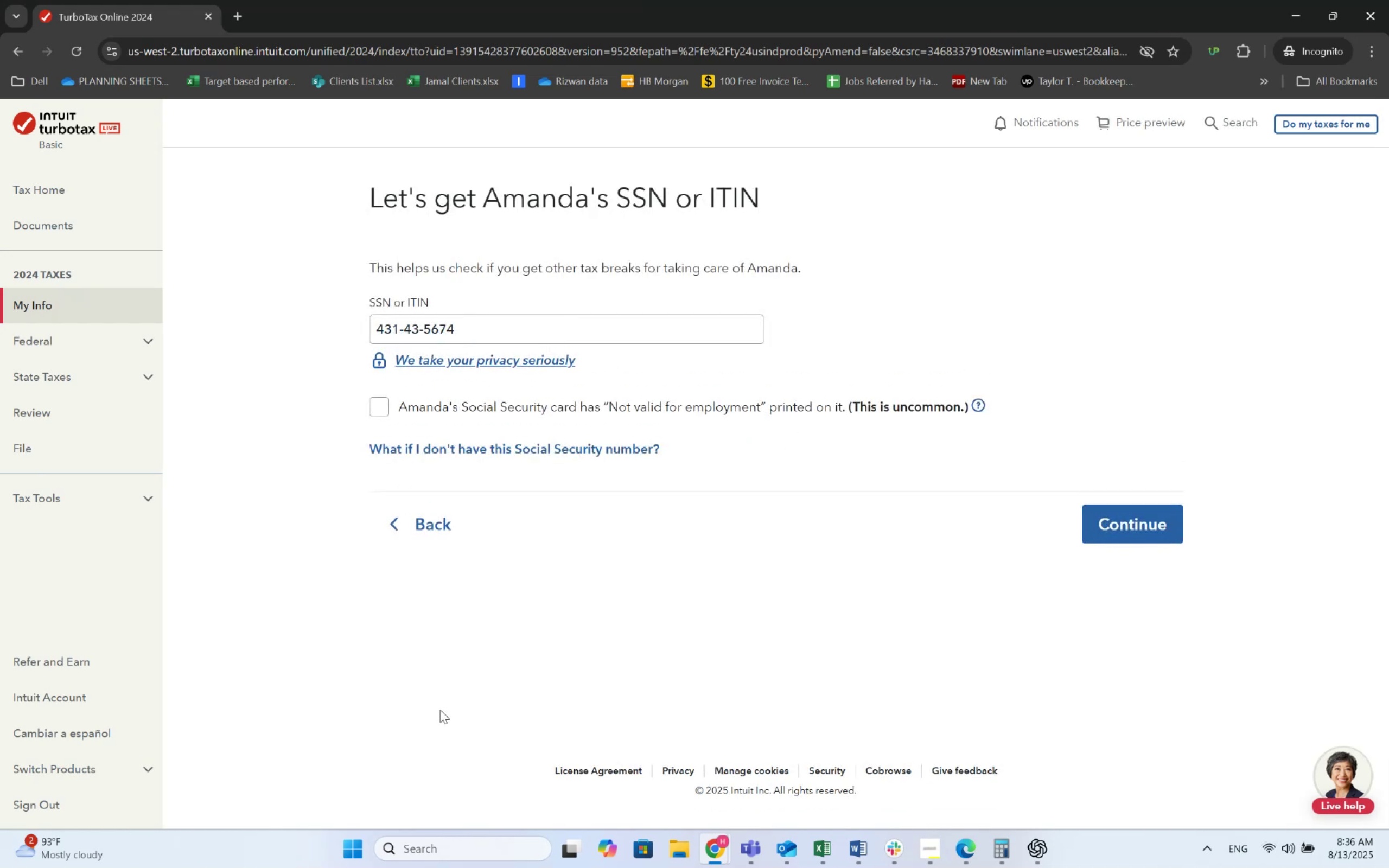 
left_click([447, 528])
 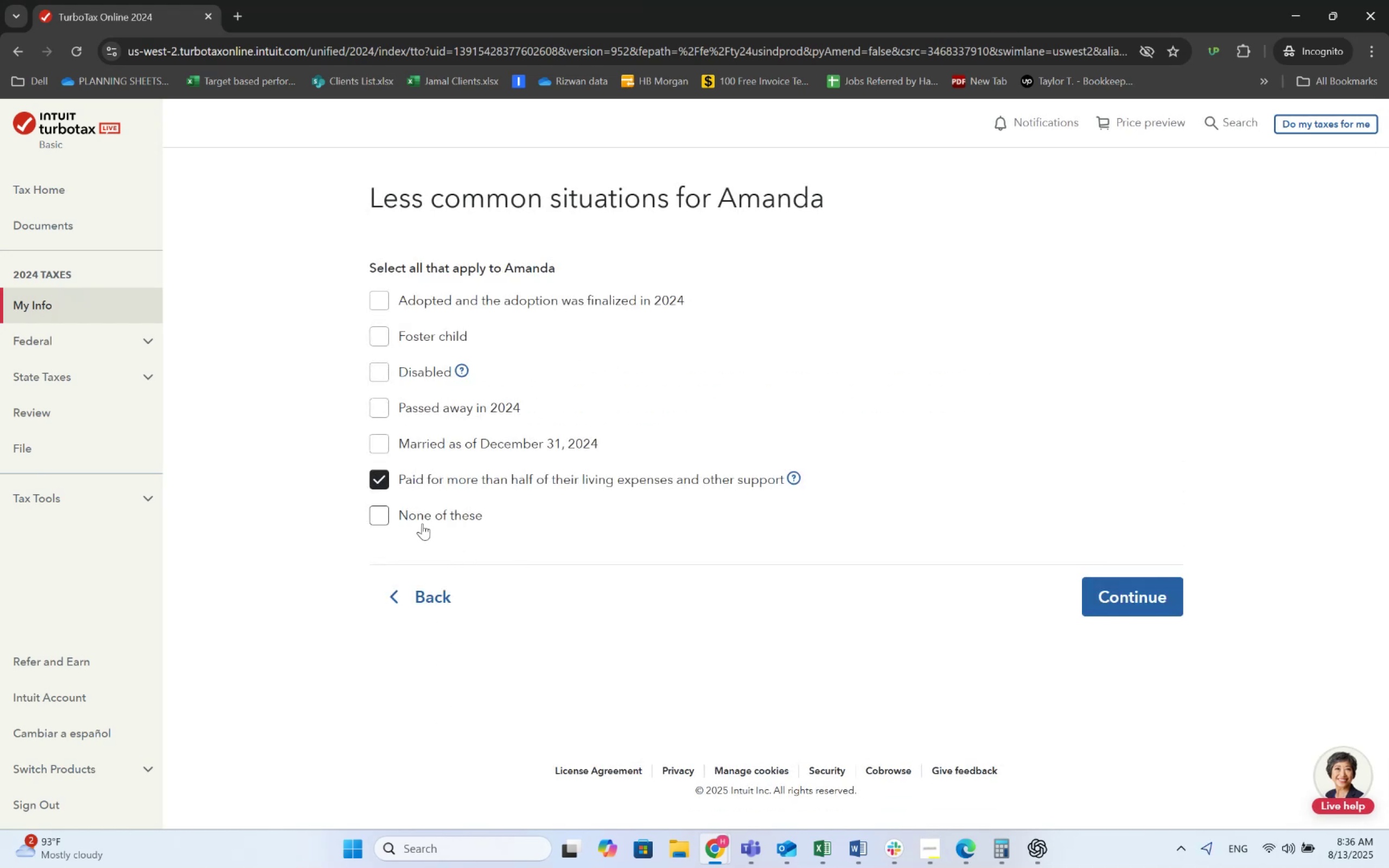 
left_click([403, 469])
 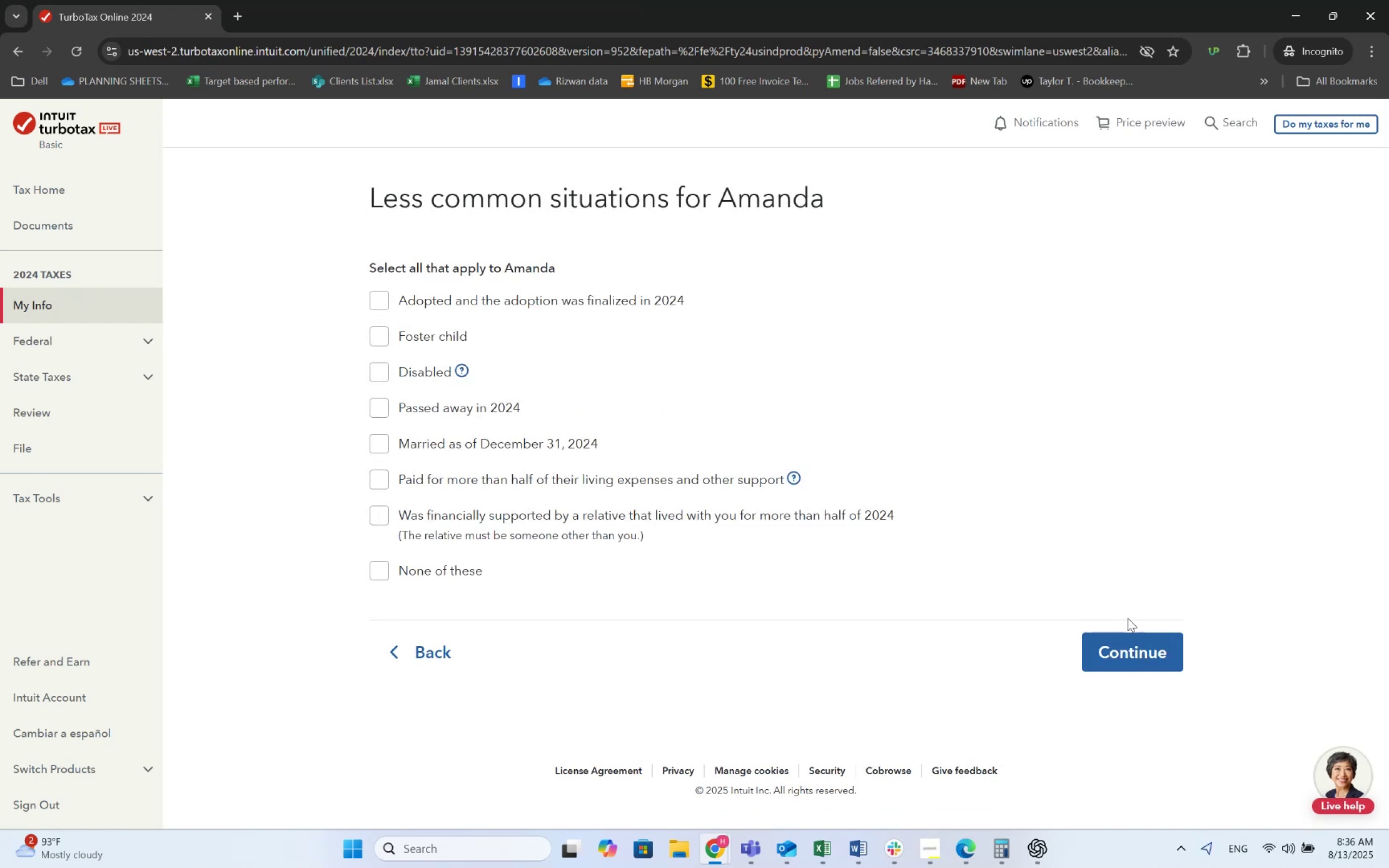 
left_click([1131, 638])
 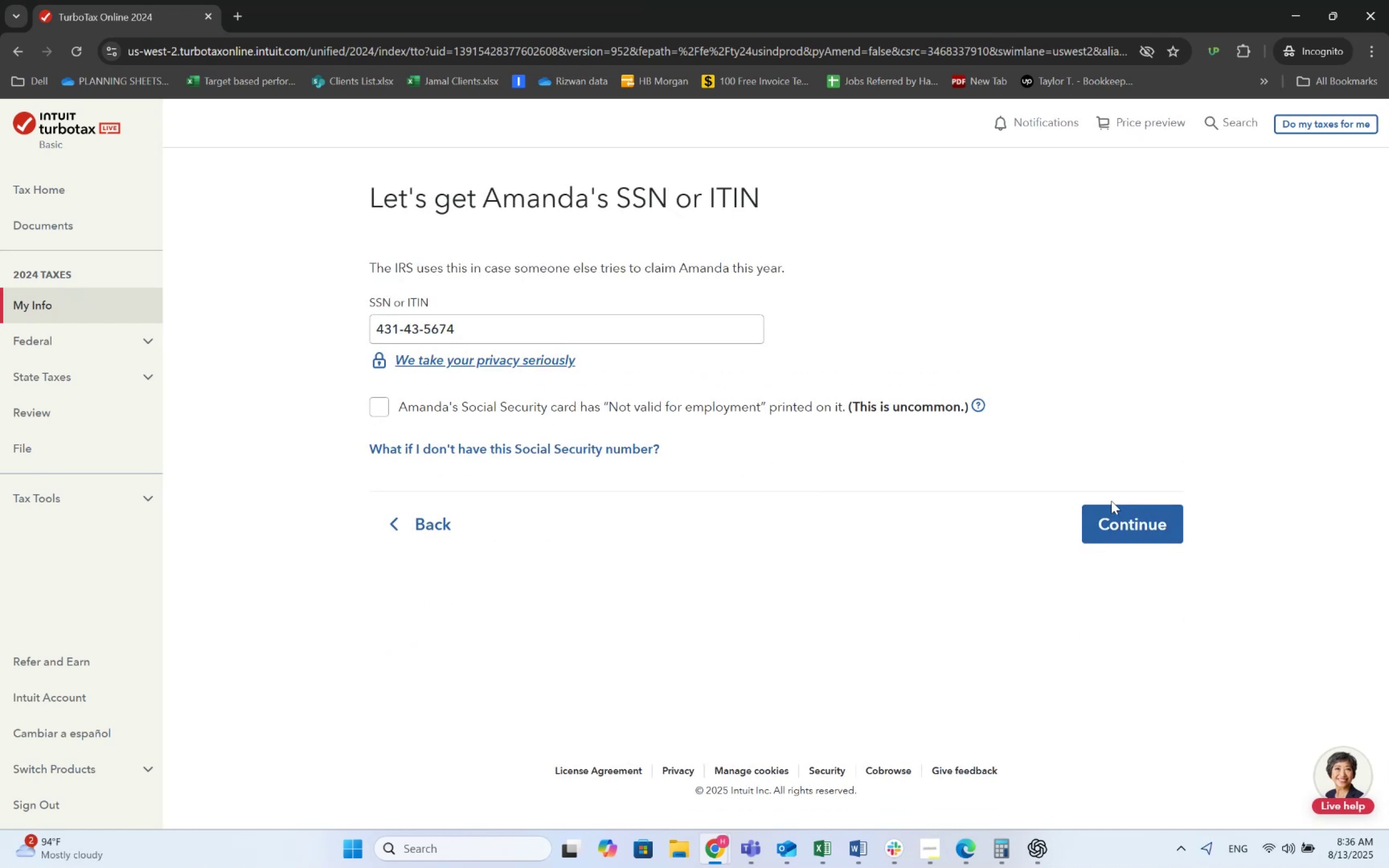 
left_click([1120, 509])
 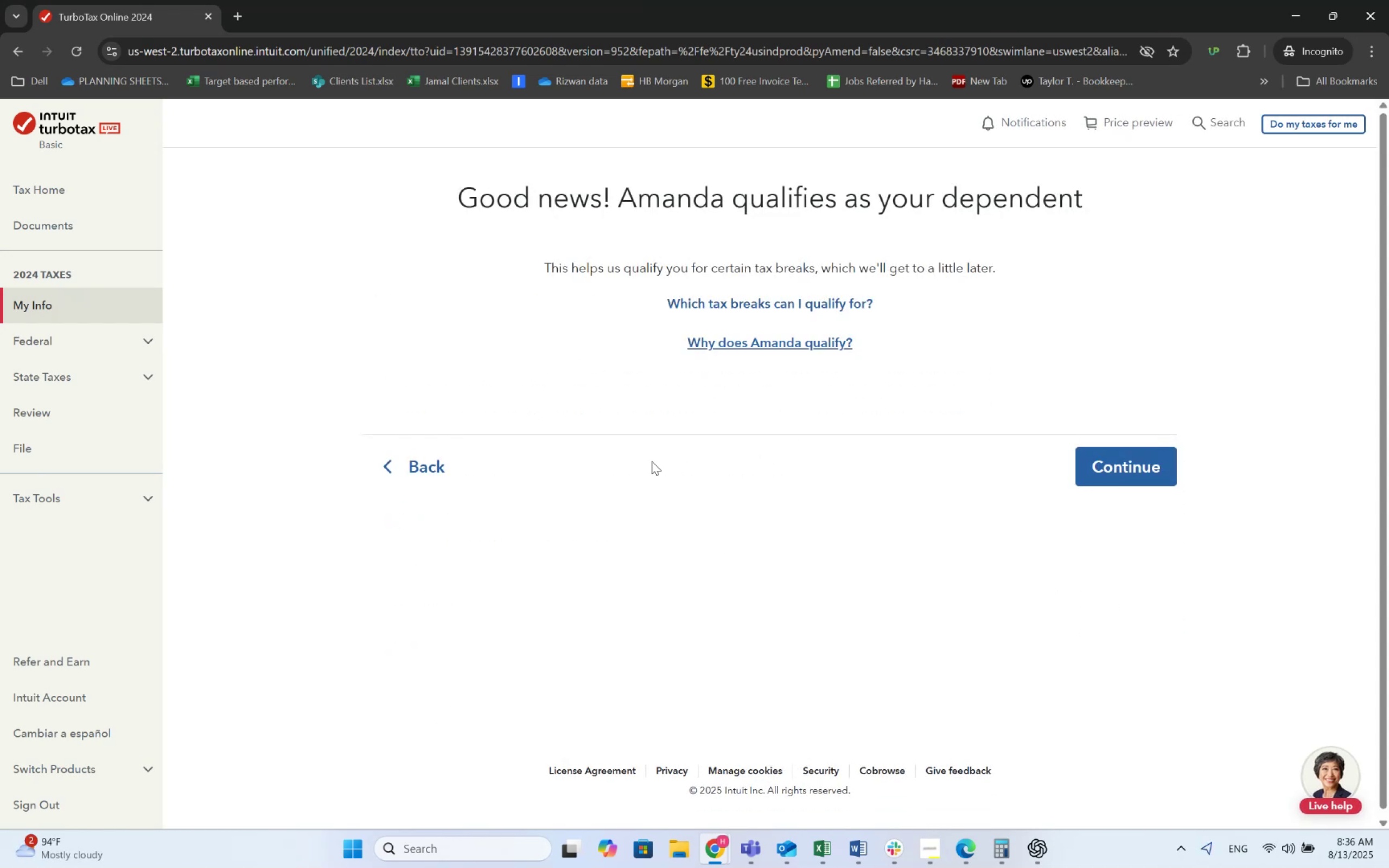 
left_click([445, 463])
 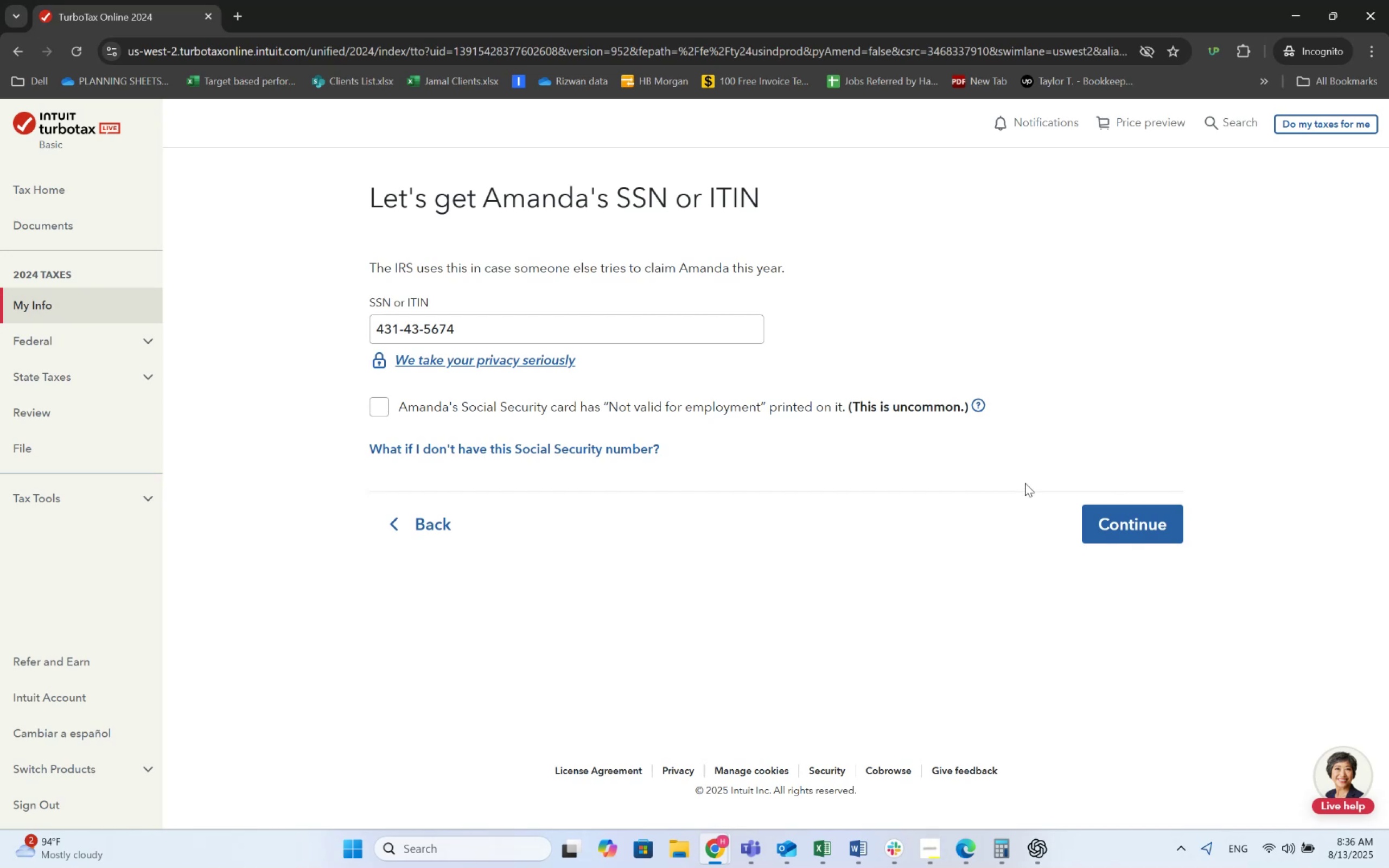 
left_click([1121, 509])
 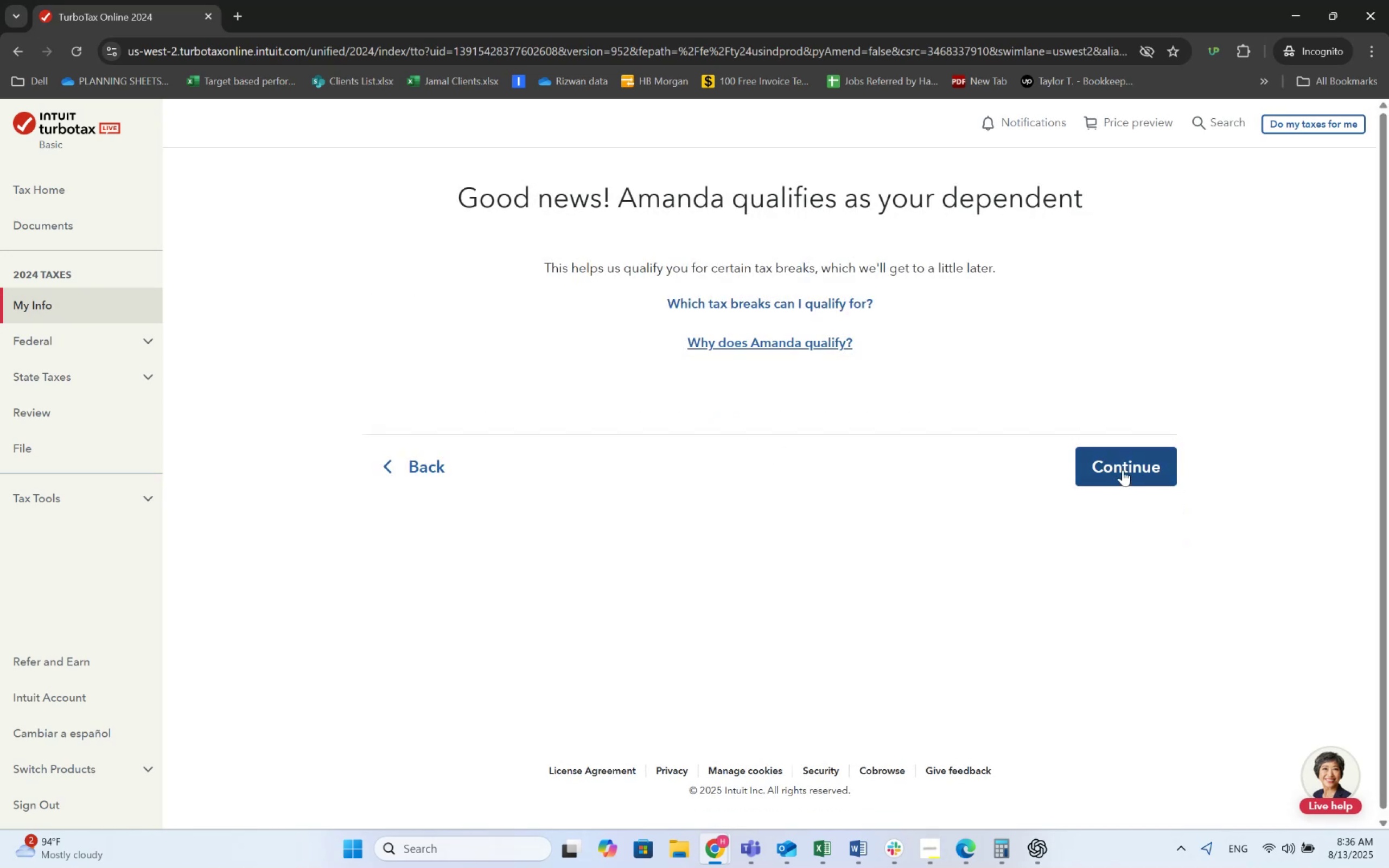 
left_click([1123, 470])
 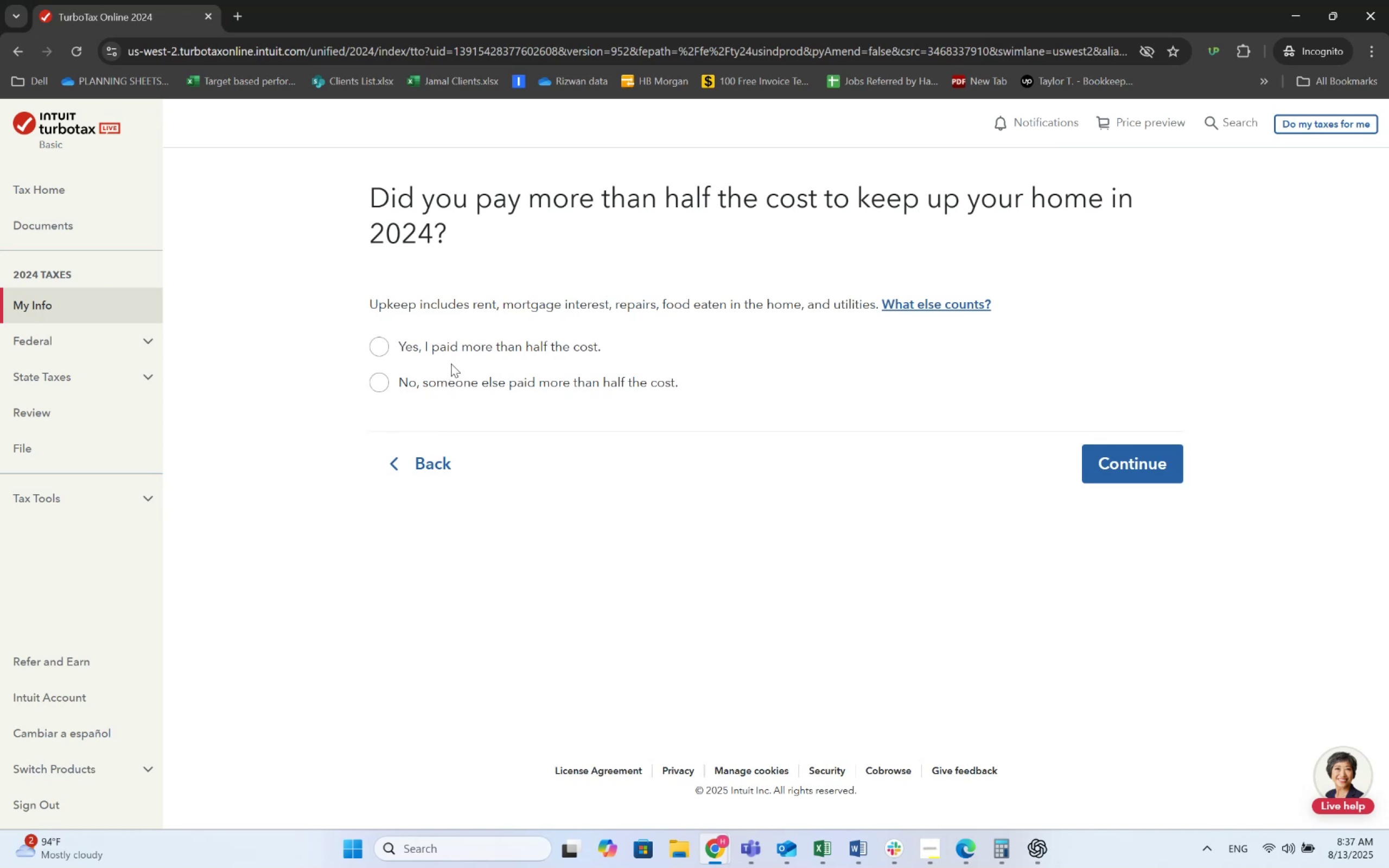 
wait(13.46)
 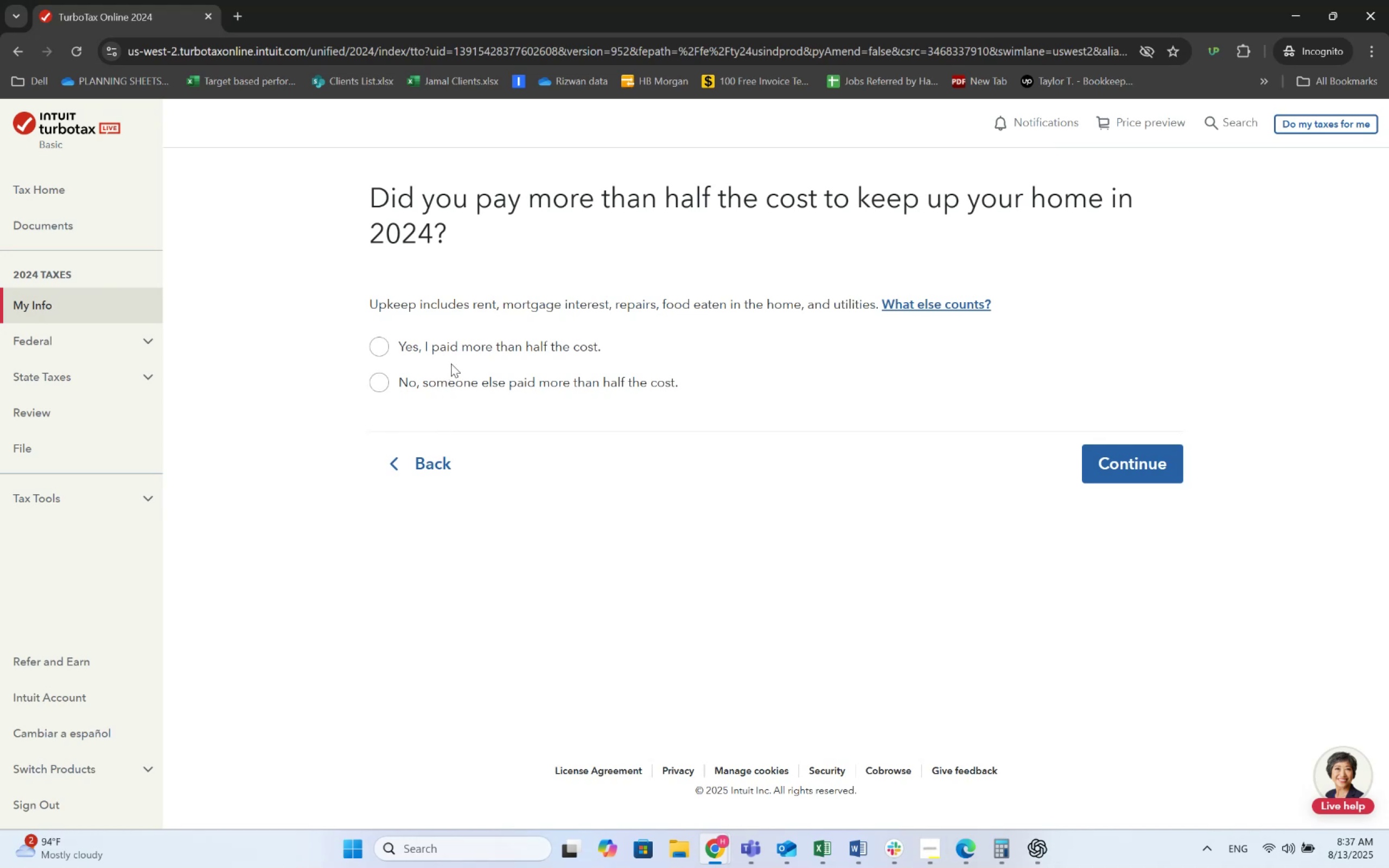 
left_click([453, 354])
 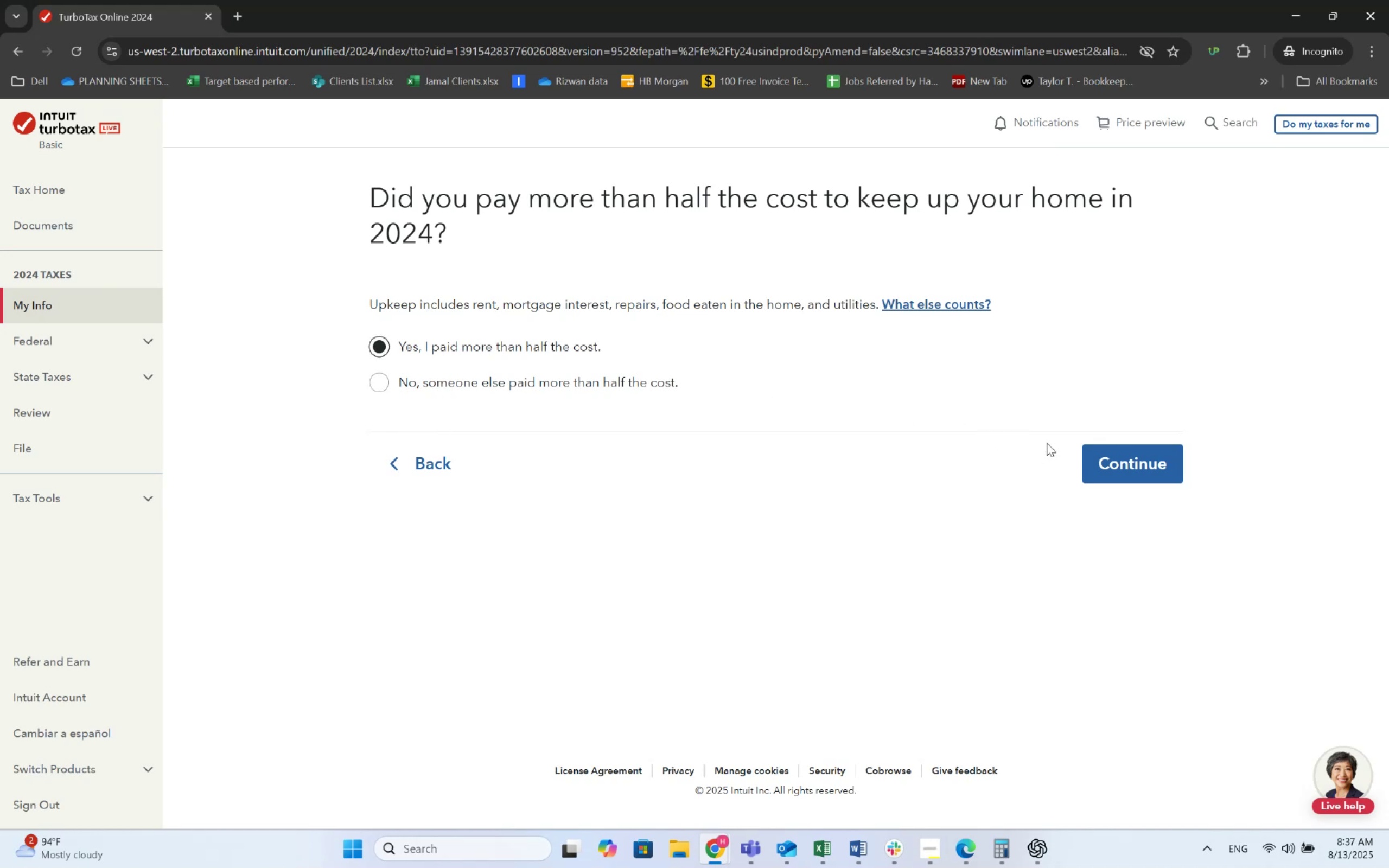 
left_click([1088, 450])
 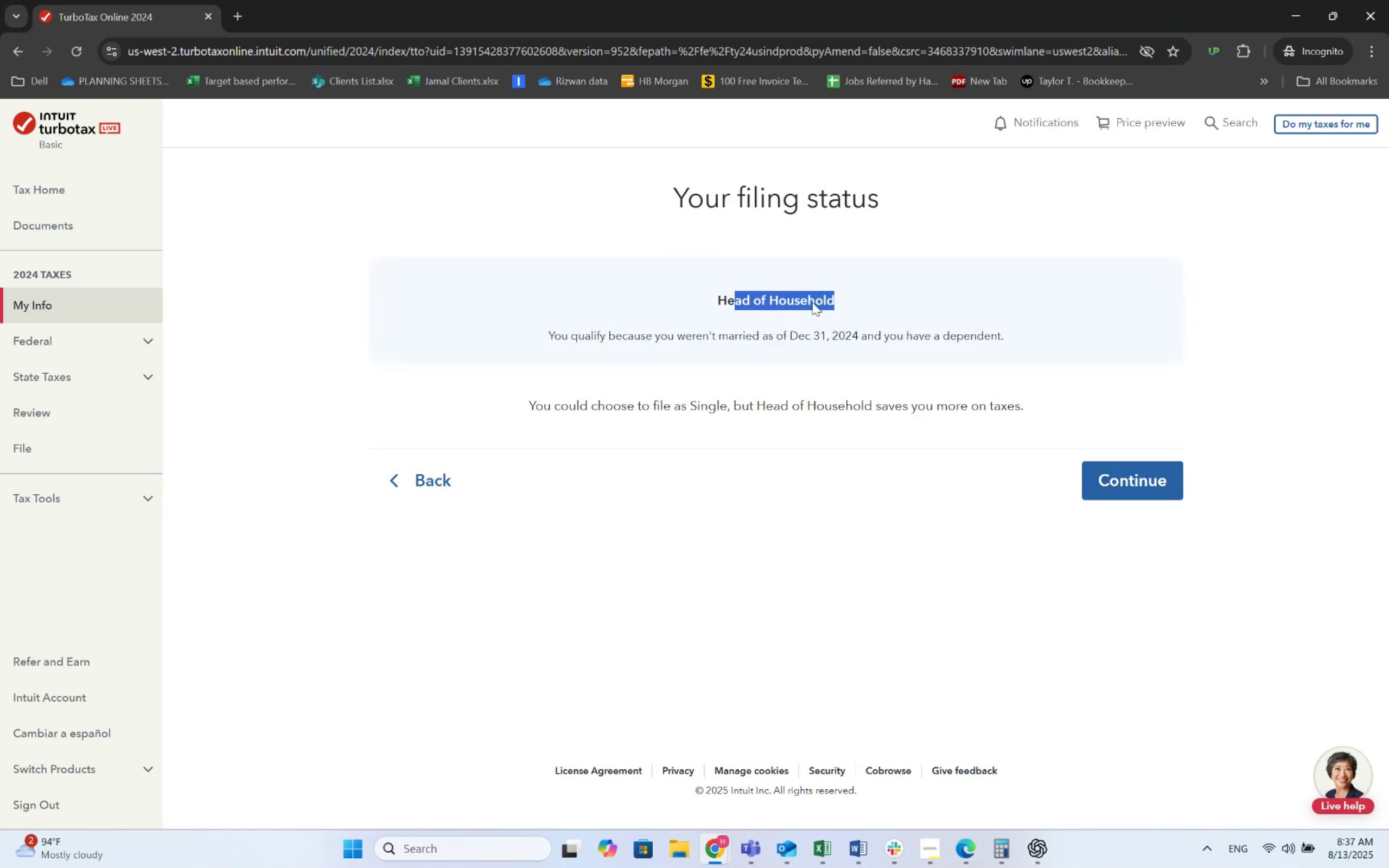 
wait(8.91)
 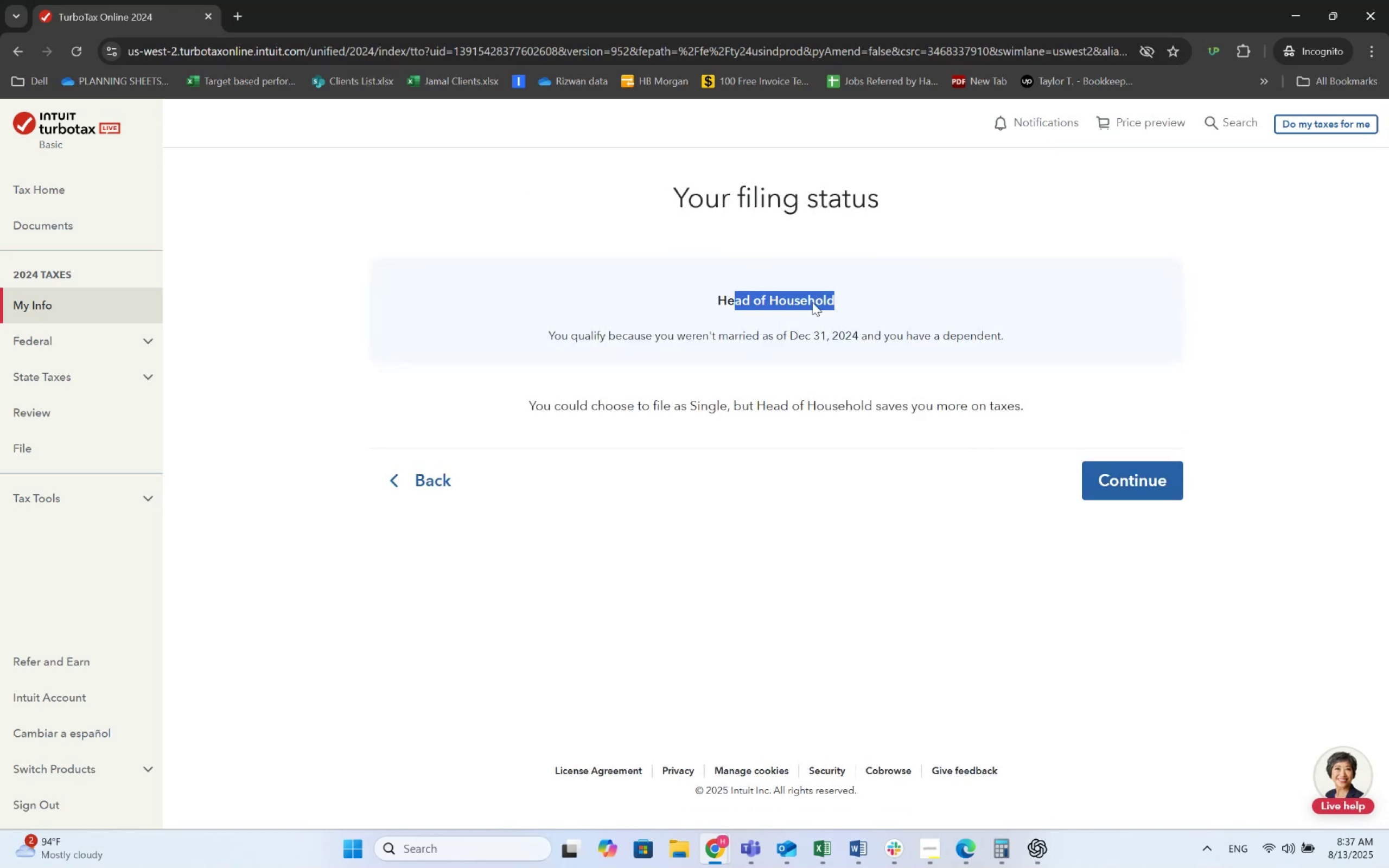 
left_click([1122, 468])
 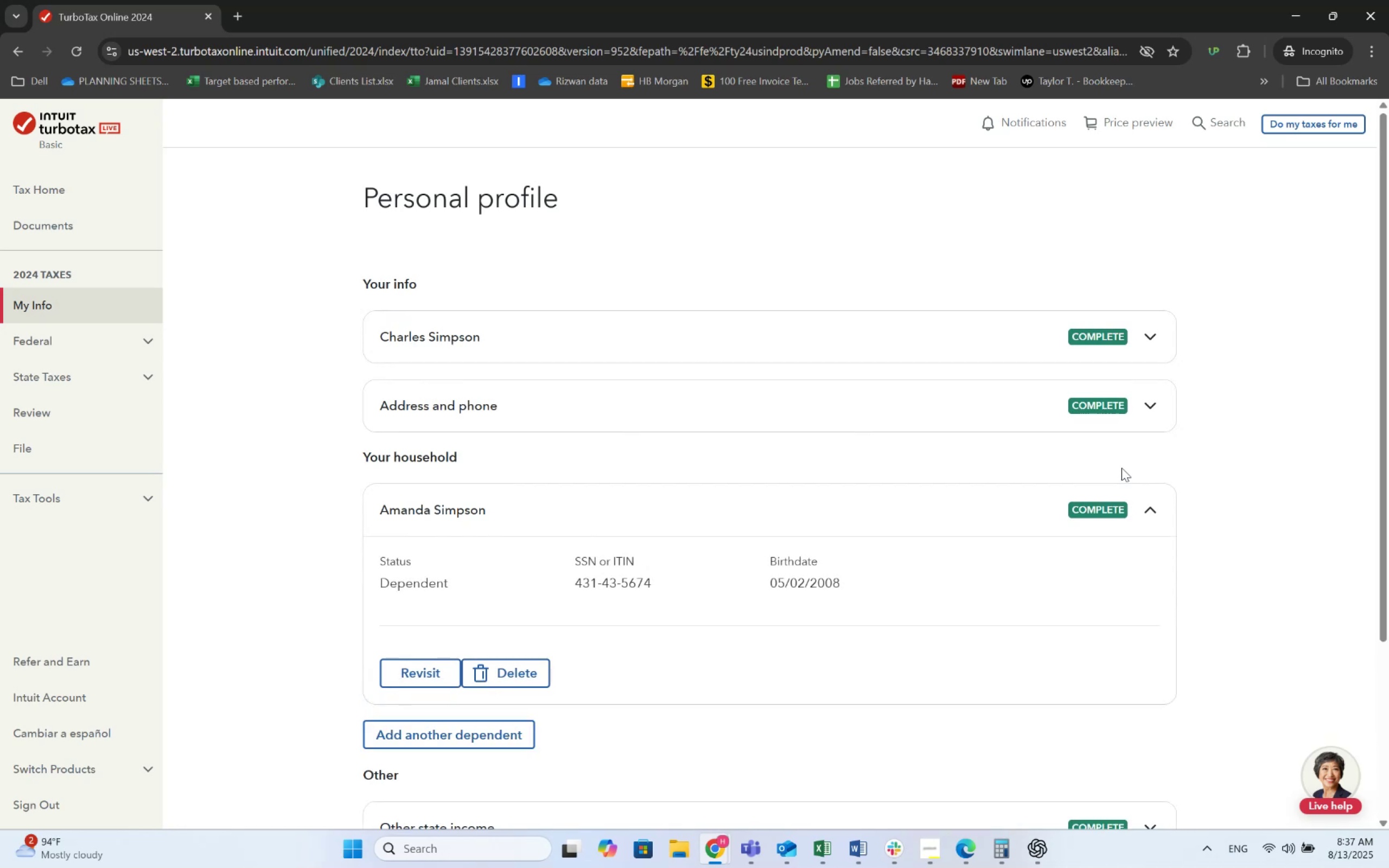 
key(Alt+AltLeft)
 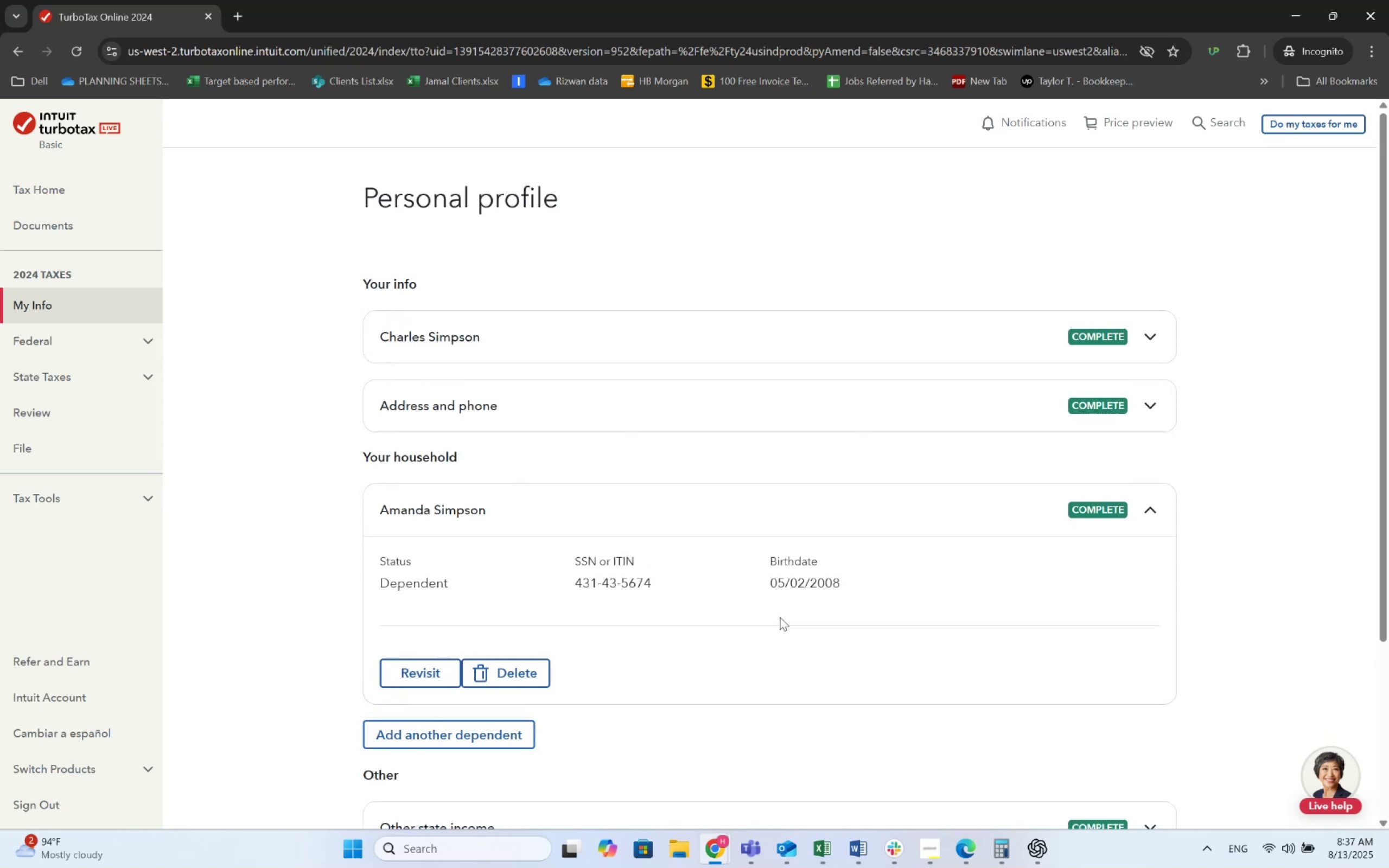 
key(Alt+Tab)
 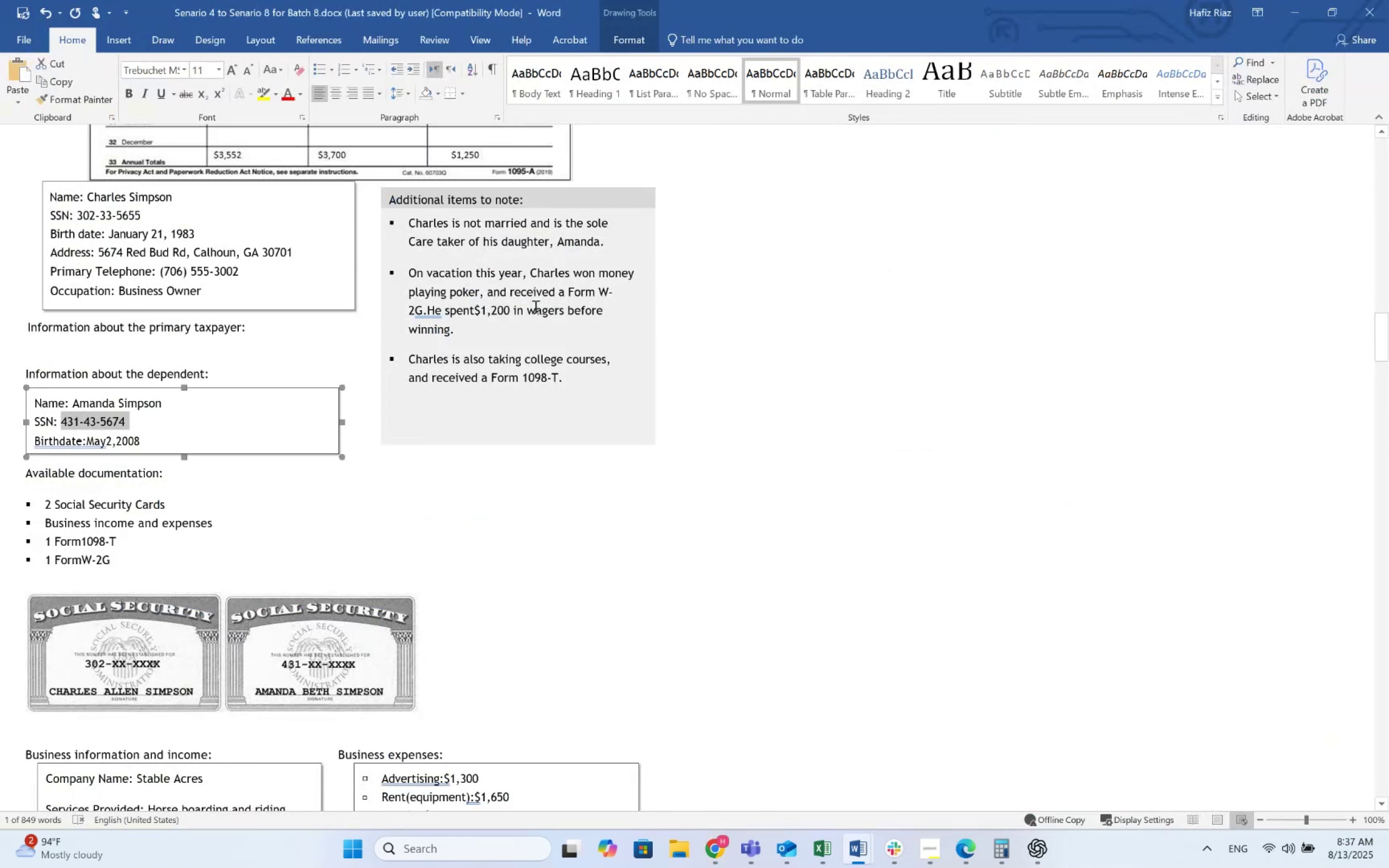 
key(Alt+AltLeft)
 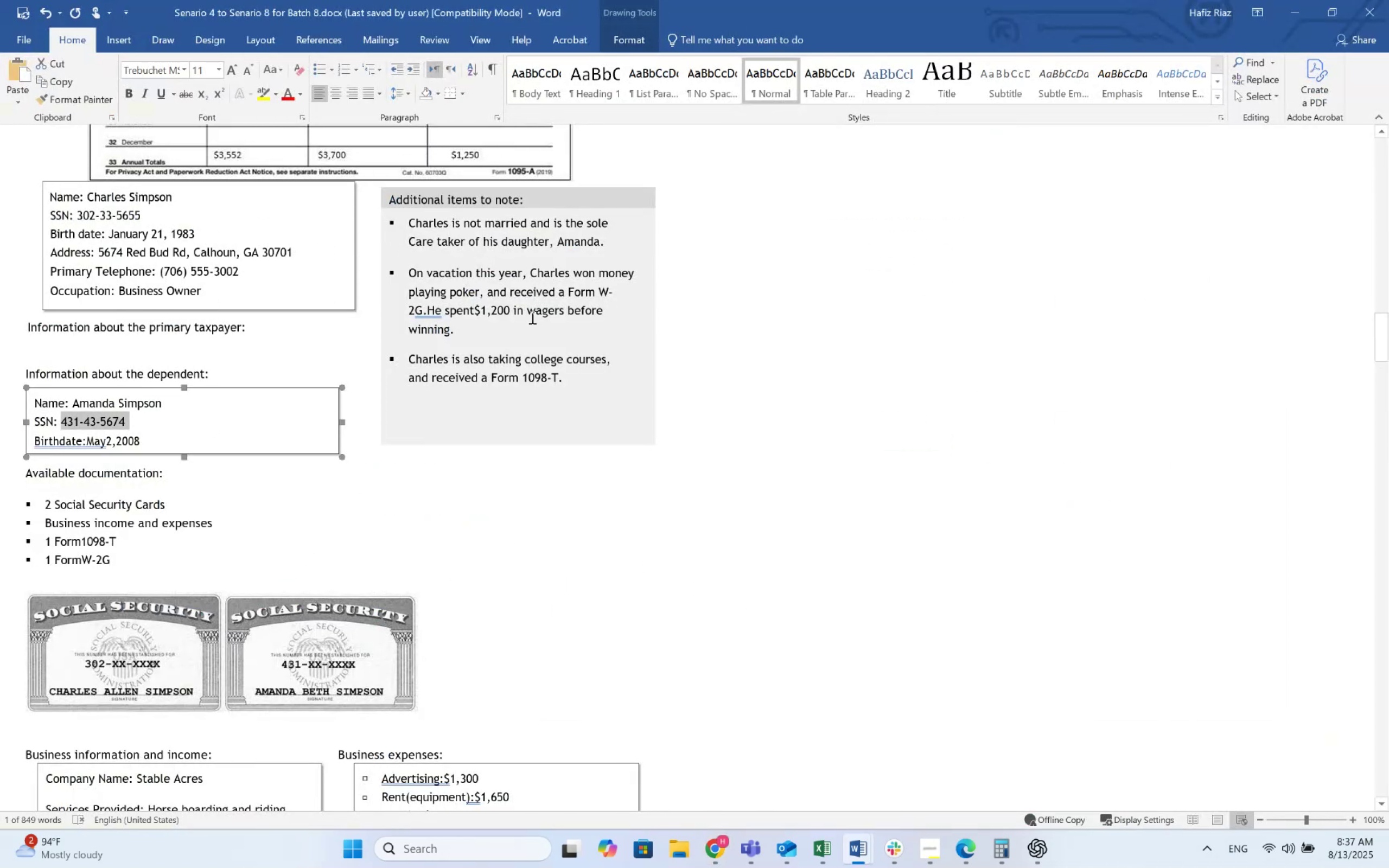 
key(Alt+Tab)
 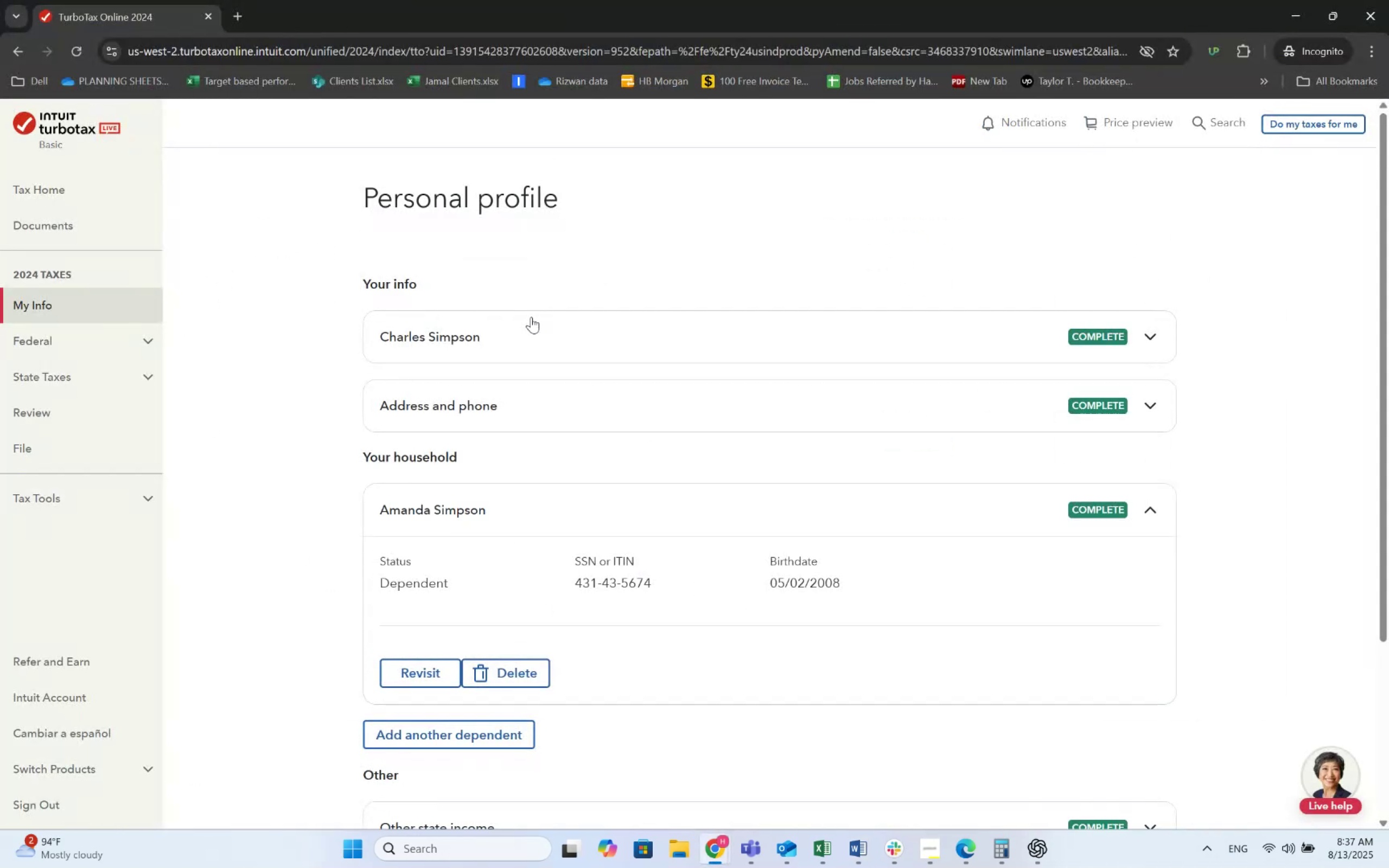 
scroll: coordinate [522, 436], scroll_direction: down, amount: 5.0
 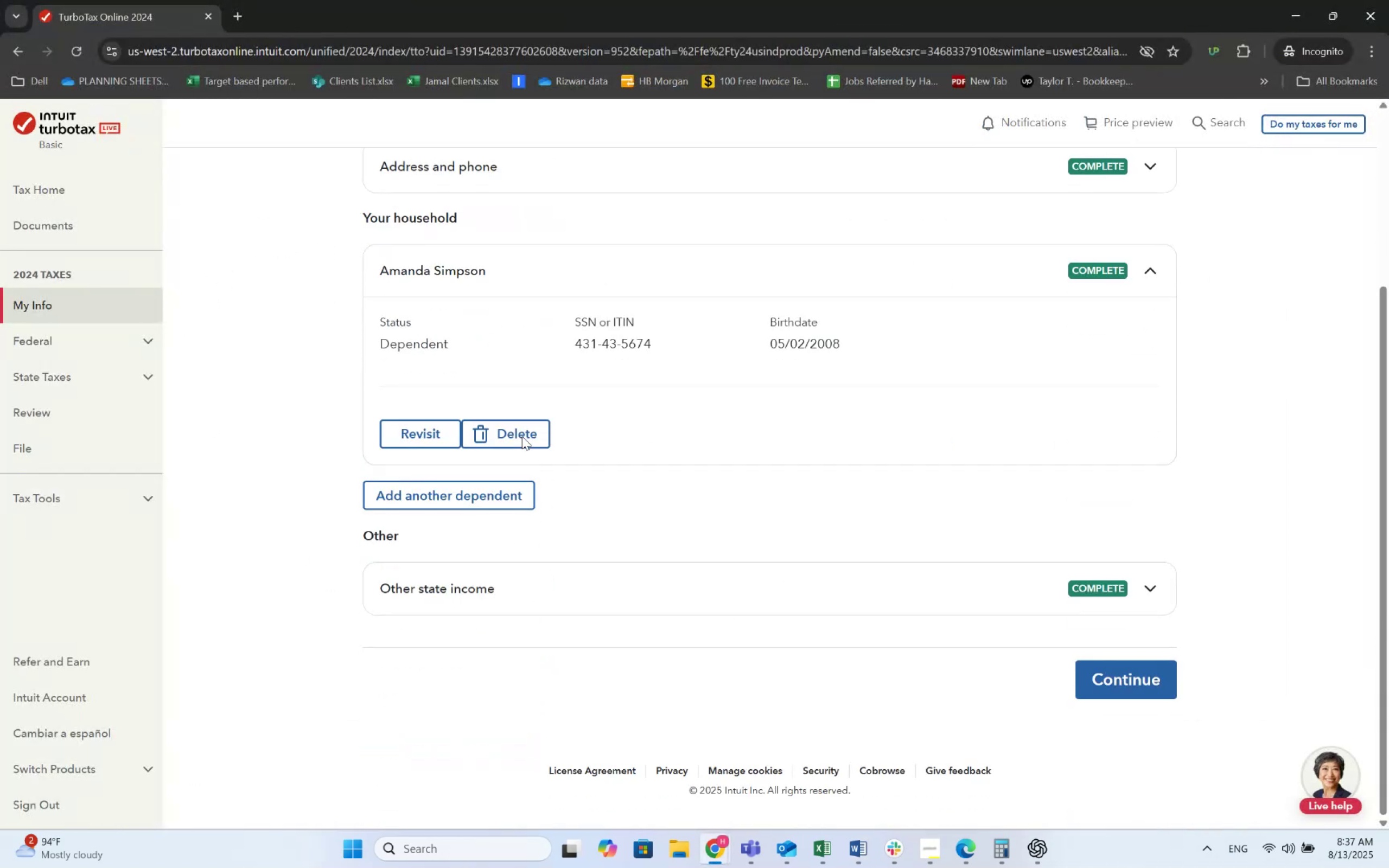 
scroll: coordinate [522, 436], scroll_direction: up, amount: 2.0
 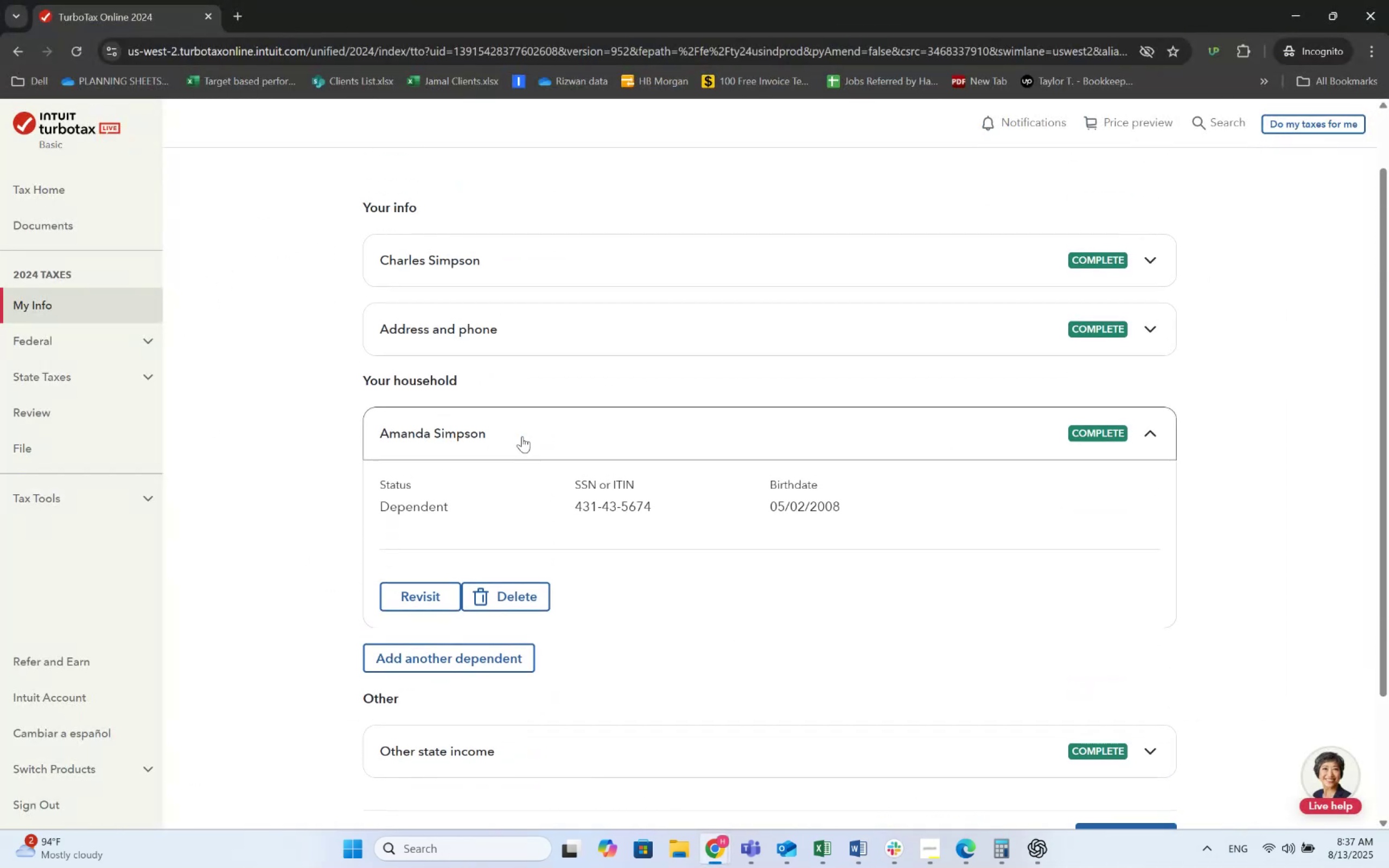 
scroll: coordinate [522, 436], scroll_direction: down, amount: 3.0
 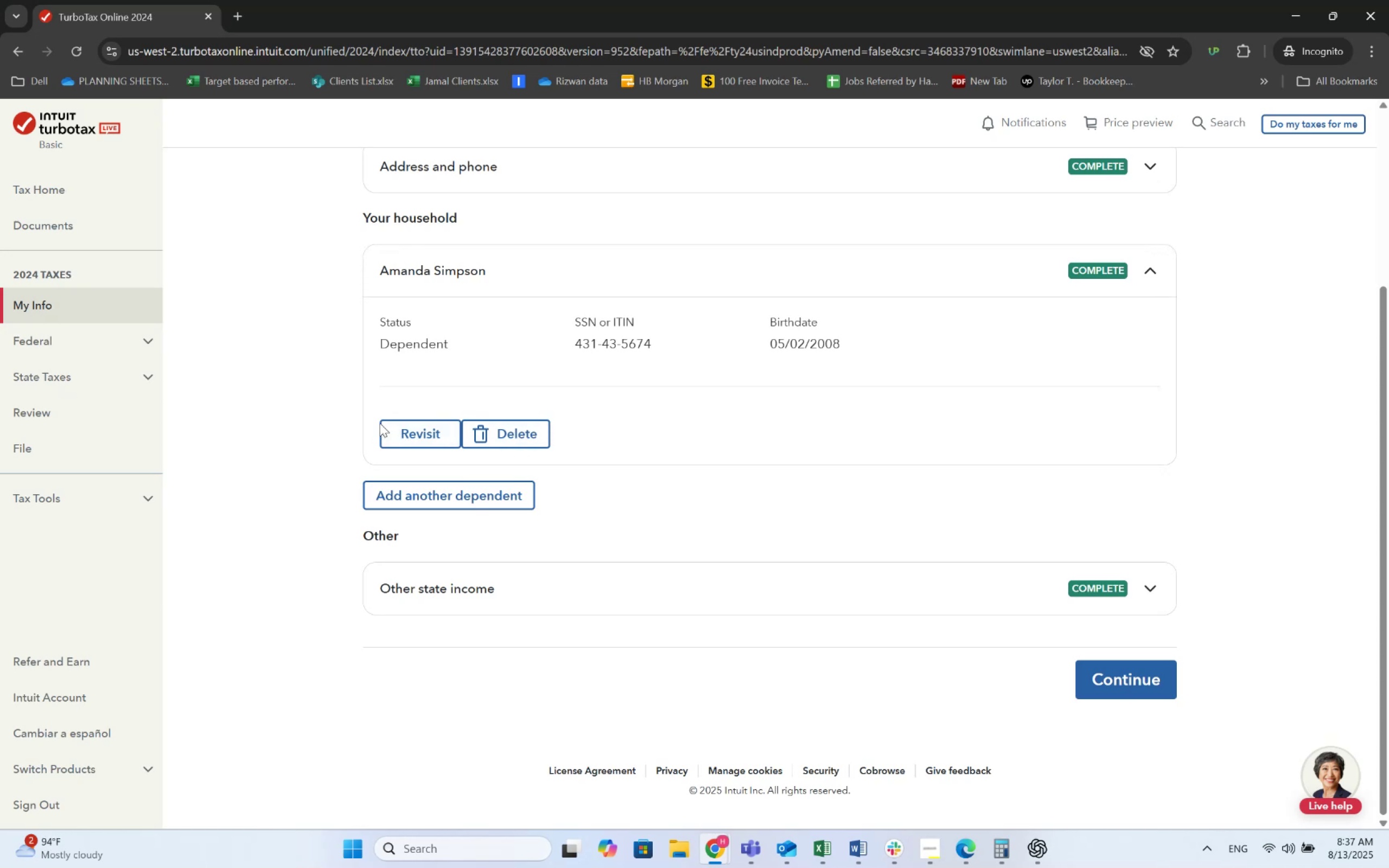 
left_click([1127, 681])
 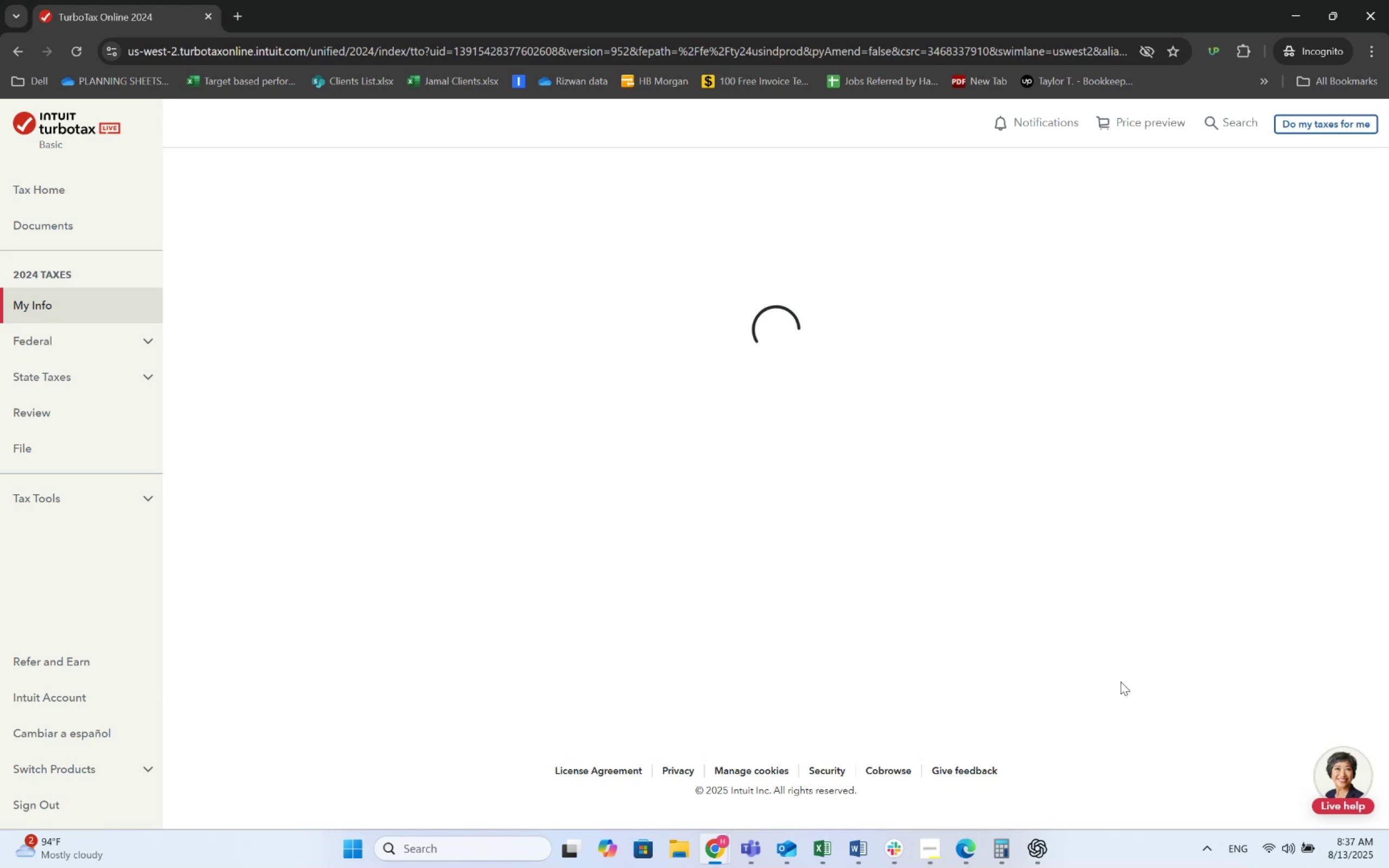 
wait(14.61)
 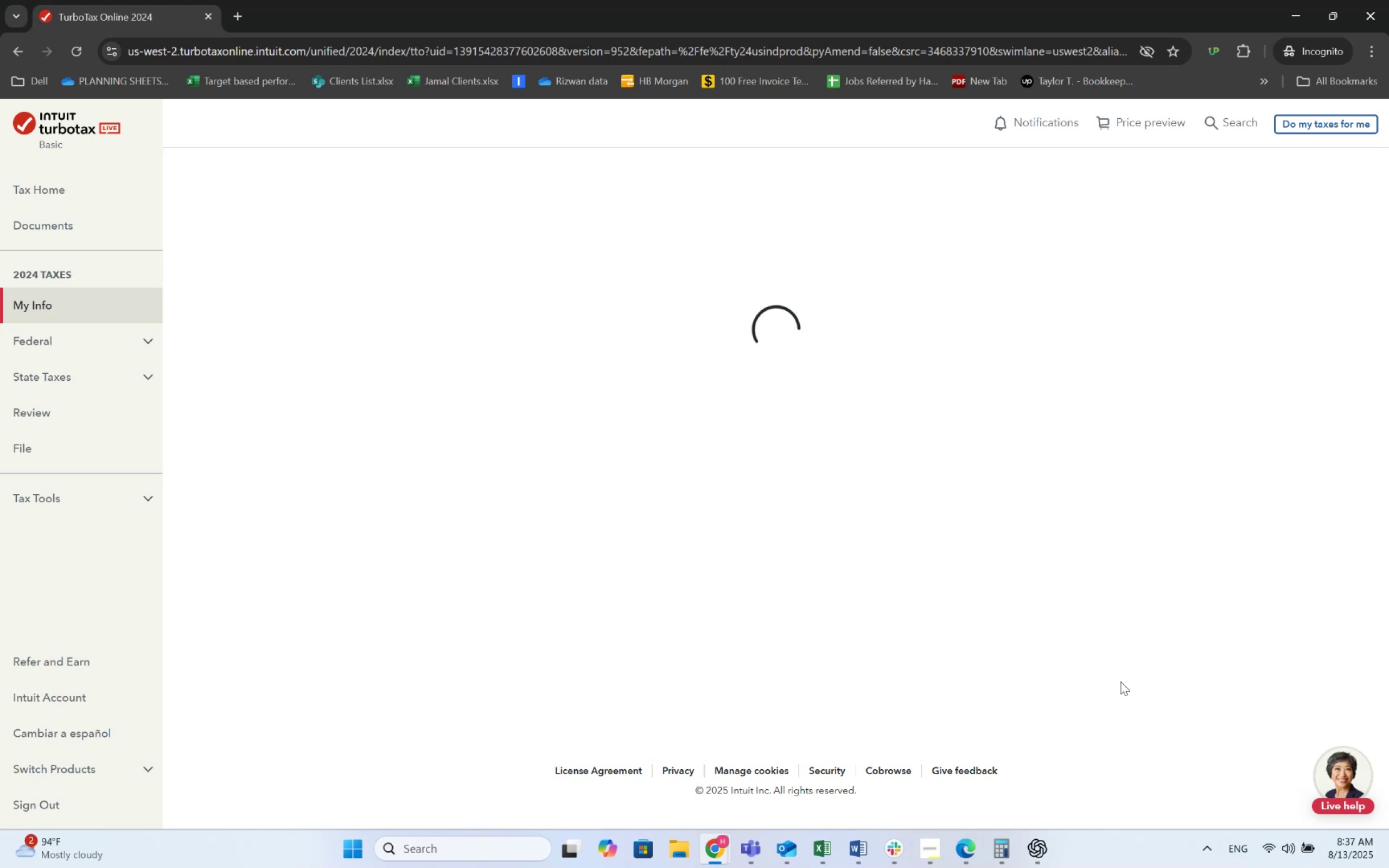 
scroll: coordinate [799, 686], scroll_direction: down, amount: 6.0
 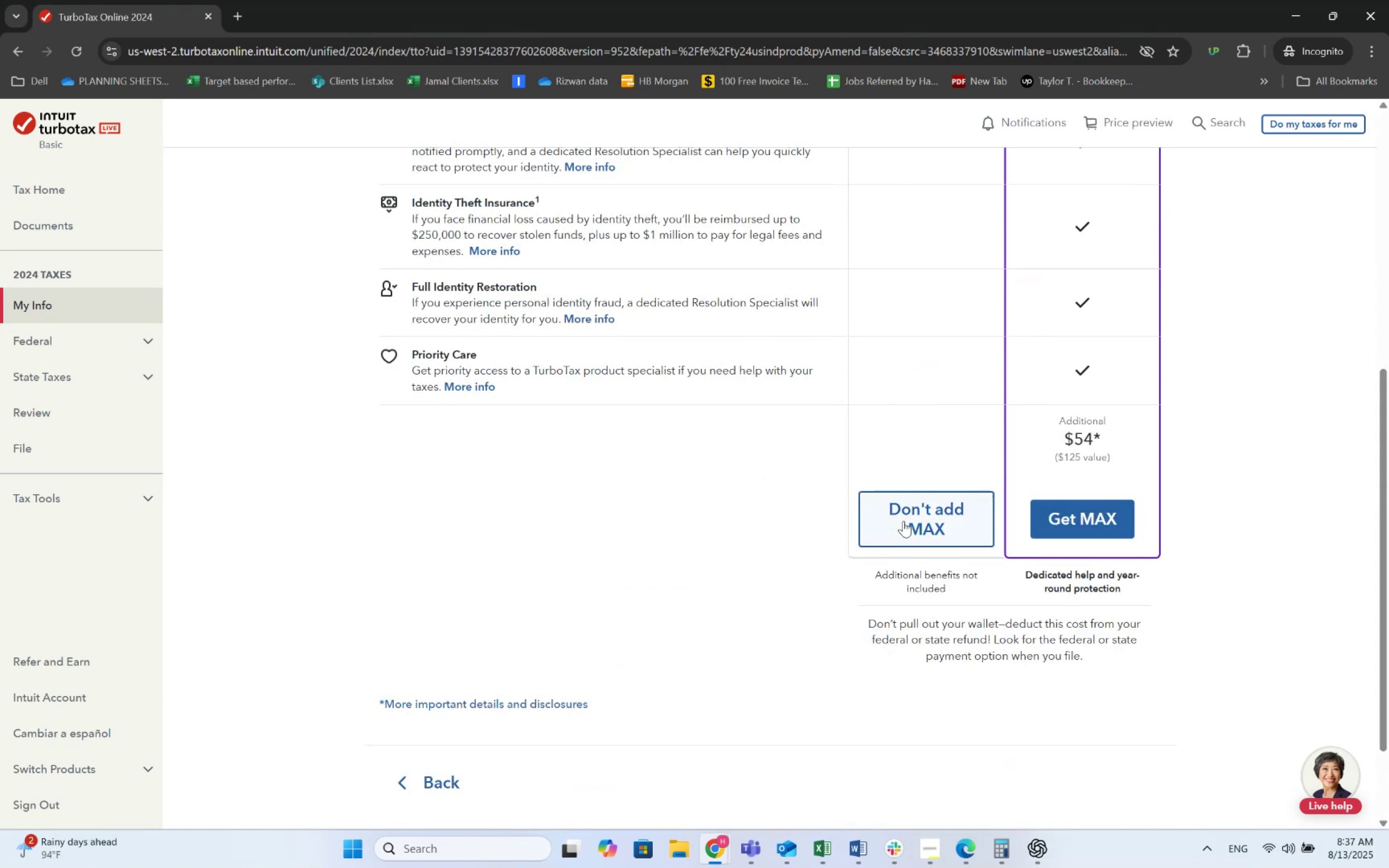 
scroll: coordinate [903, 523], scroll_direction: up, amount: 5.0
 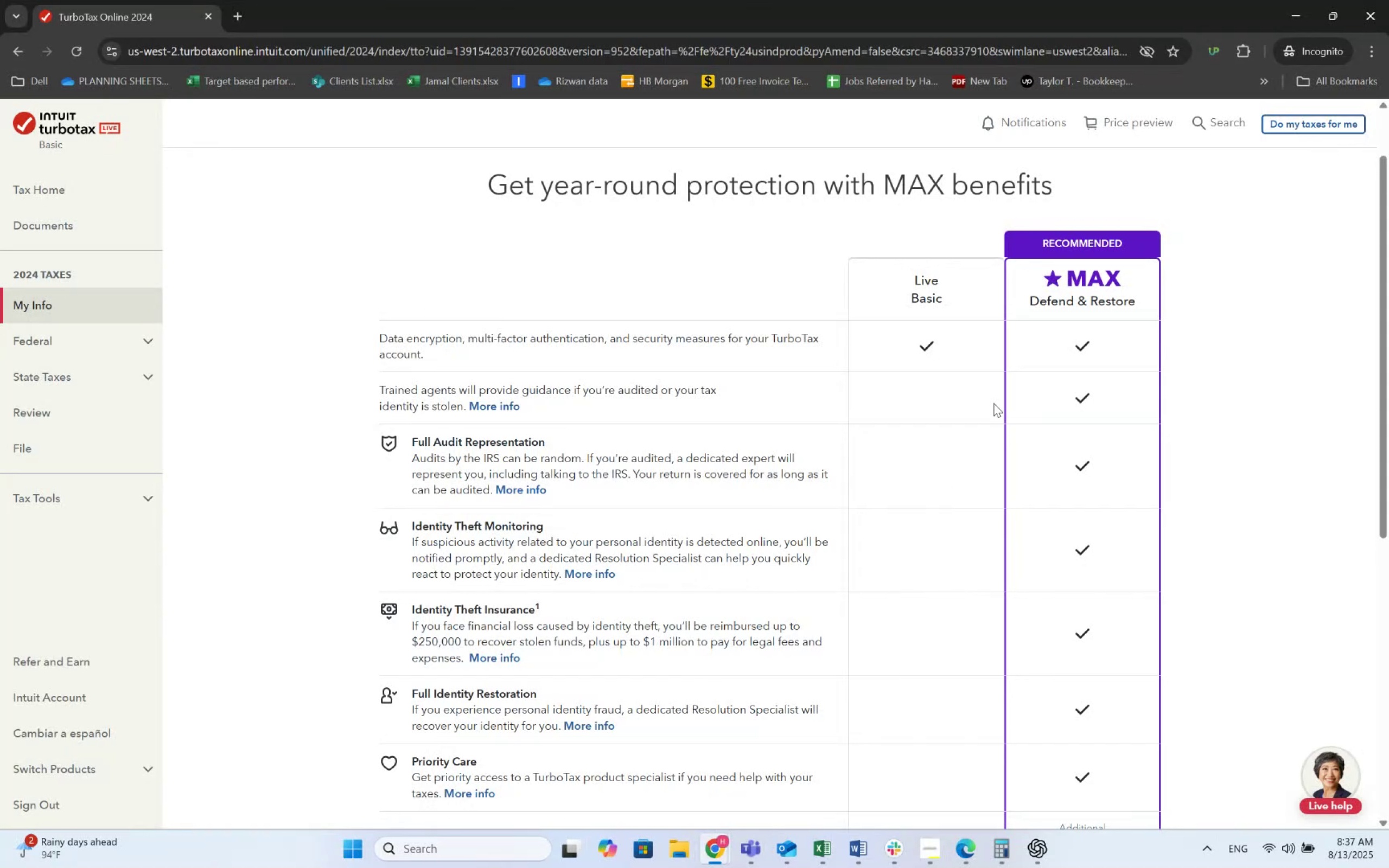 
wait(6.53)
 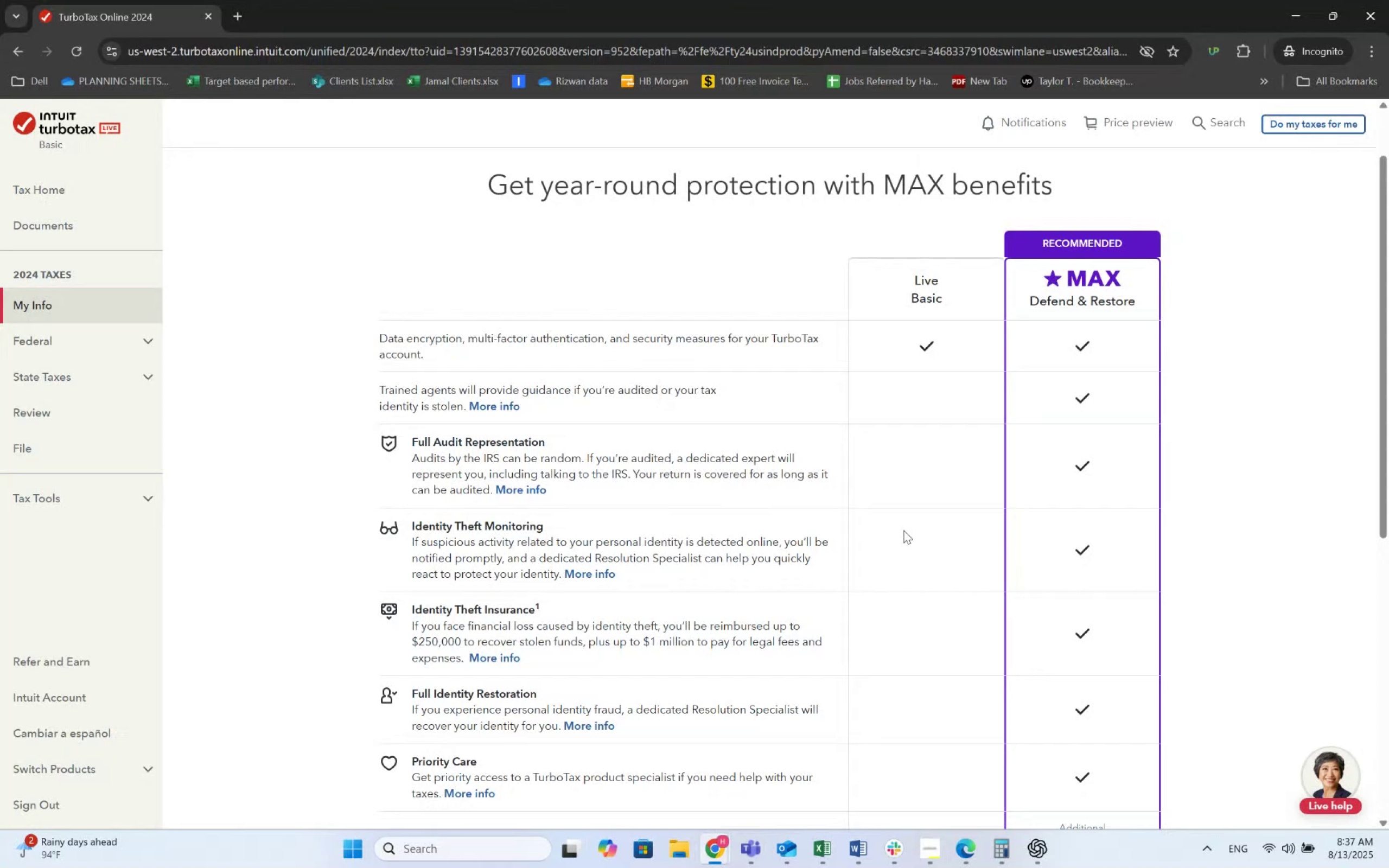 
scroll: coordinate [933, 508], scroll_direction: none, amount: 0.0
 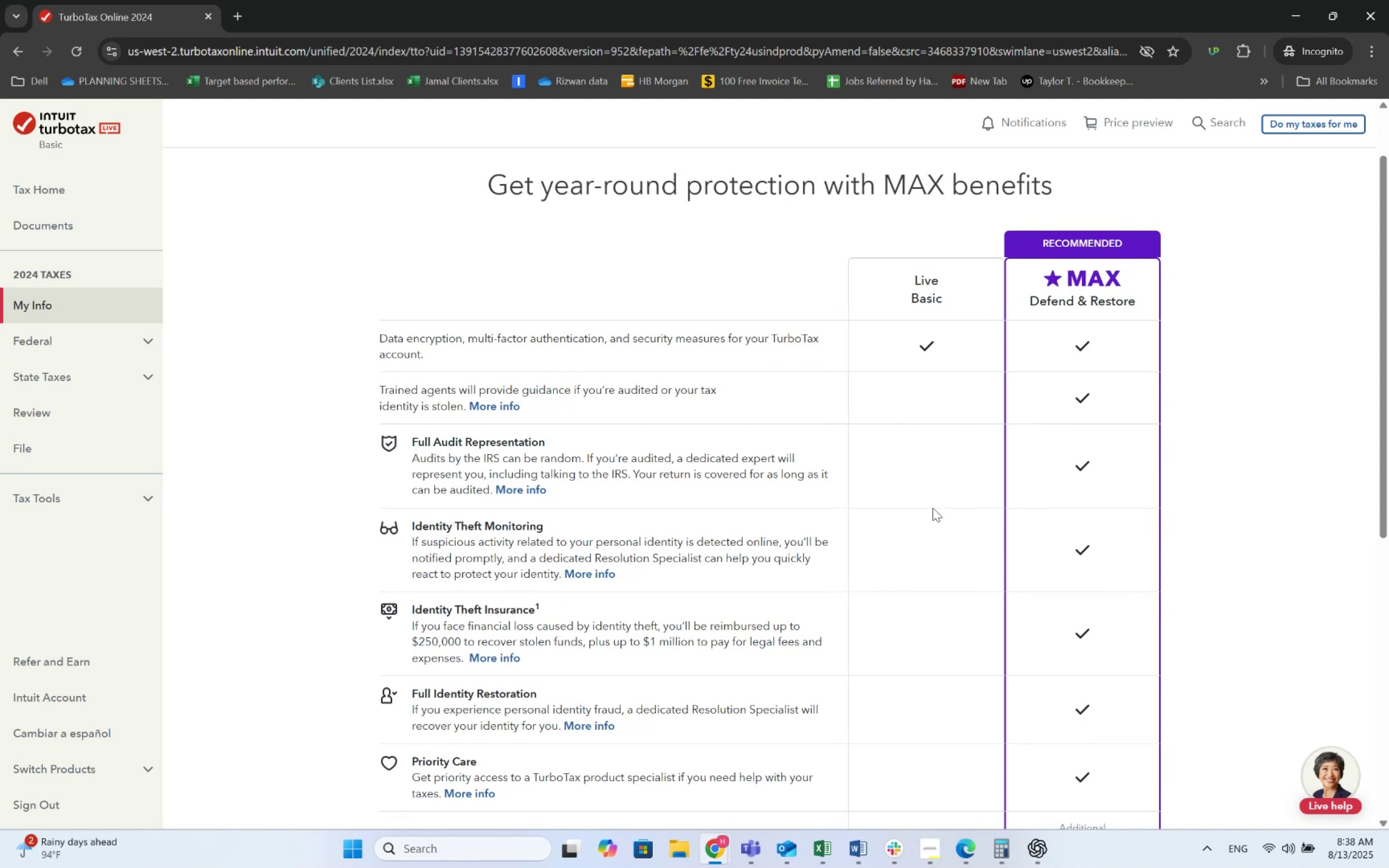 
wait(6.96)
 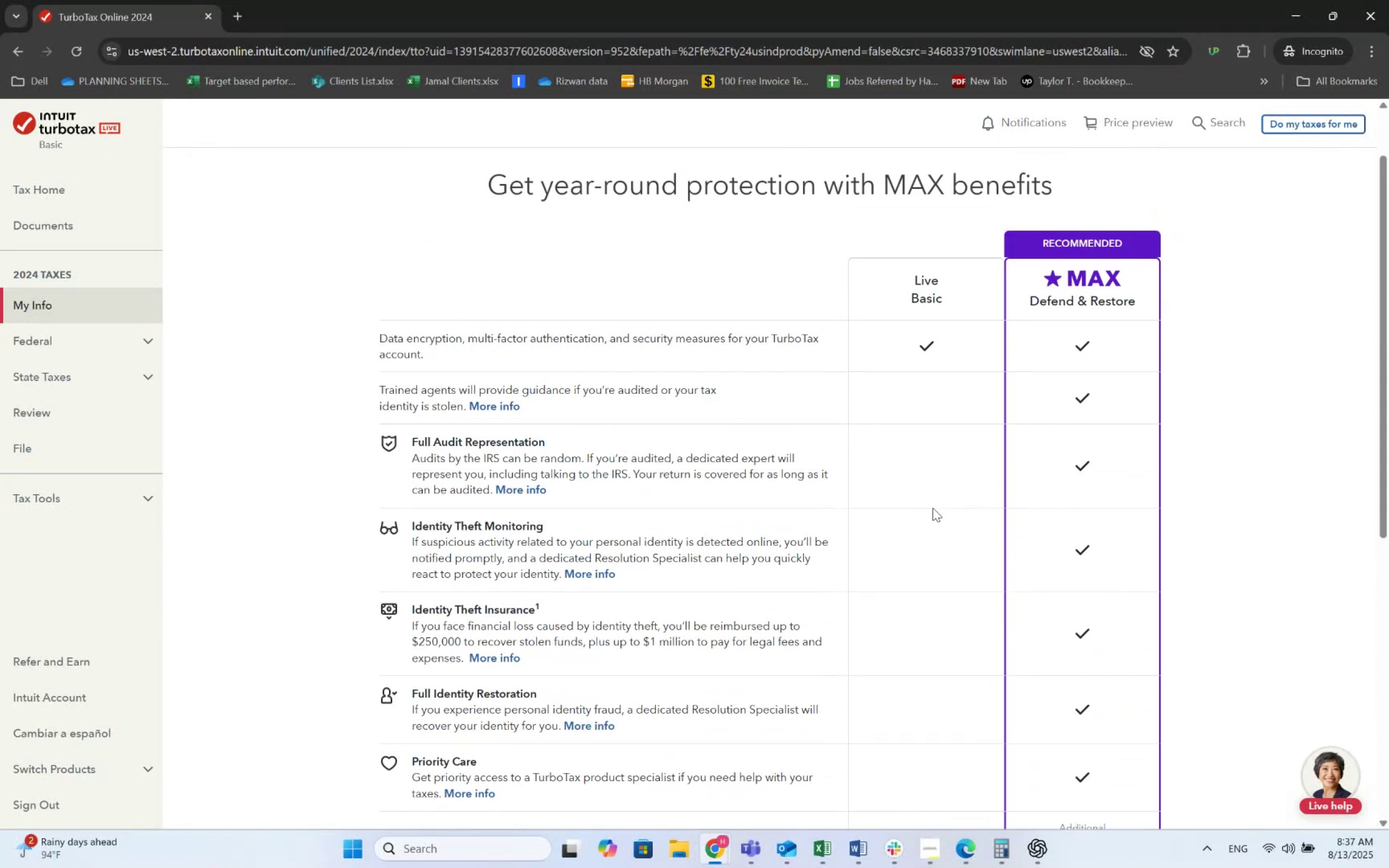 
scroll: coordinate [933, 508], scroll_direction: down, amount: 1.0
 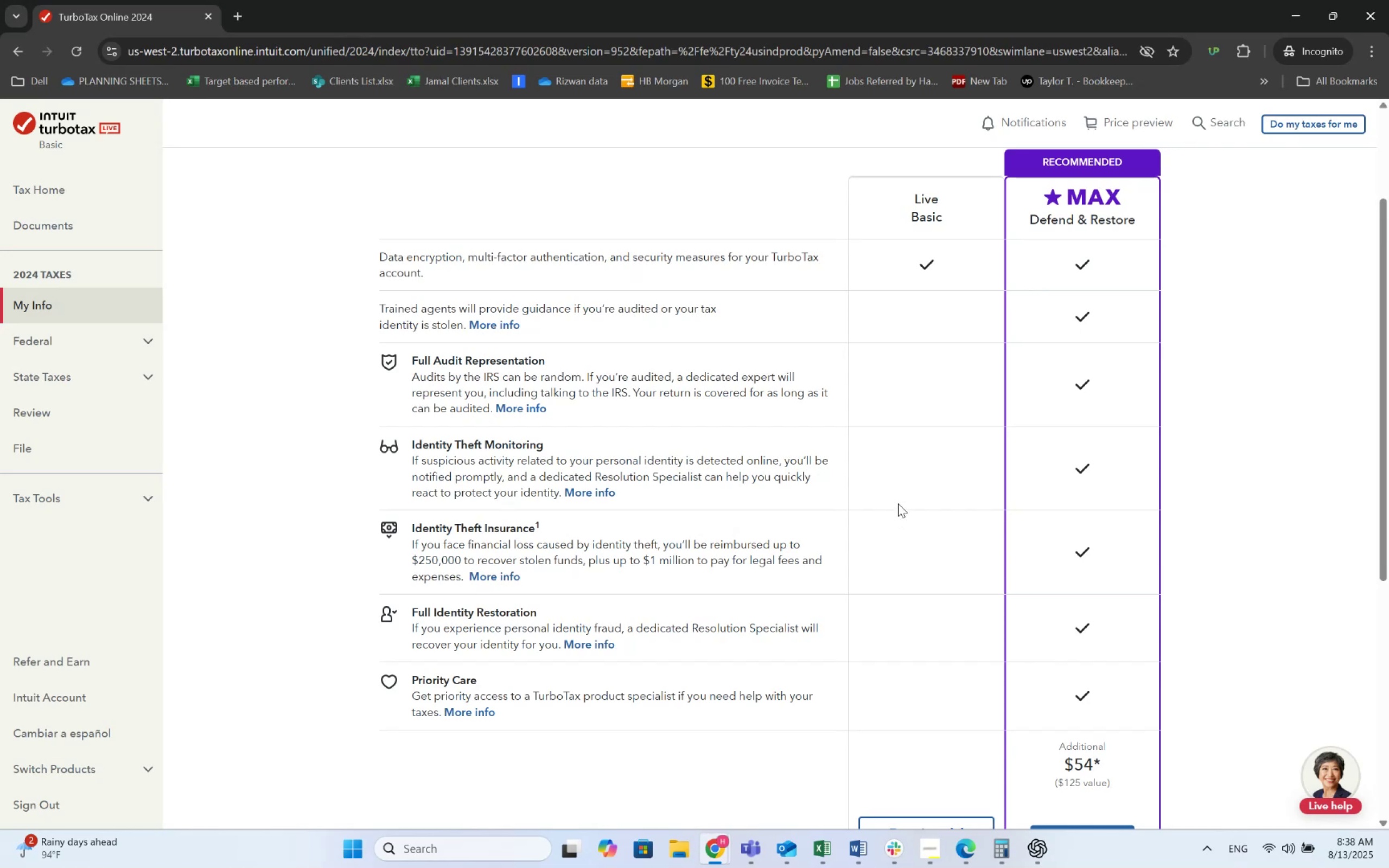 
wait(36.4)
 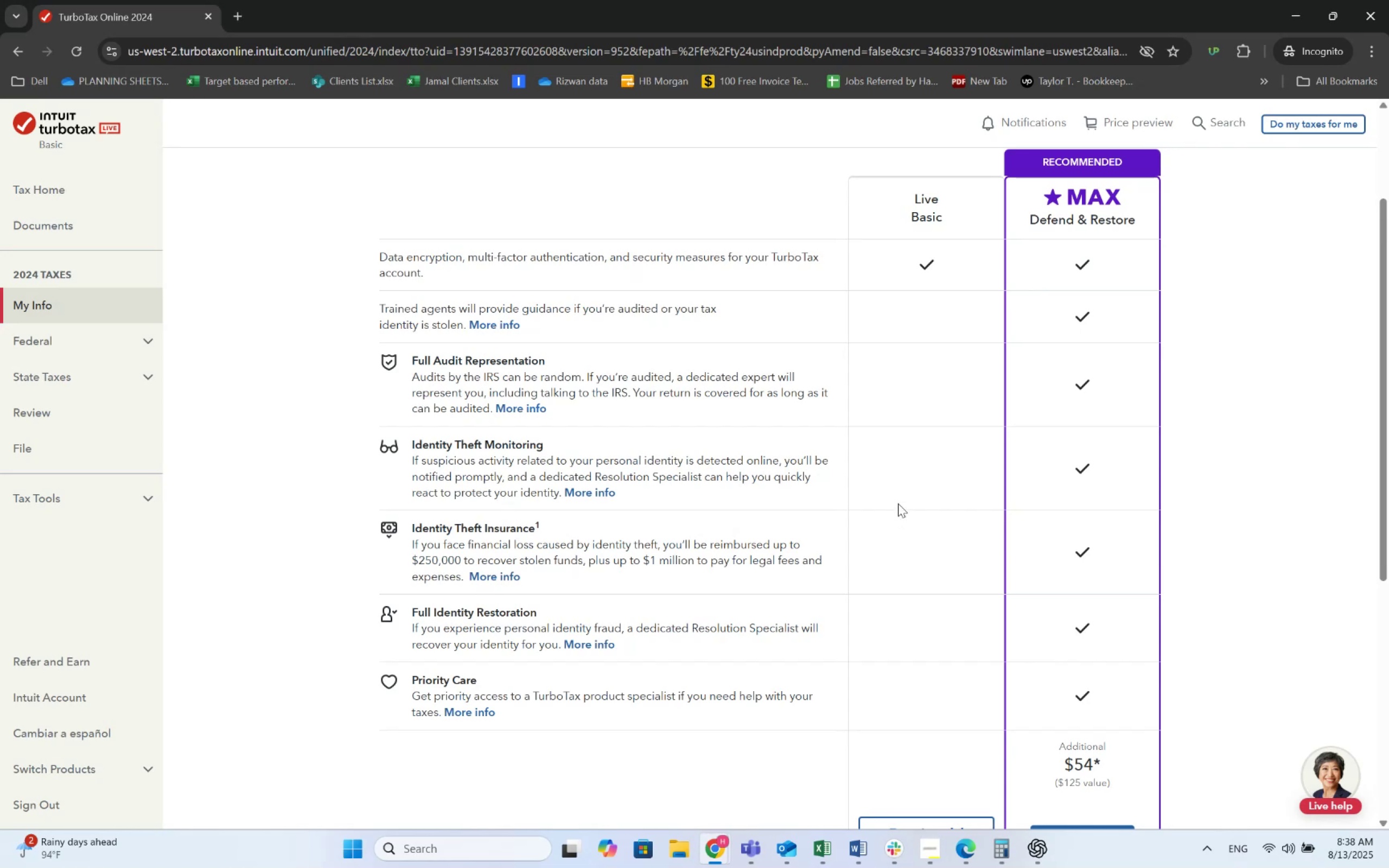 
scroll: coordinate [720, 390], scroll_direction: down, amount: 1.0
 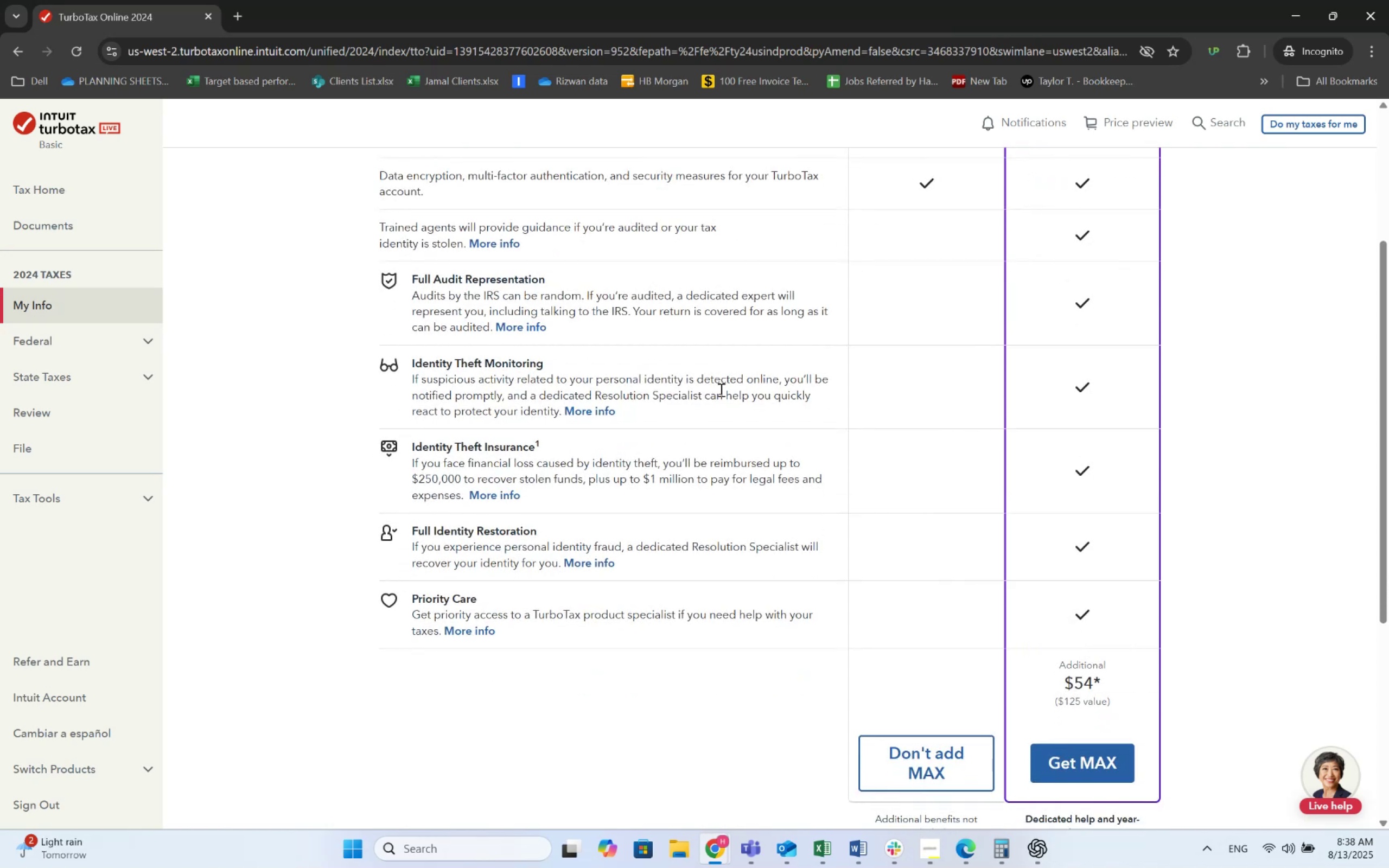 
wait(11.7)
 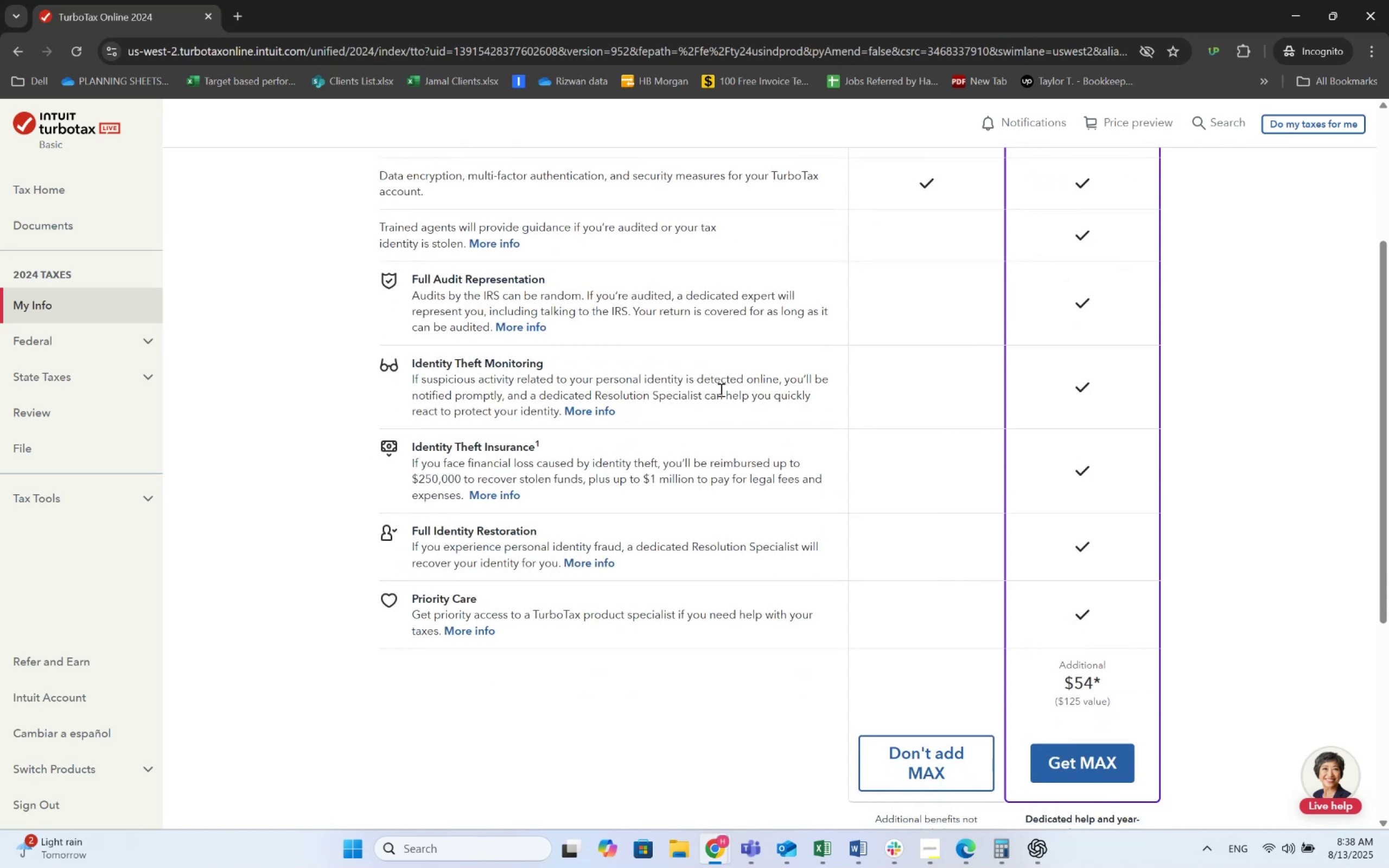 
scroll: coordinate [721, 563], scroll_direction: down, amount: 4.0
 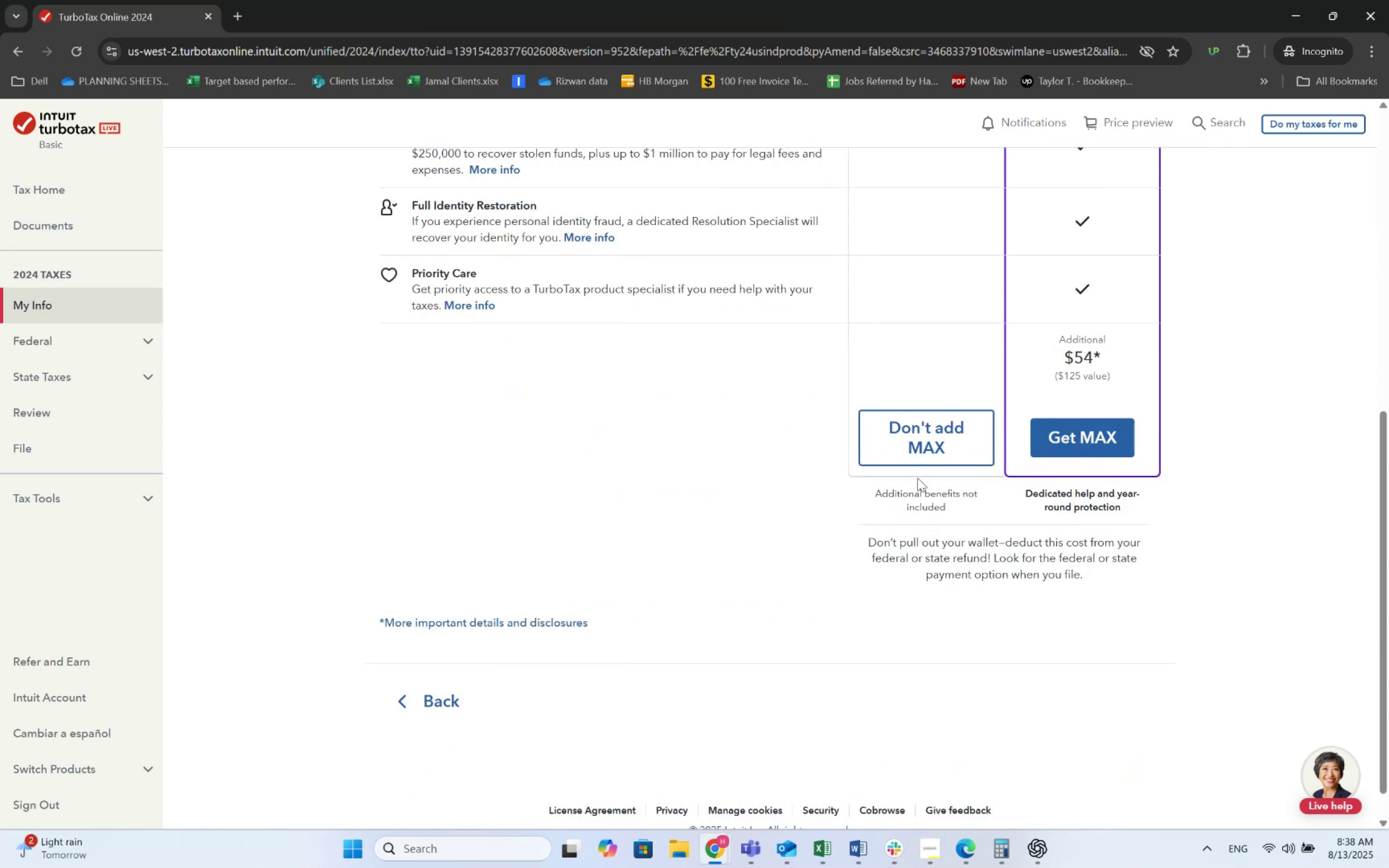 
left_click([923, 443])
 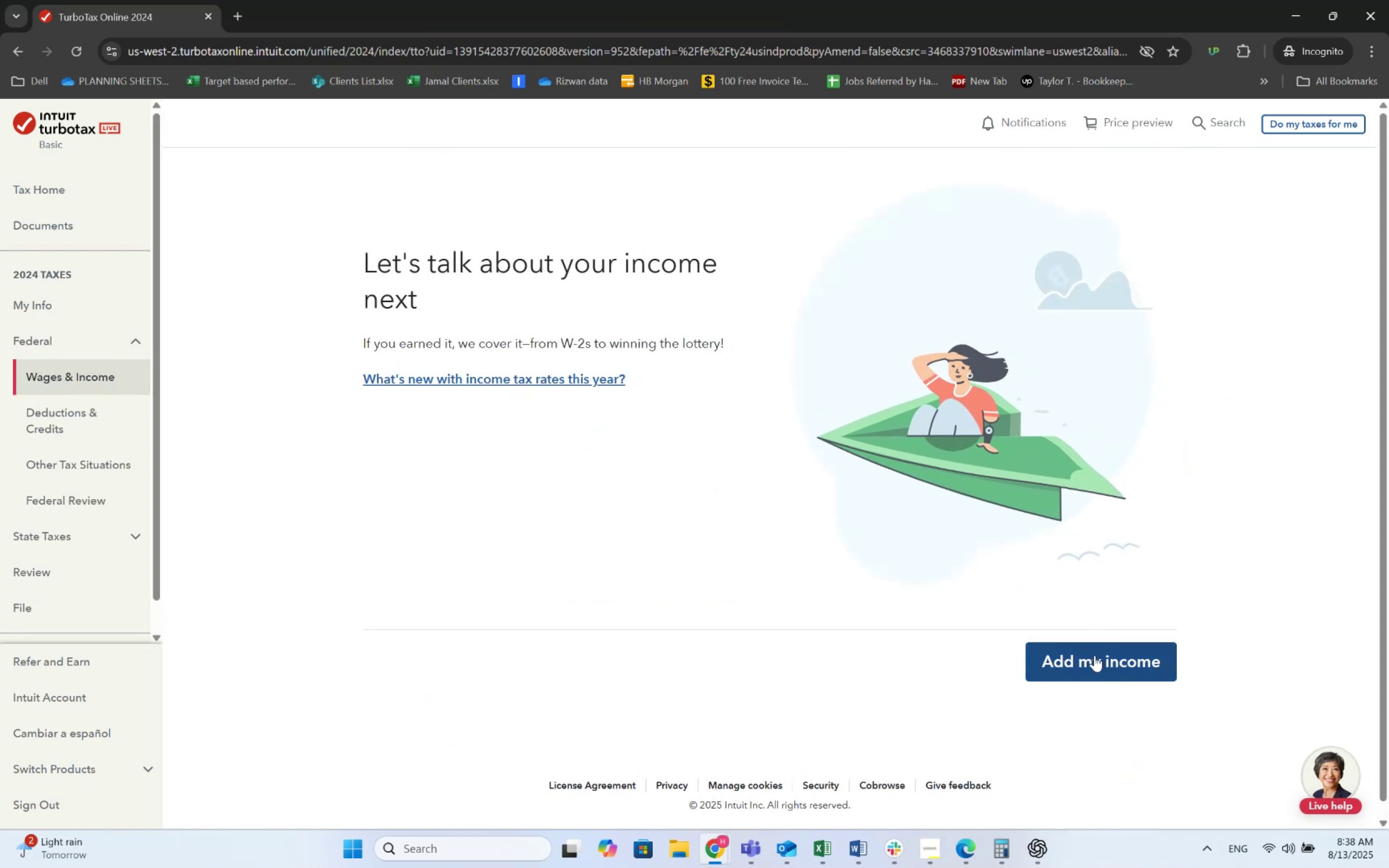 
wait(7.45)
 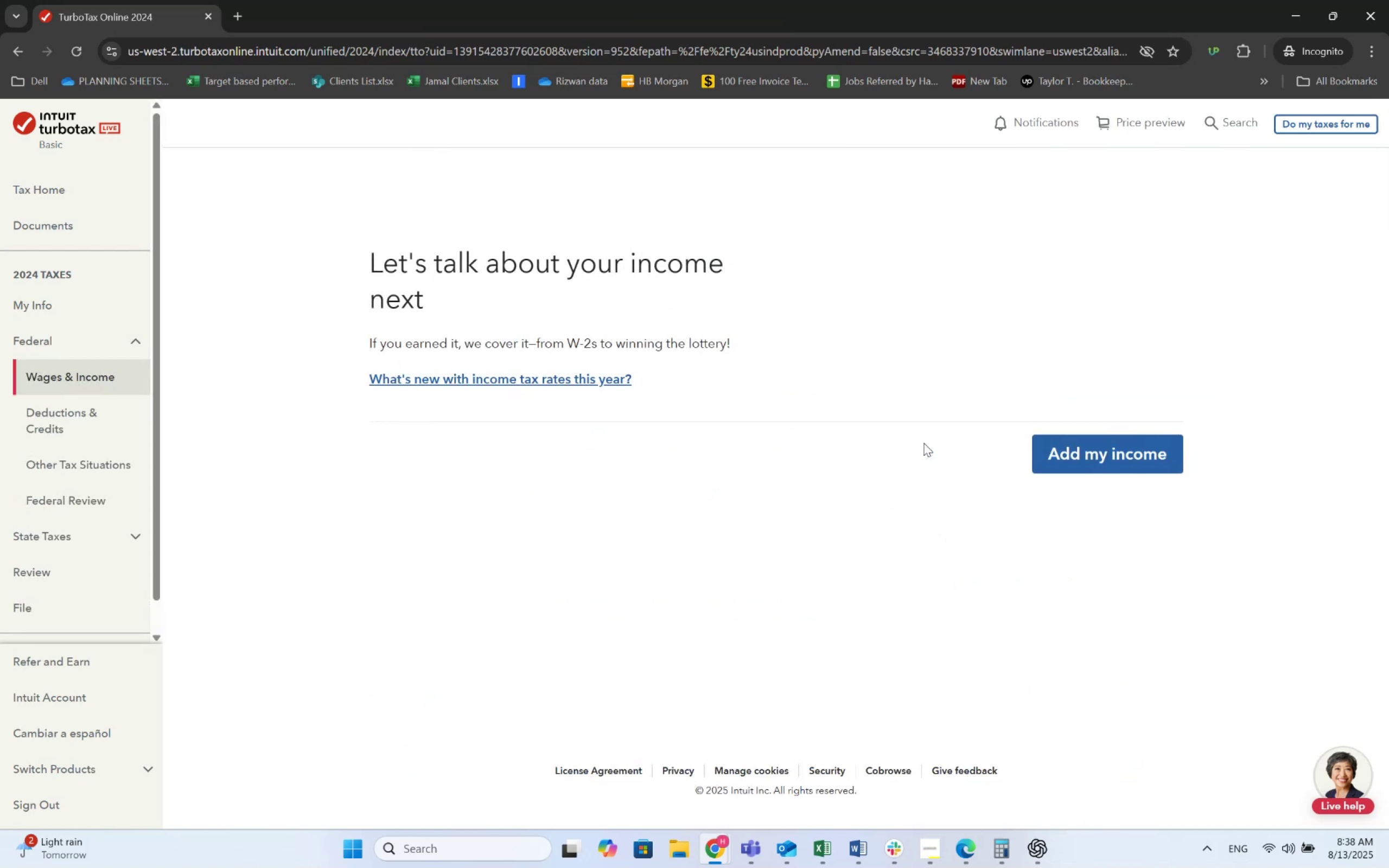 
left_click([1094, 655])
 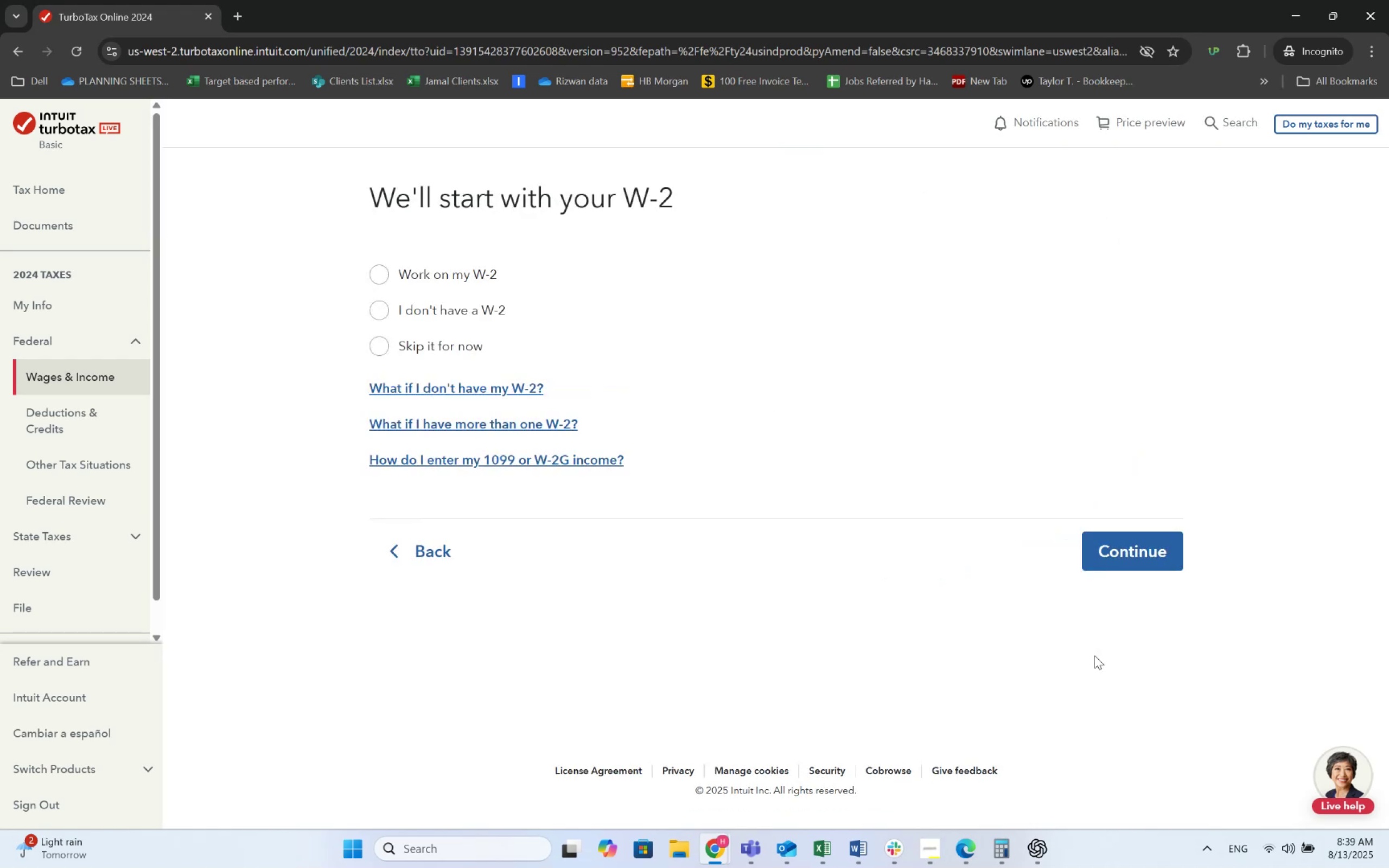 
wait(5.83)
 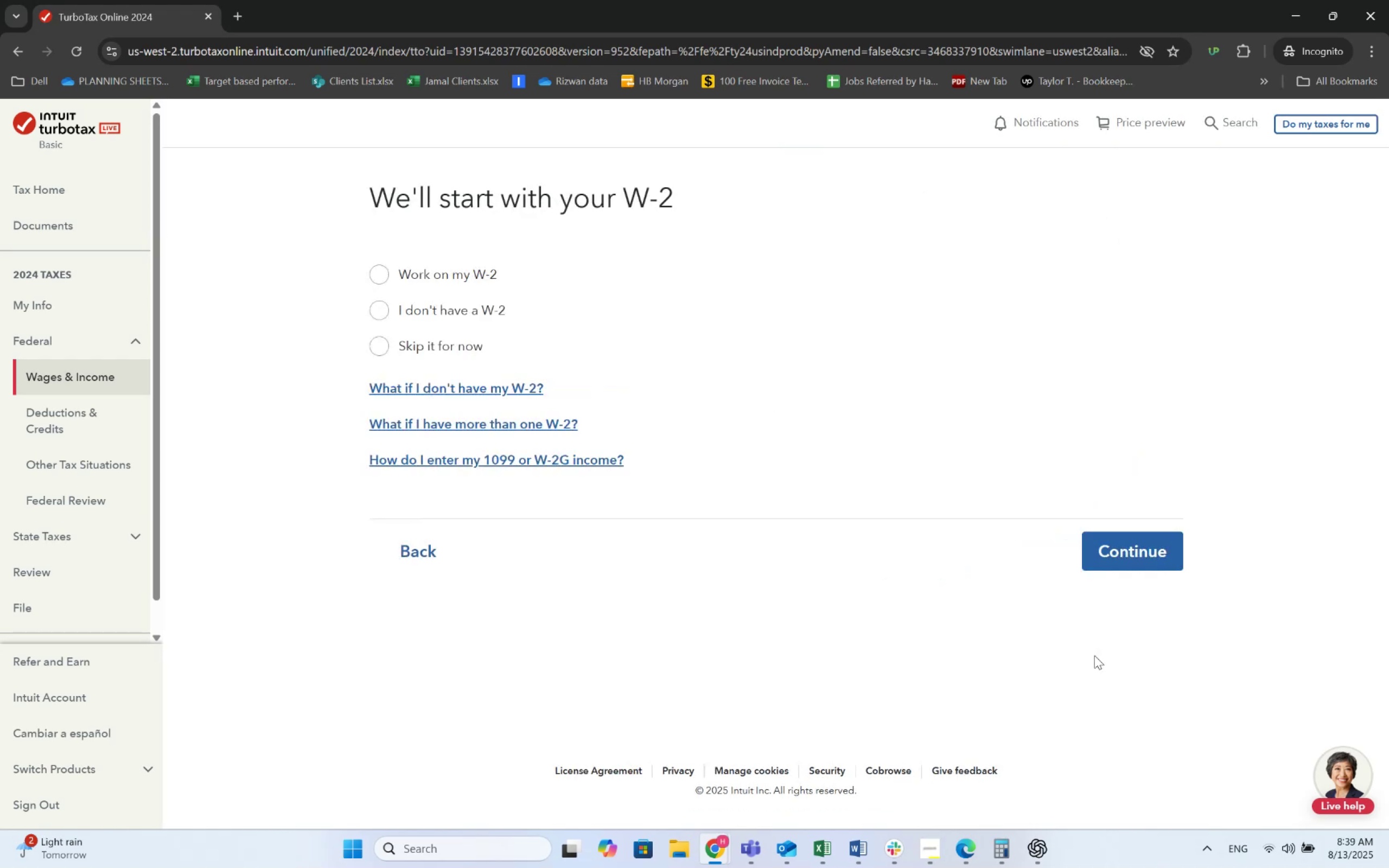 
left_click([397, 314])
 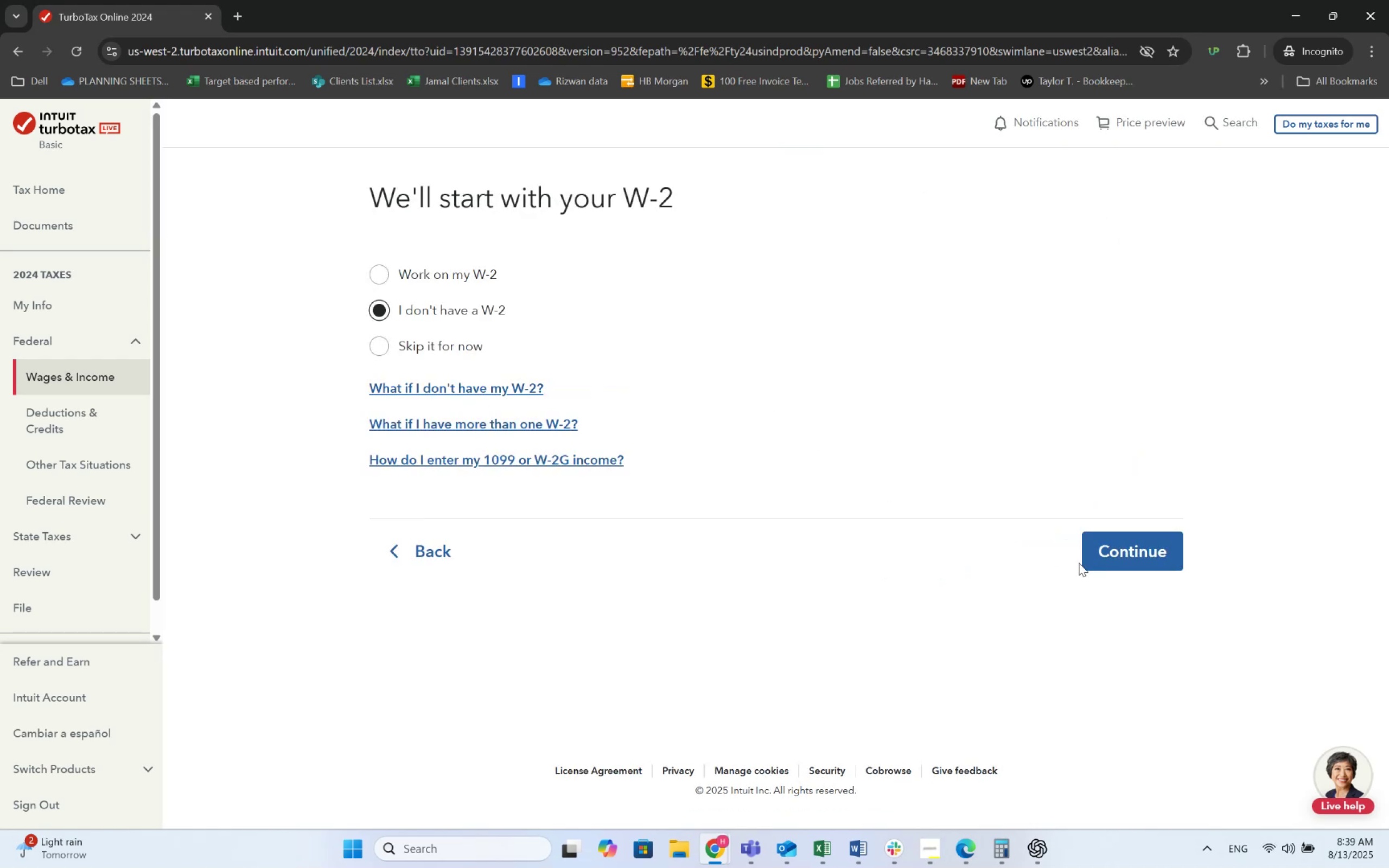 
left_click([1091, 564])
 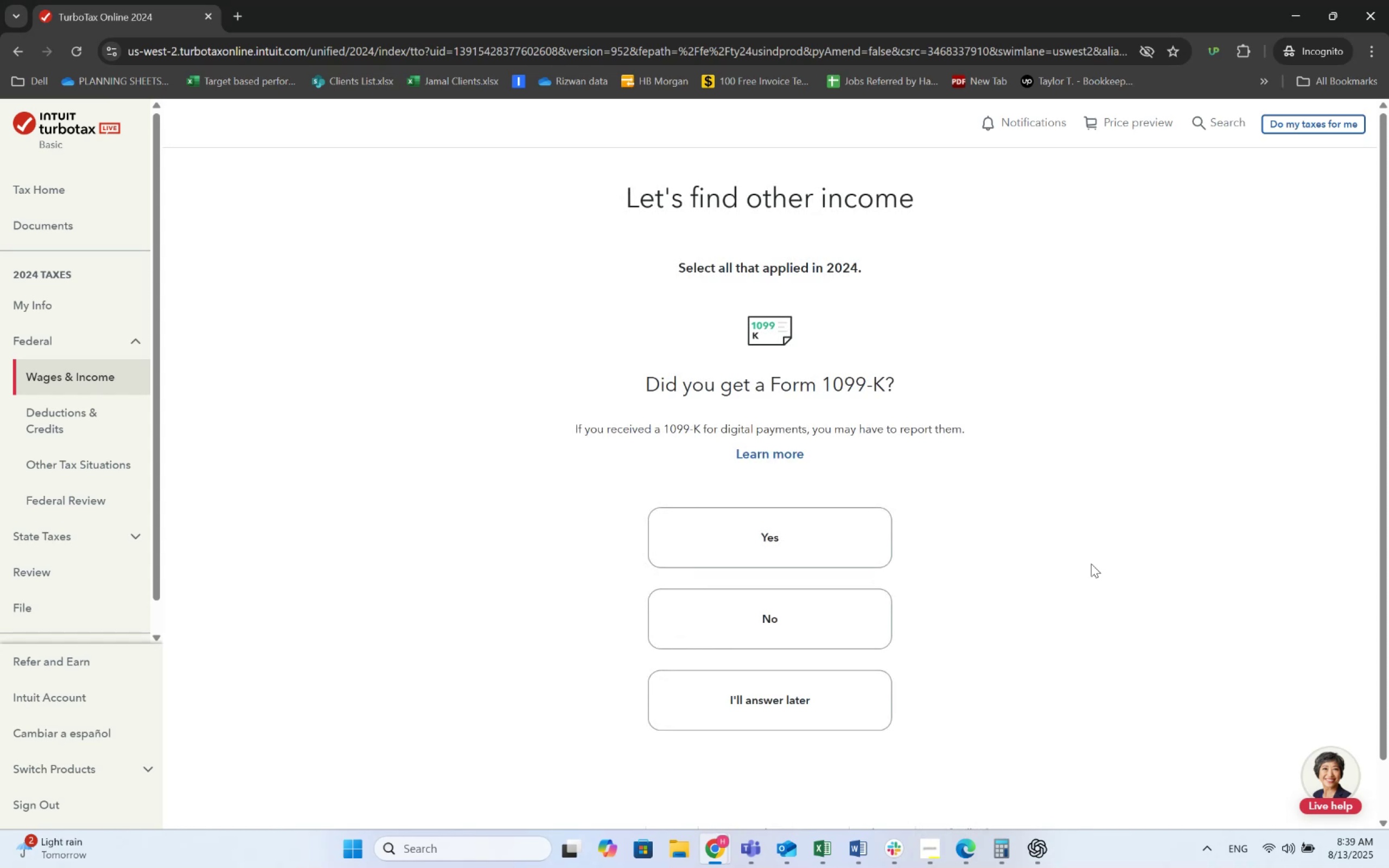 
wait(6.88)
 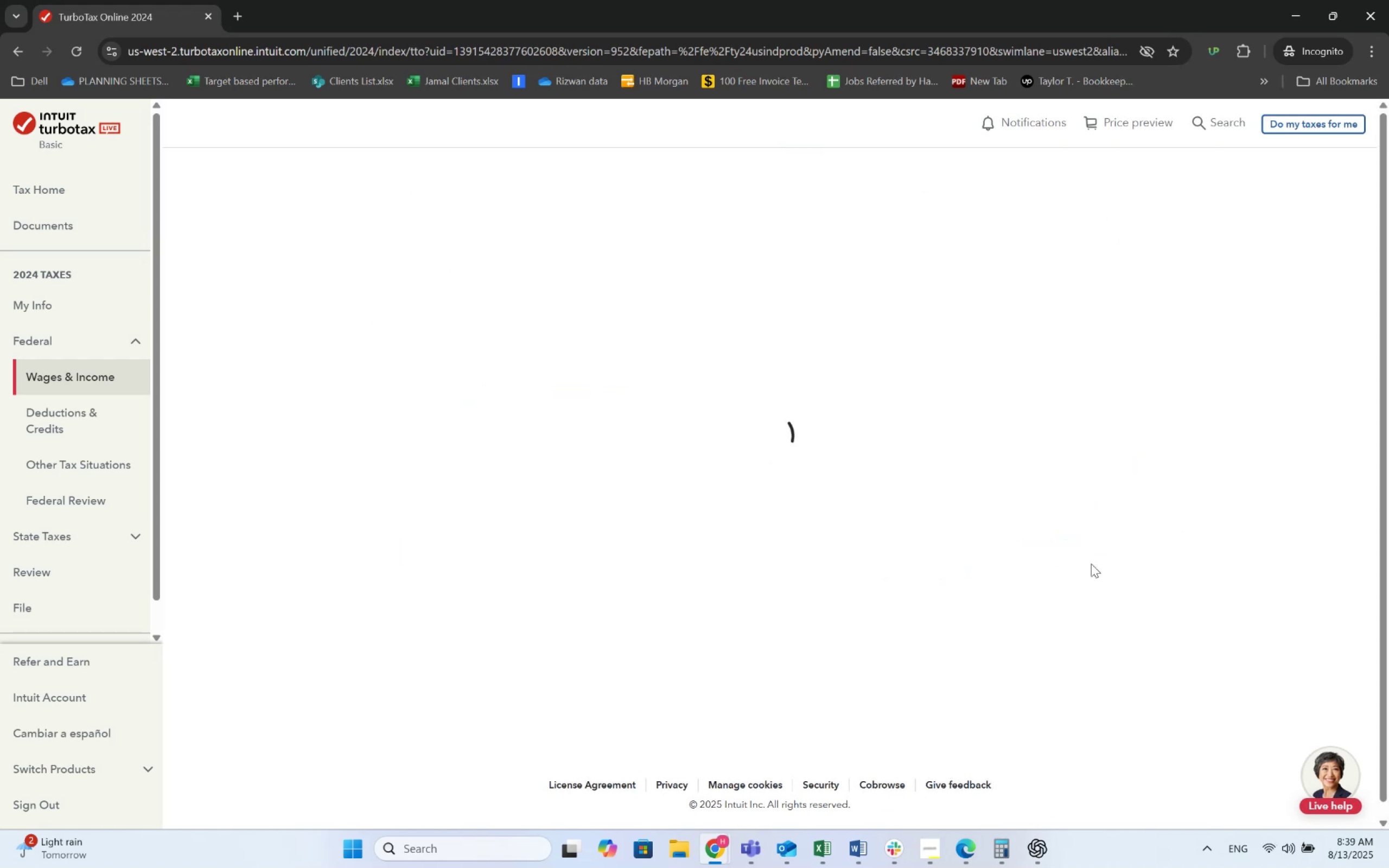 
left_click([808, 612])
 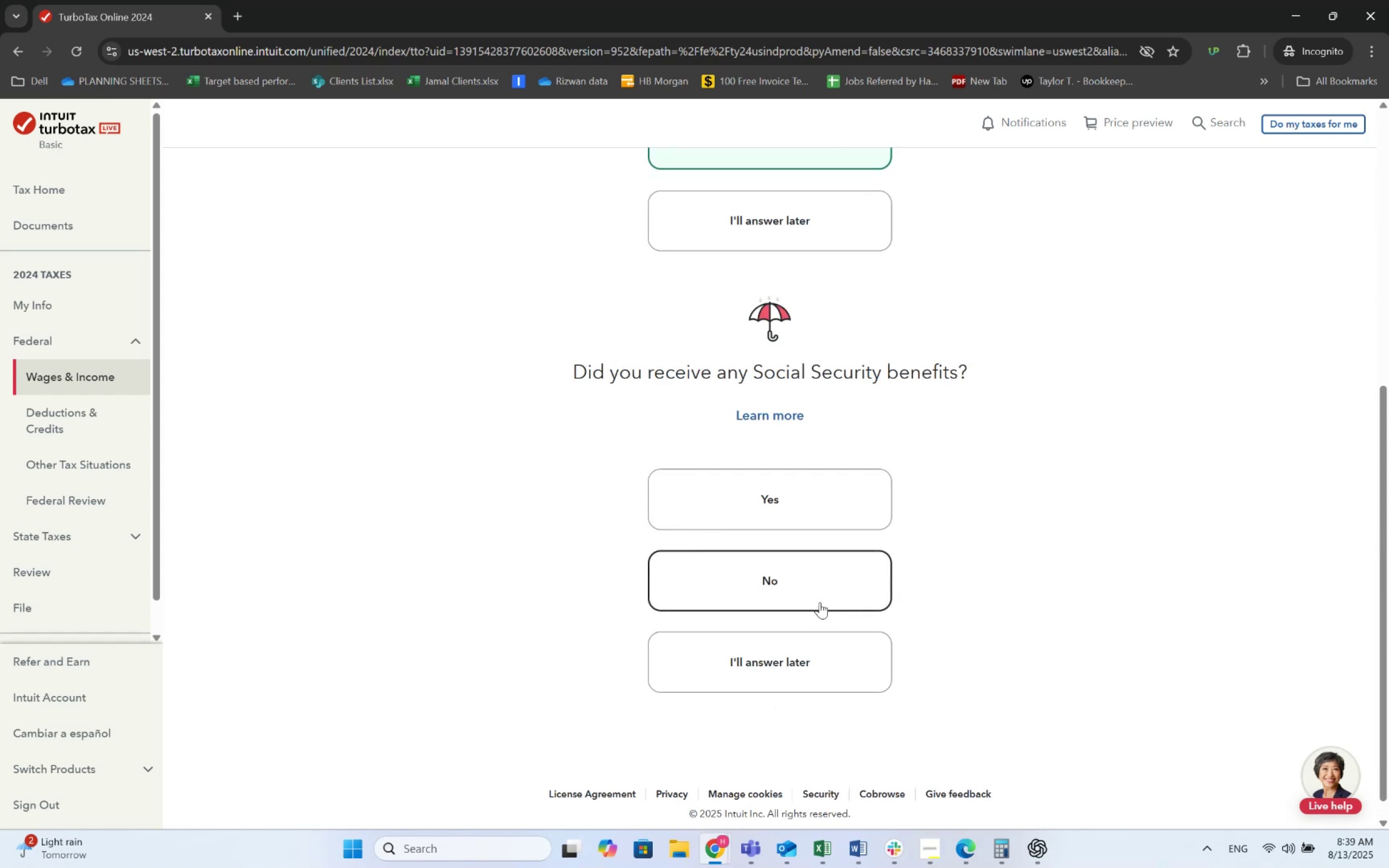 
key(Alt+AltLeft)
 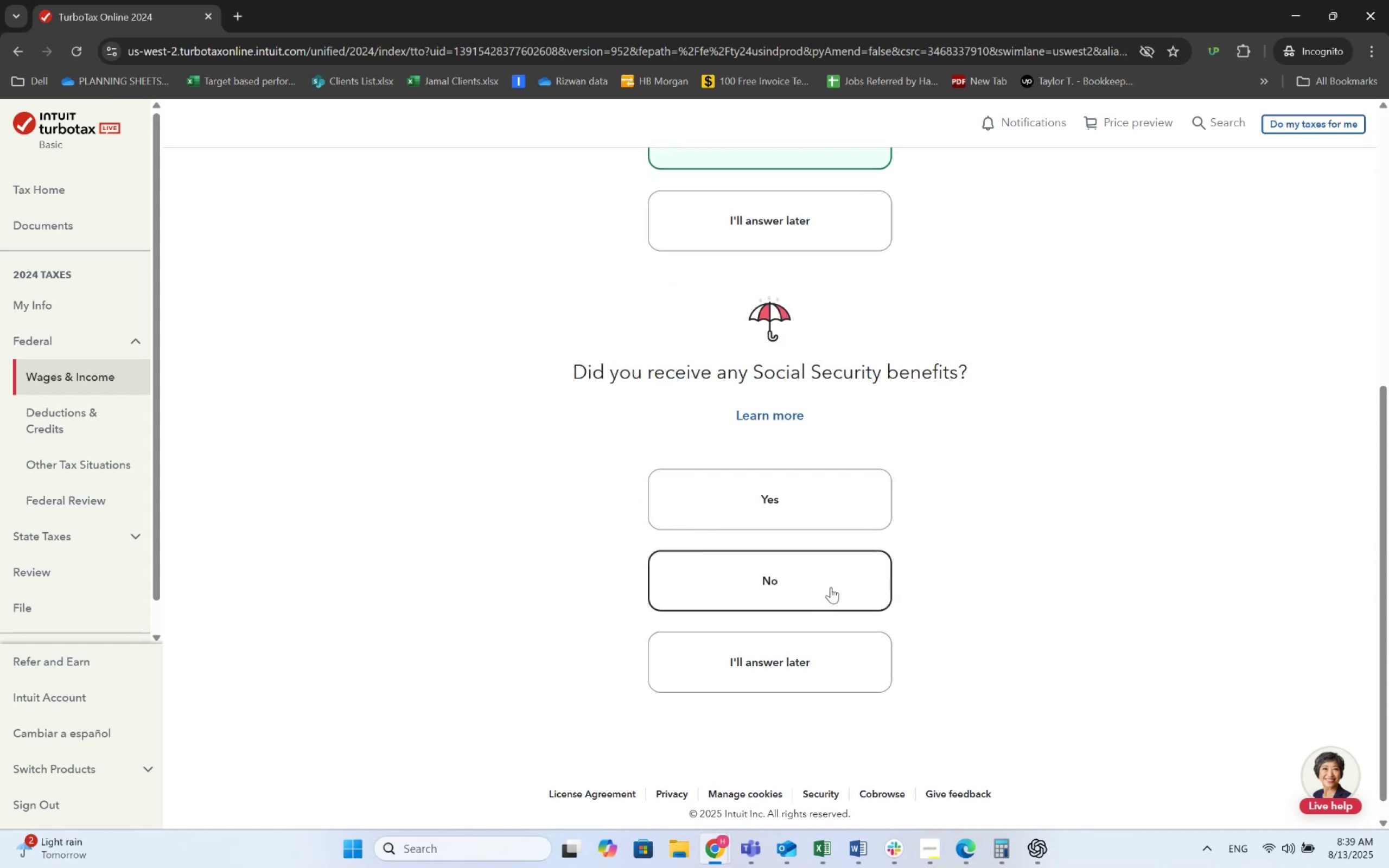 
key(Alt+Tab)
 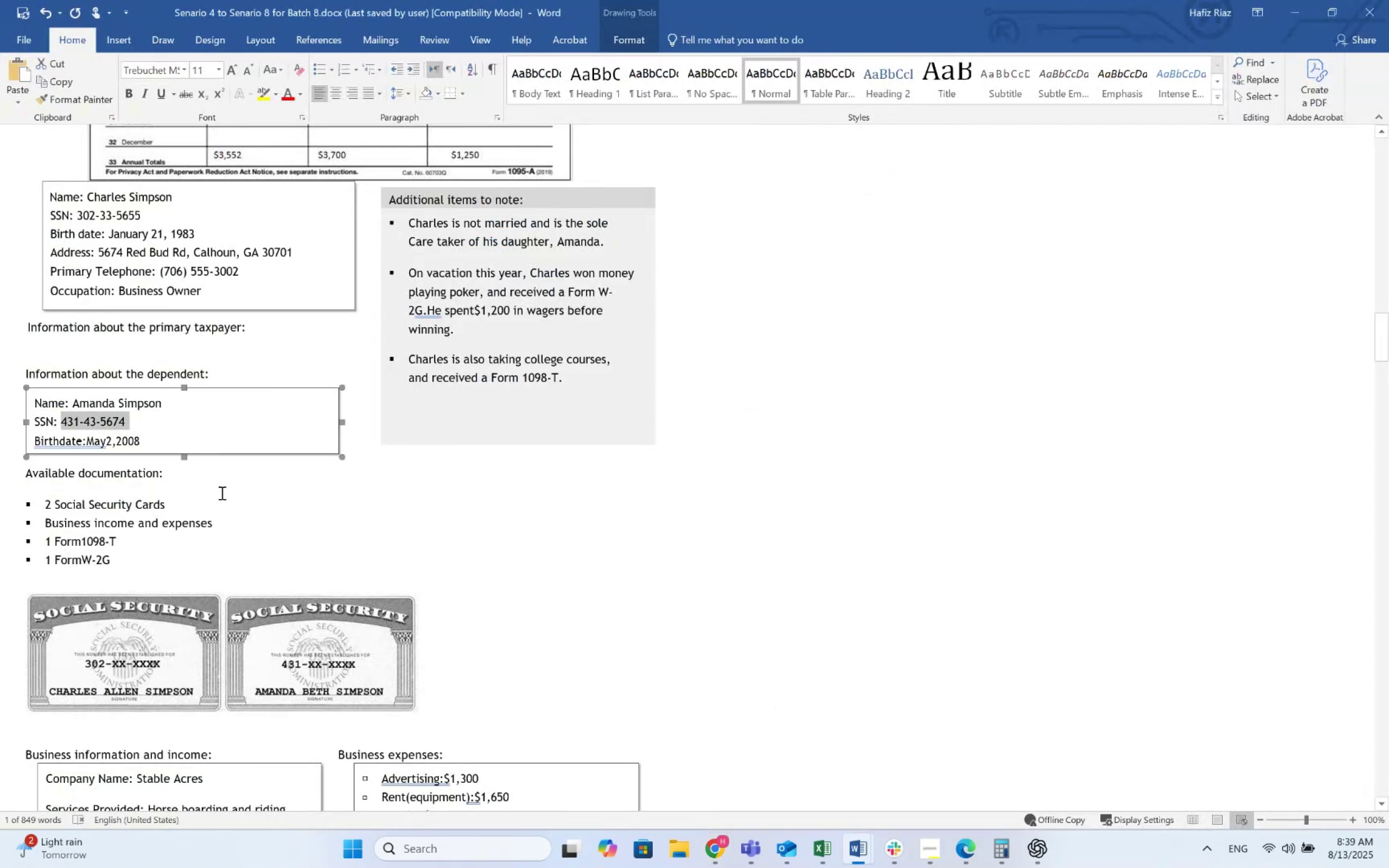 
scroll: coordinate [212, 513], scroll_direction: down, amount: 5.0
 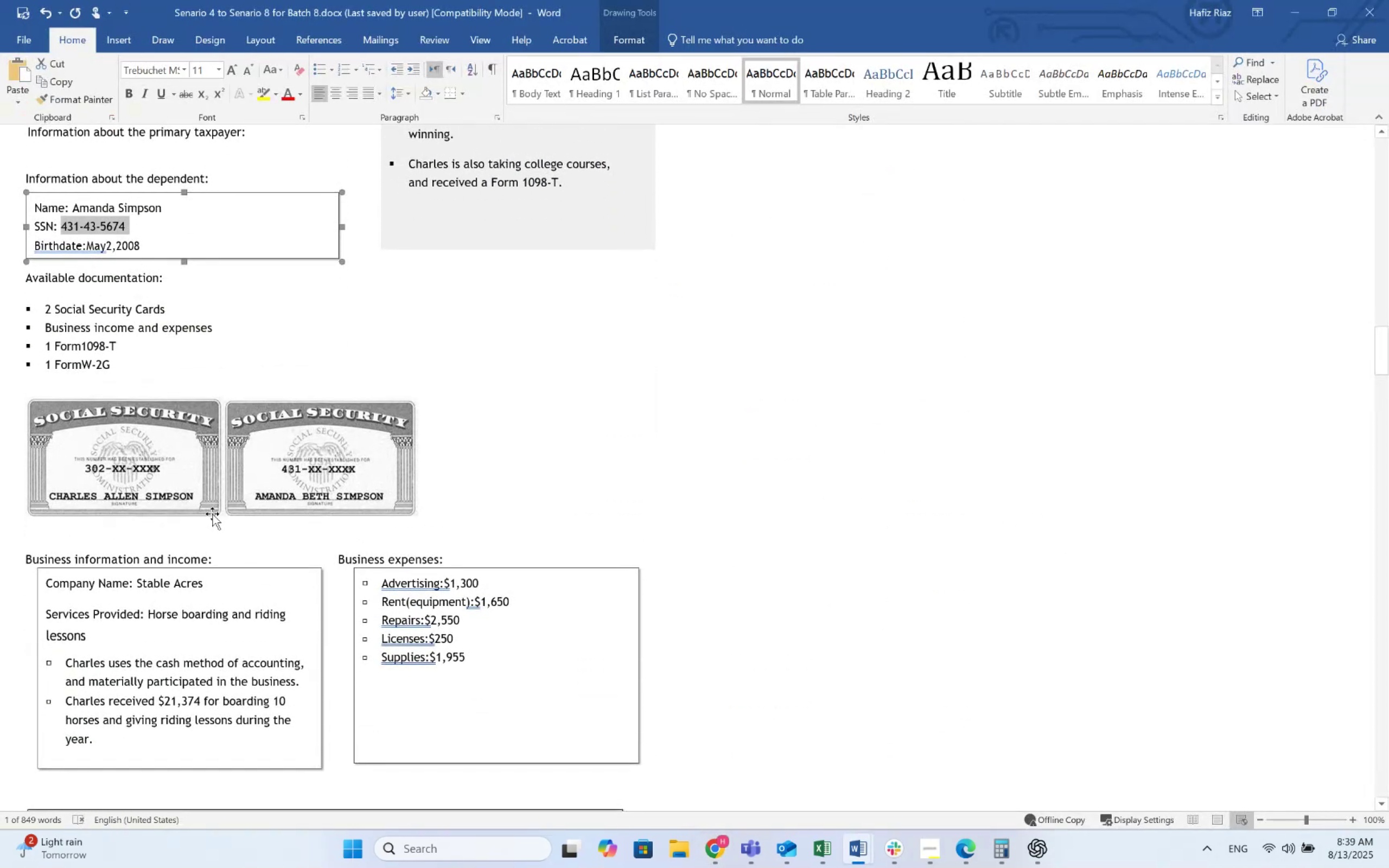 
scroll: coordinate [212, 514], scroll_direction: up, amount: 8.0
 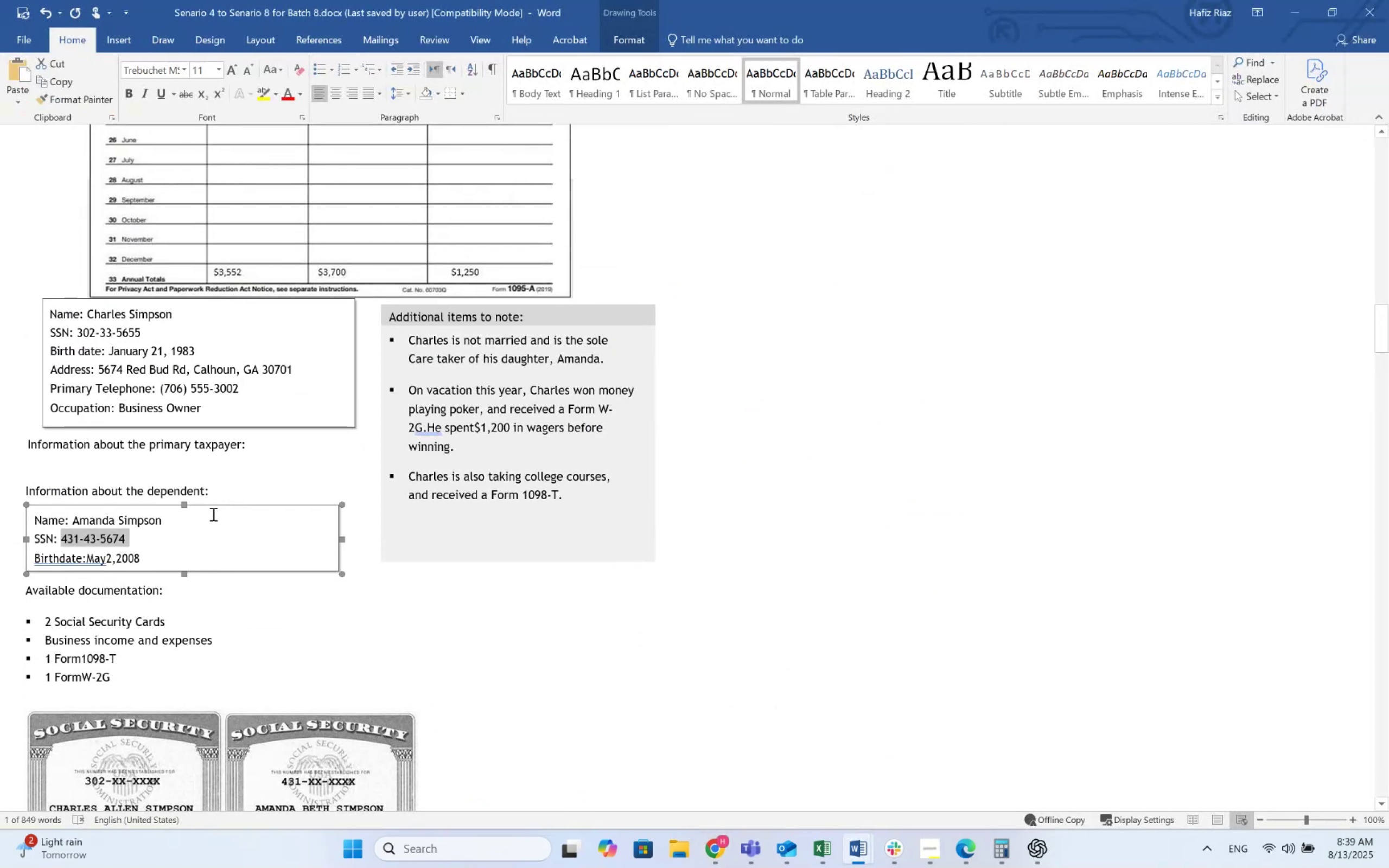 
scroll: coordinate [212, 514], scroll_direction: down, amount: 4.0
 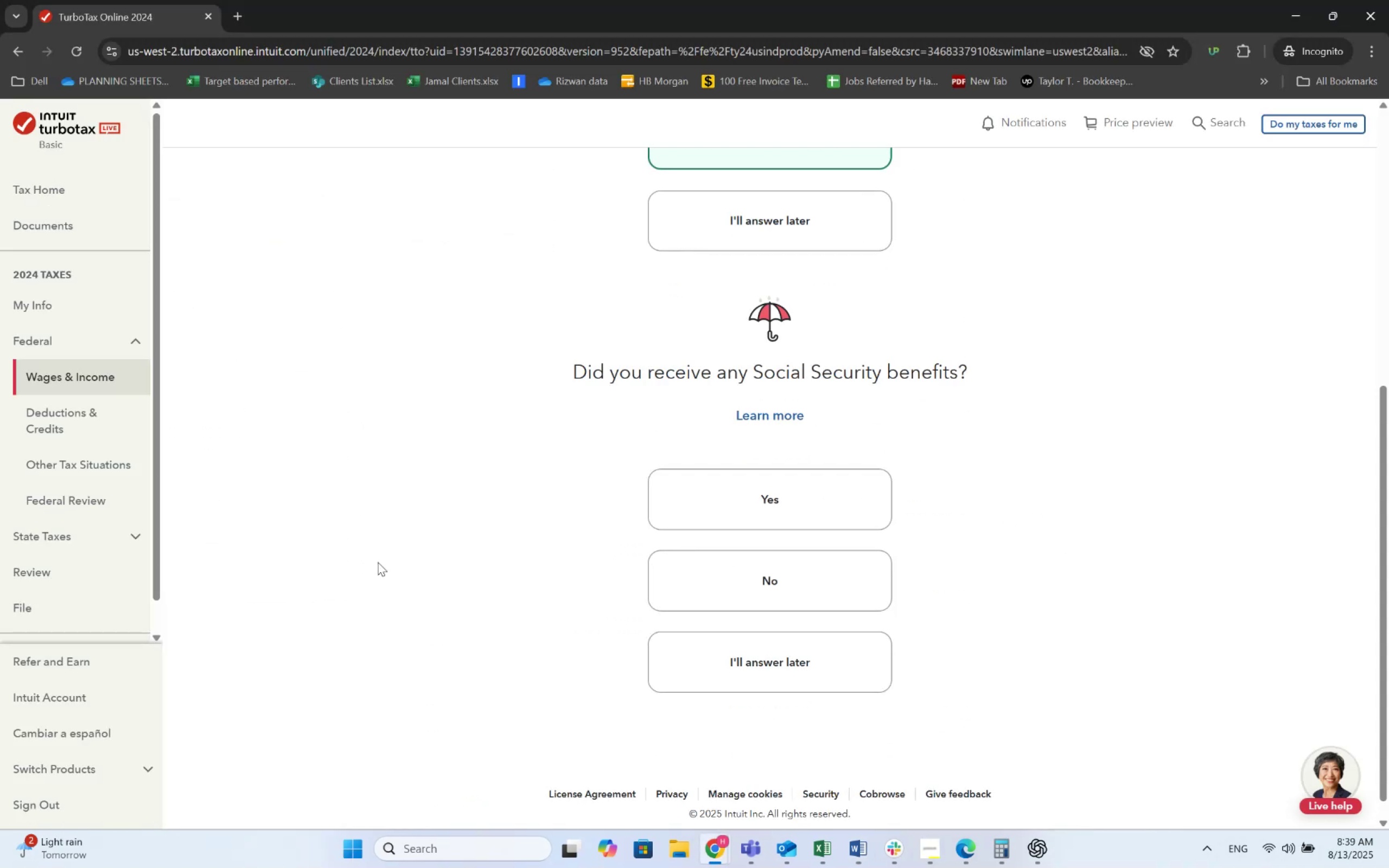 
key(Alt+AltLeft)
 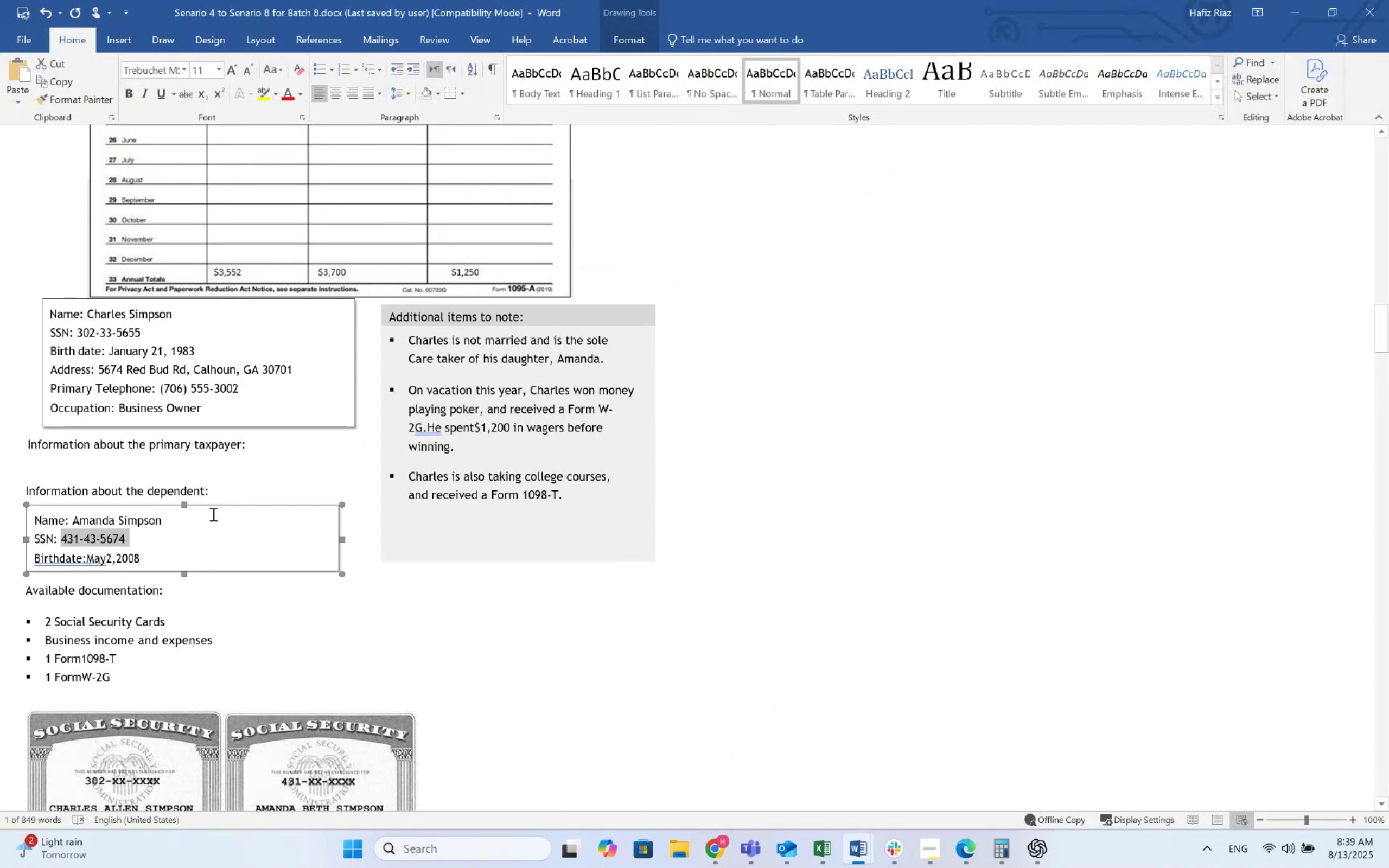 
key(Alt+Tab)
 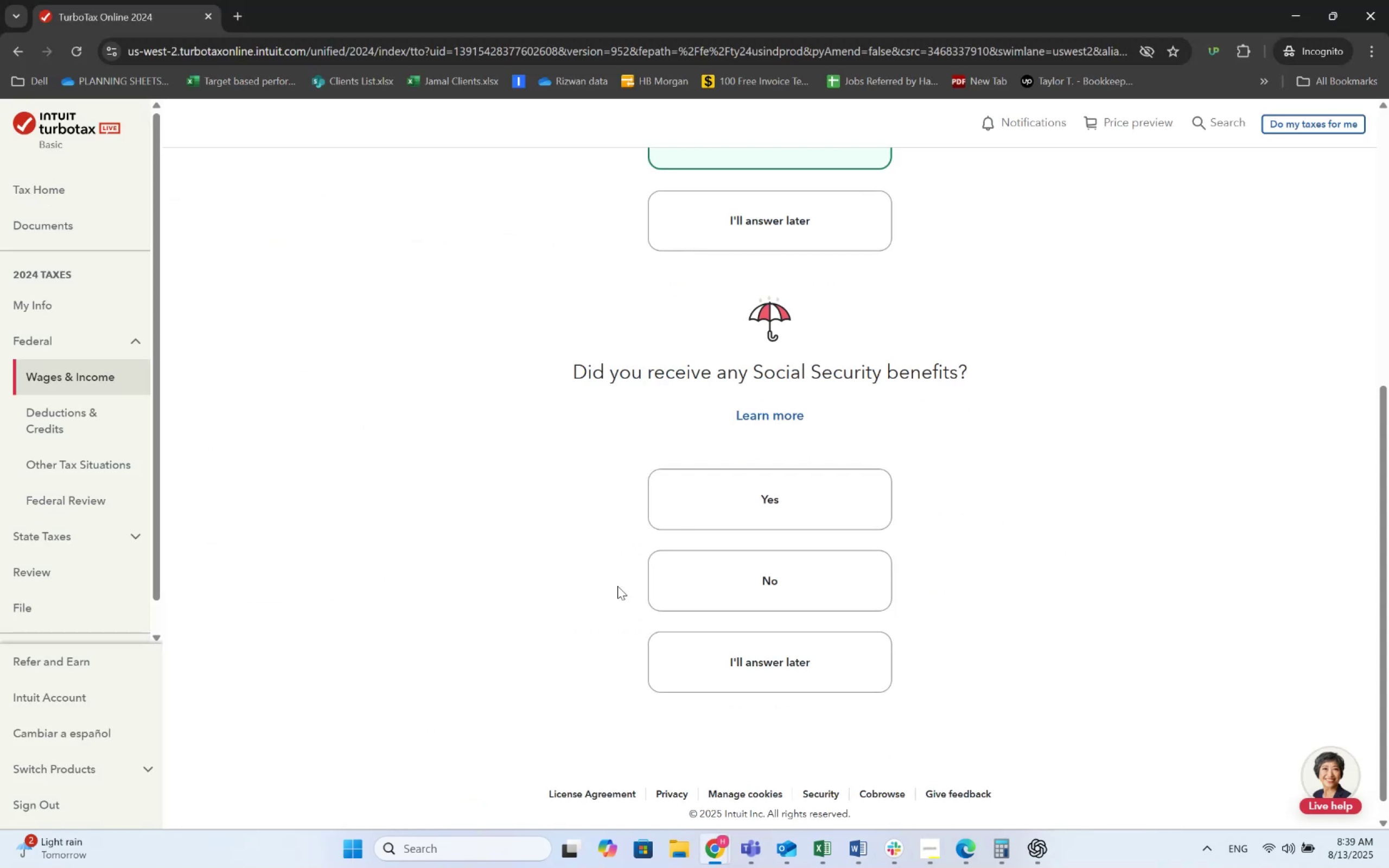 
scroll: coordinate [608, 354], scroll_direction: up, amount: 6.0
 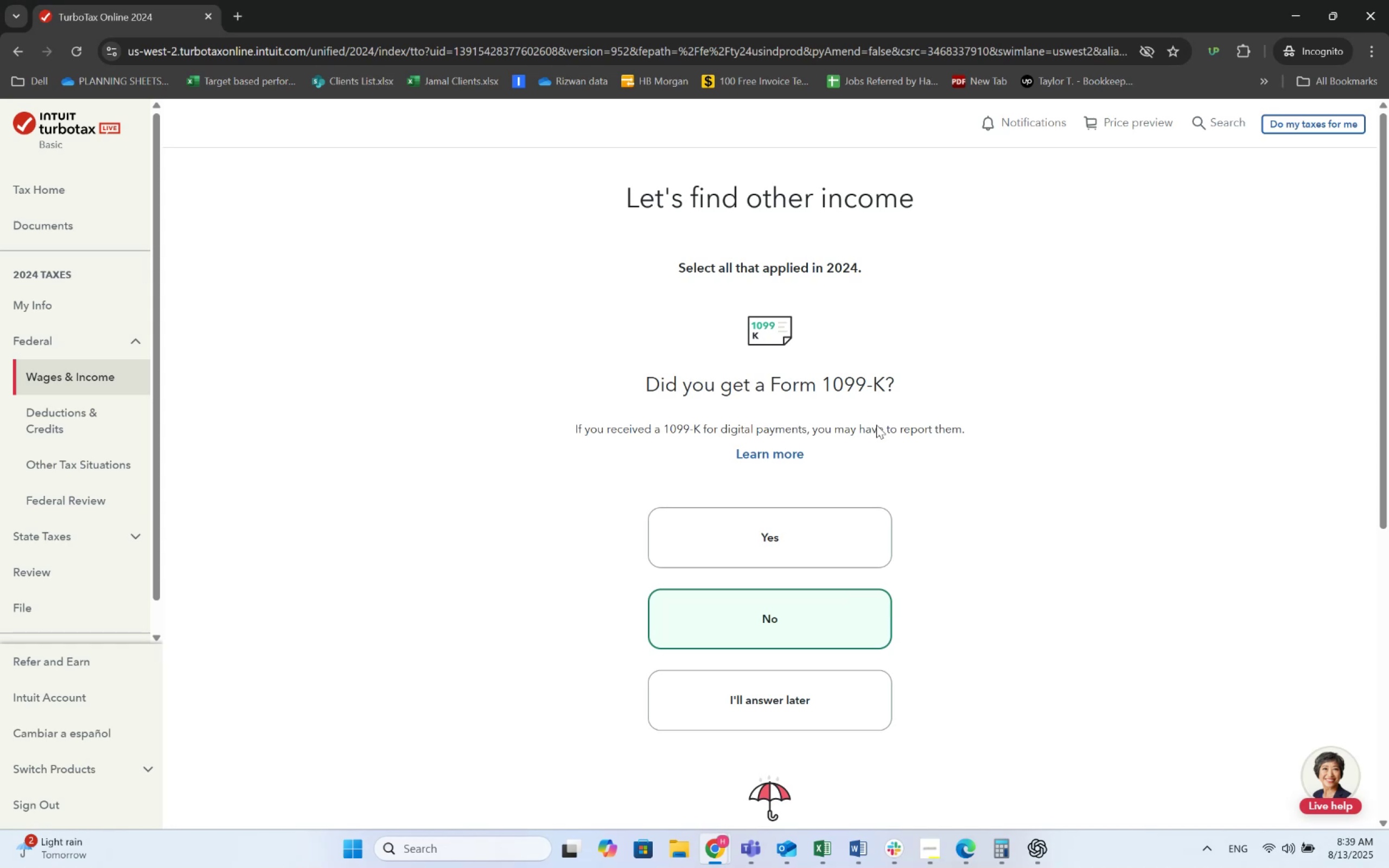 
key(Alt+AltLeft)
 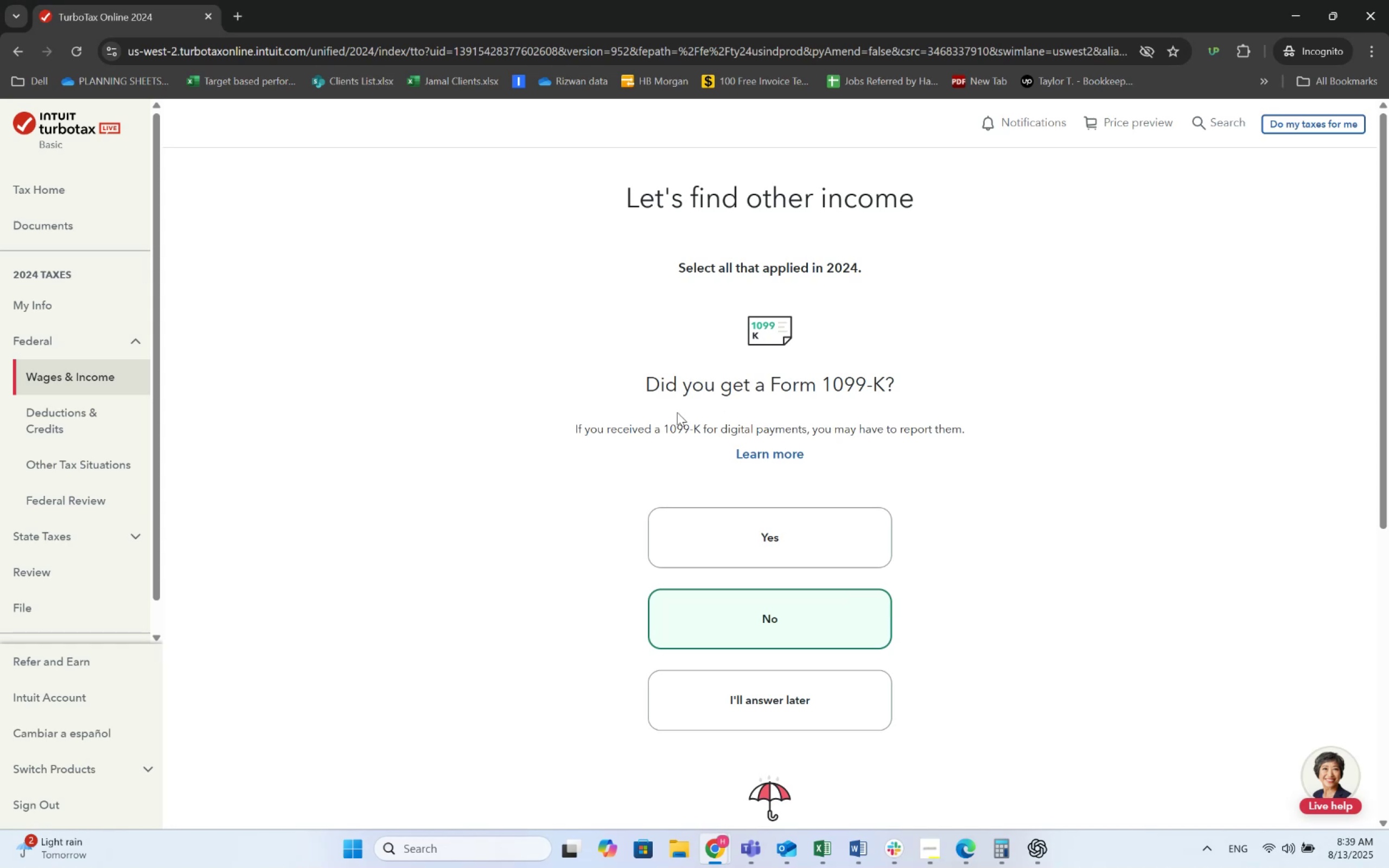 
key(Alt+Tab)
 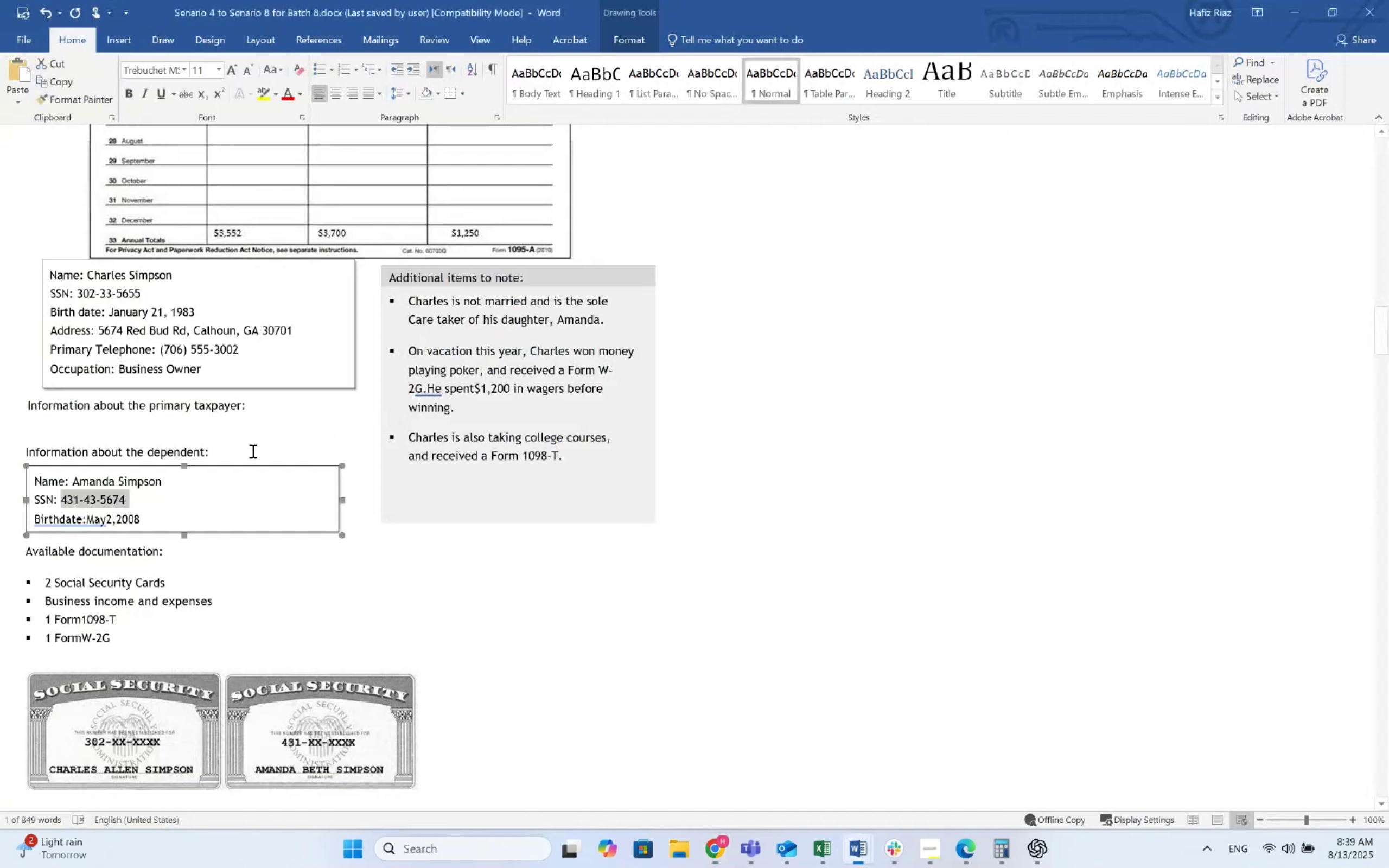 
scroll: coordinate [249, 456], scroll_direction: up, amount: 5.0
 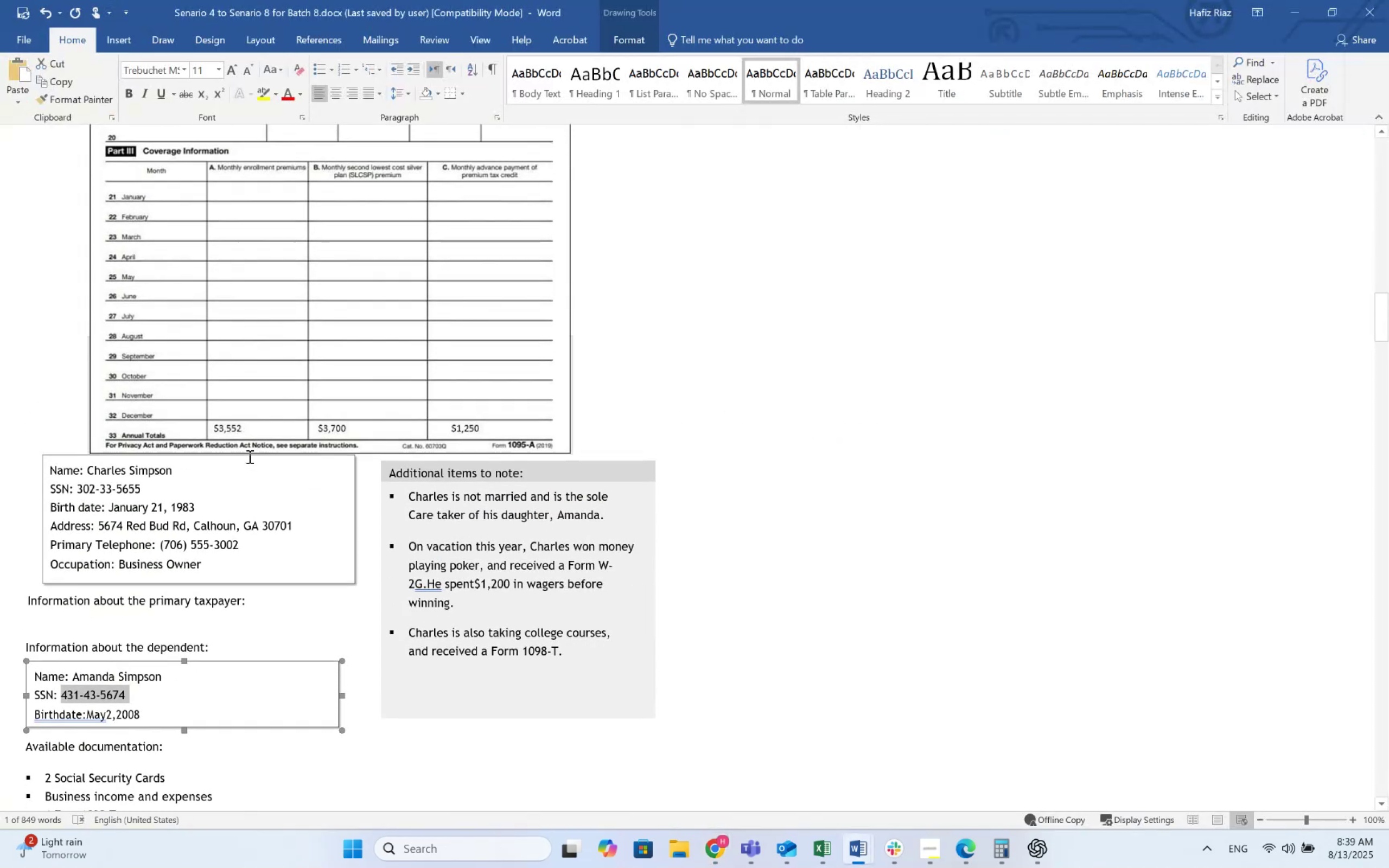 
scroll: coordinate [474, 620], scroll_direction: down, amount: 39.0
 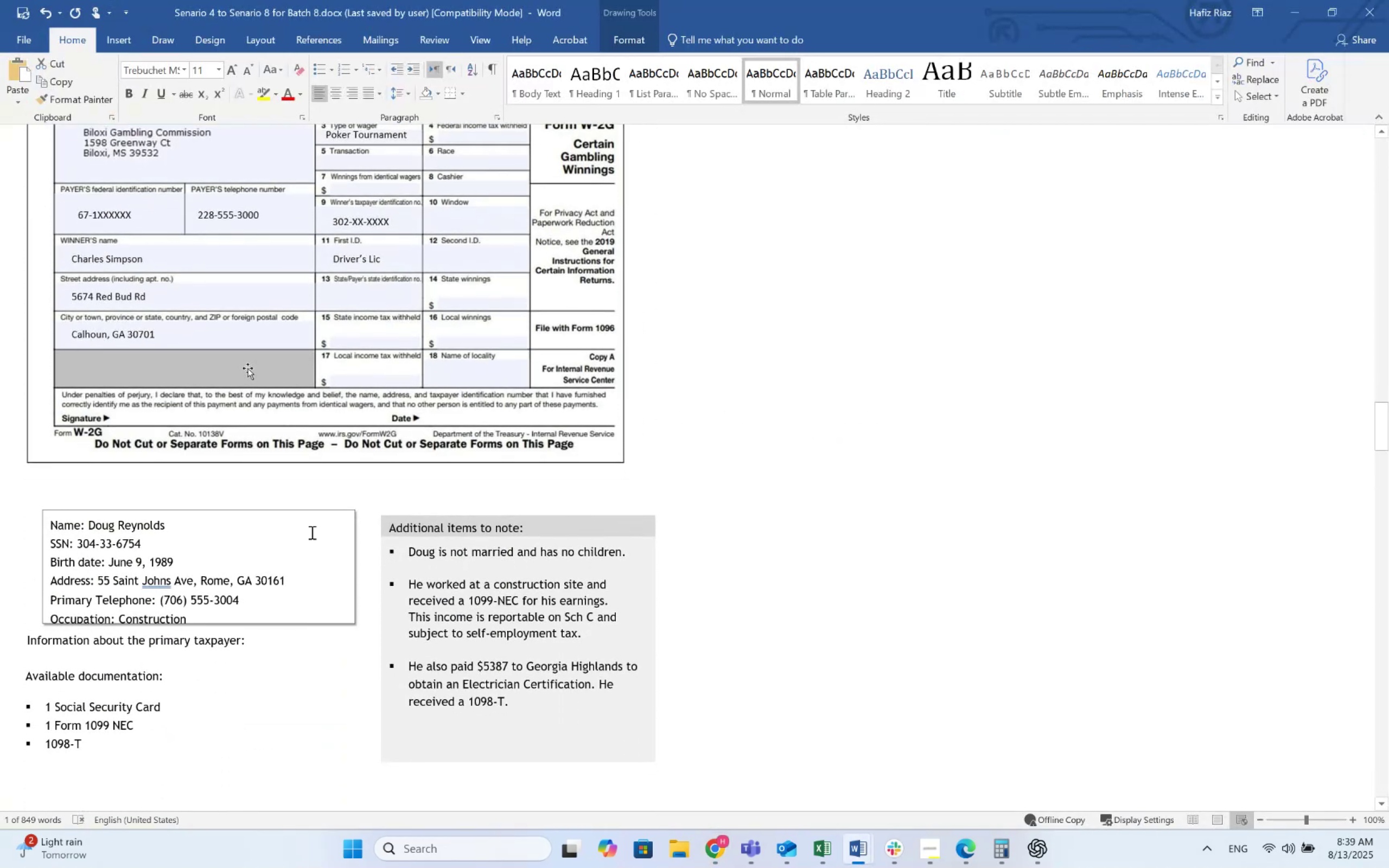 
scroll: coordinate [426, 470], scroll_direction: up, amount: 28.0
 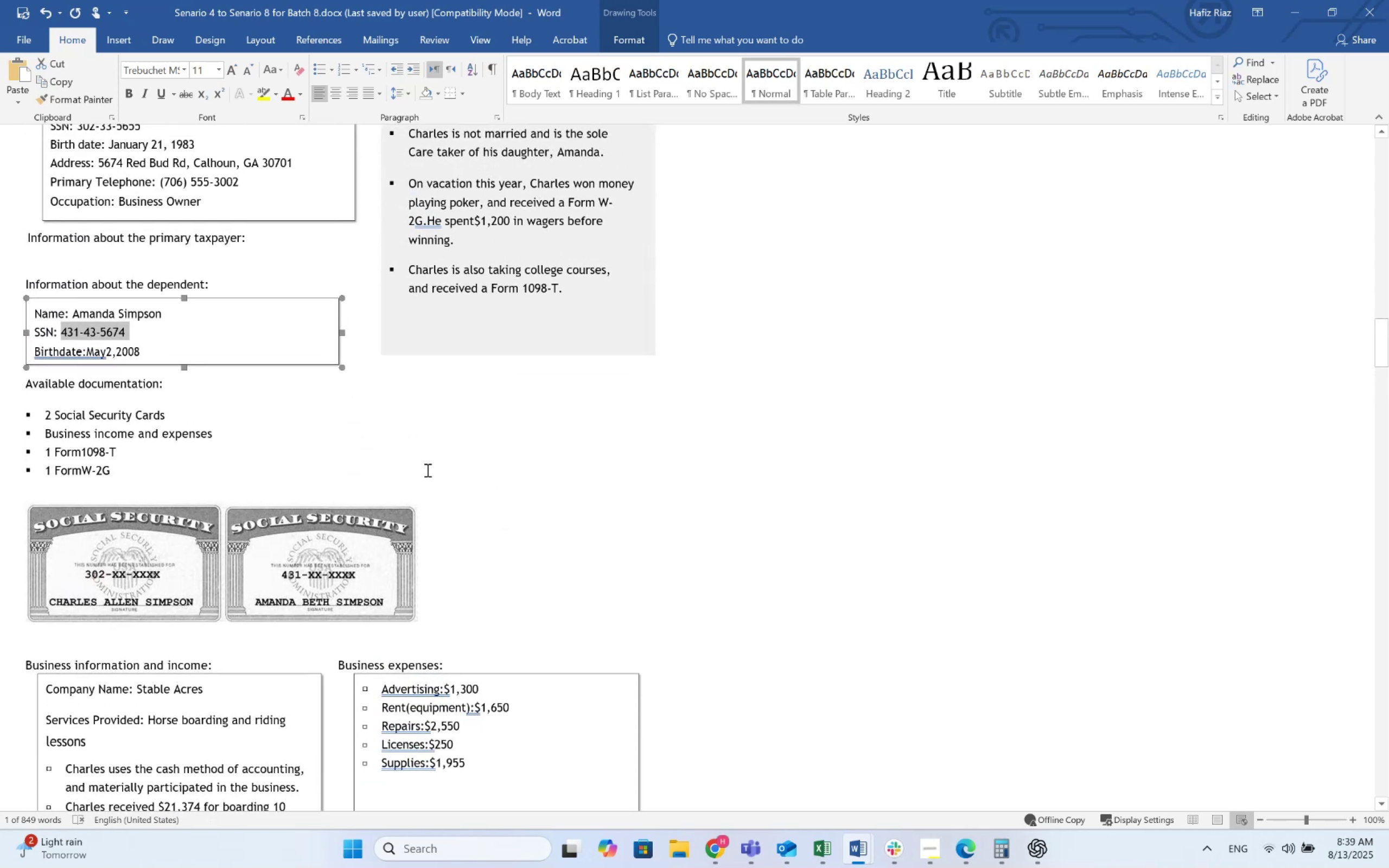 
key(Alt+AltLeft)
 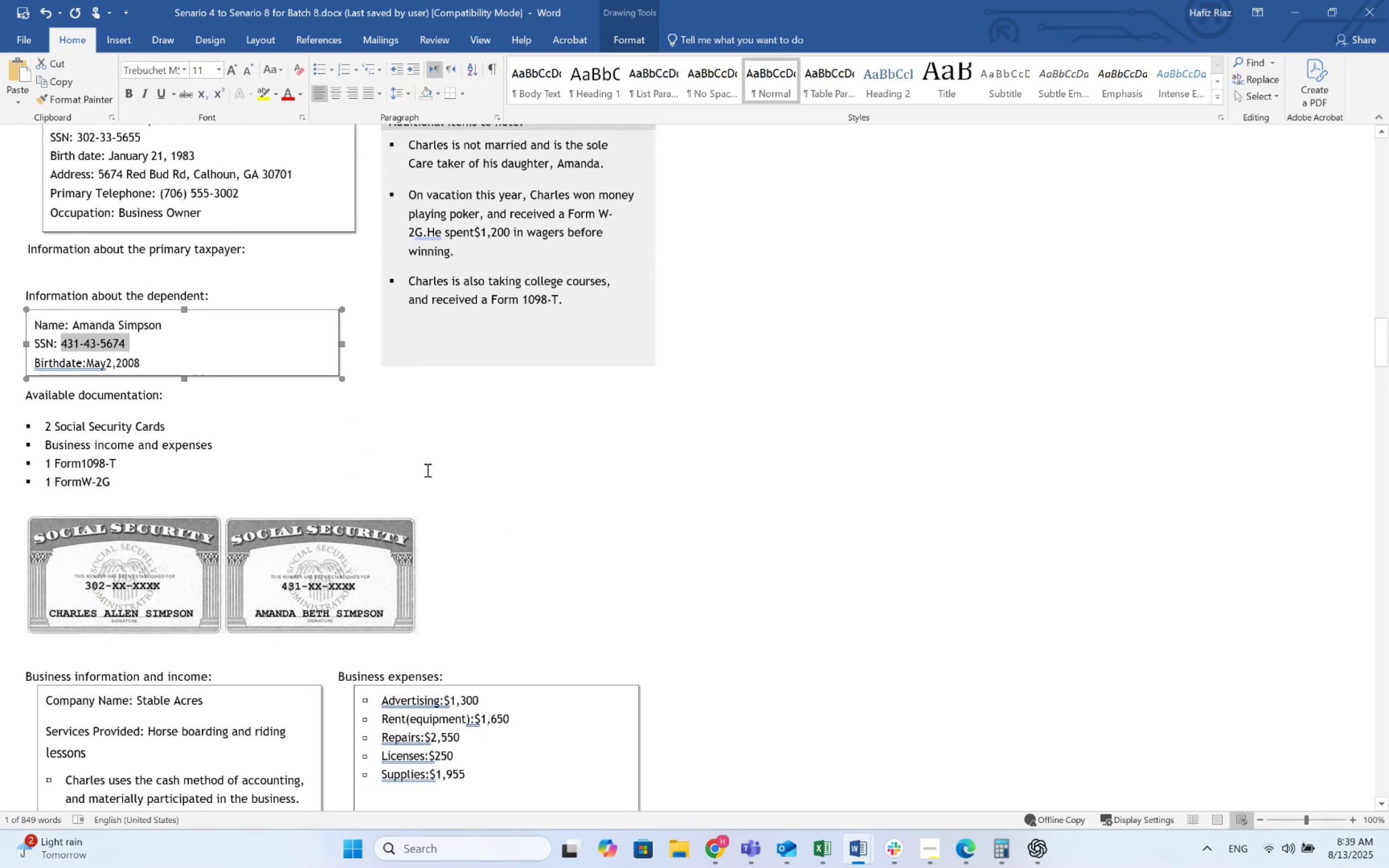 
key(Alt+Tab)
 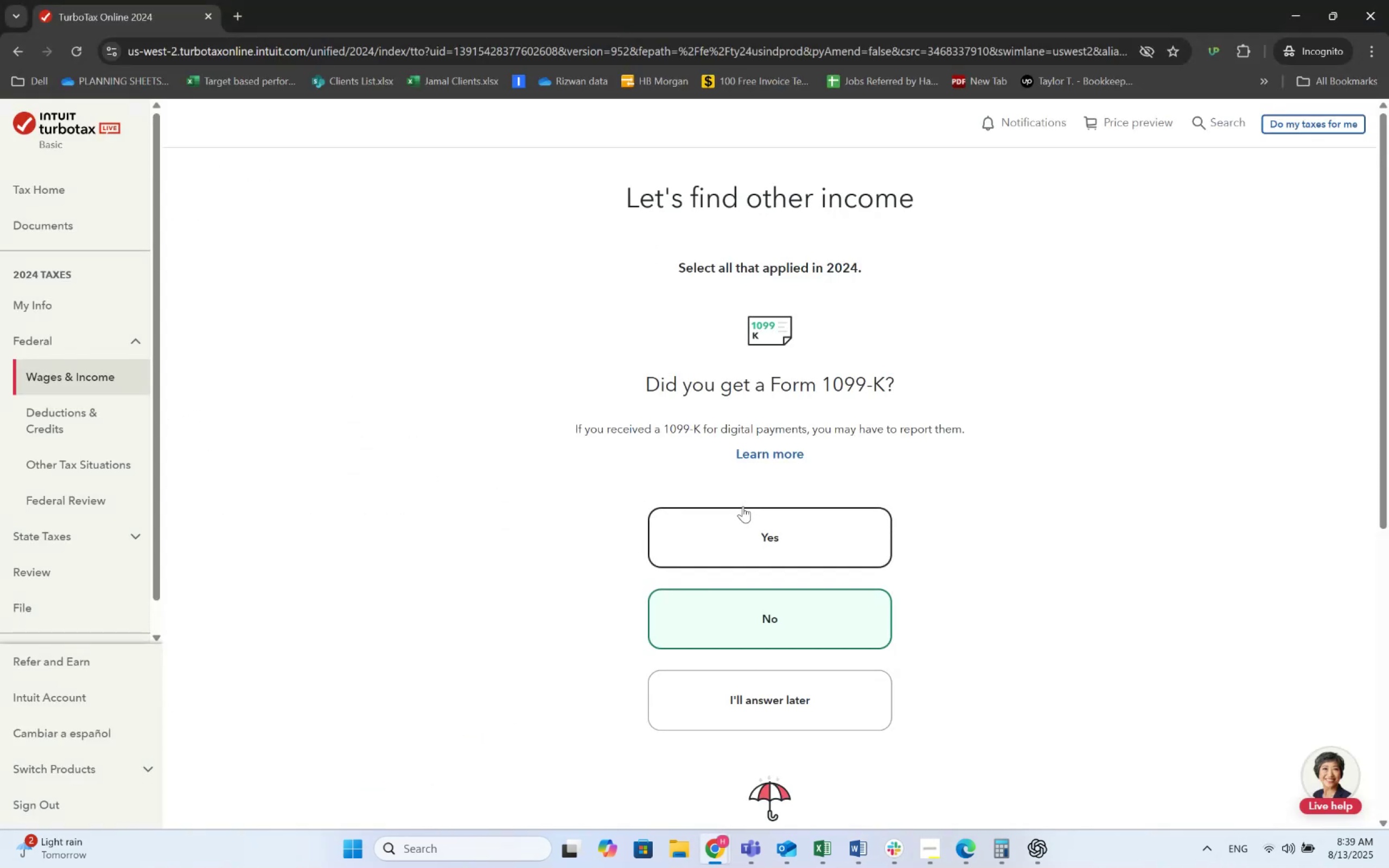 
scroll: coordinate [766, 675], scroll_direction: down, amount: 4.0
 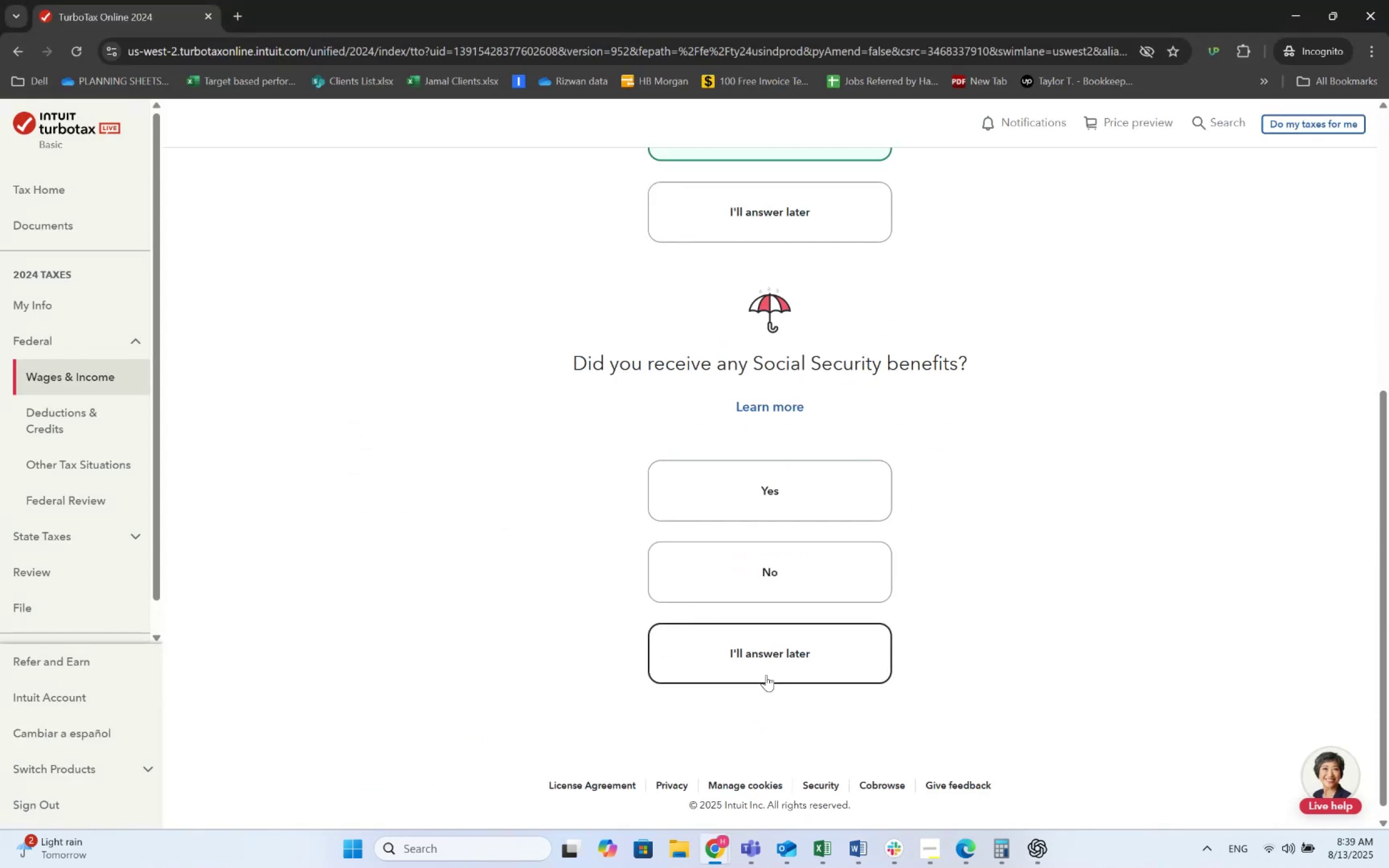 
left_click([784, 578])
 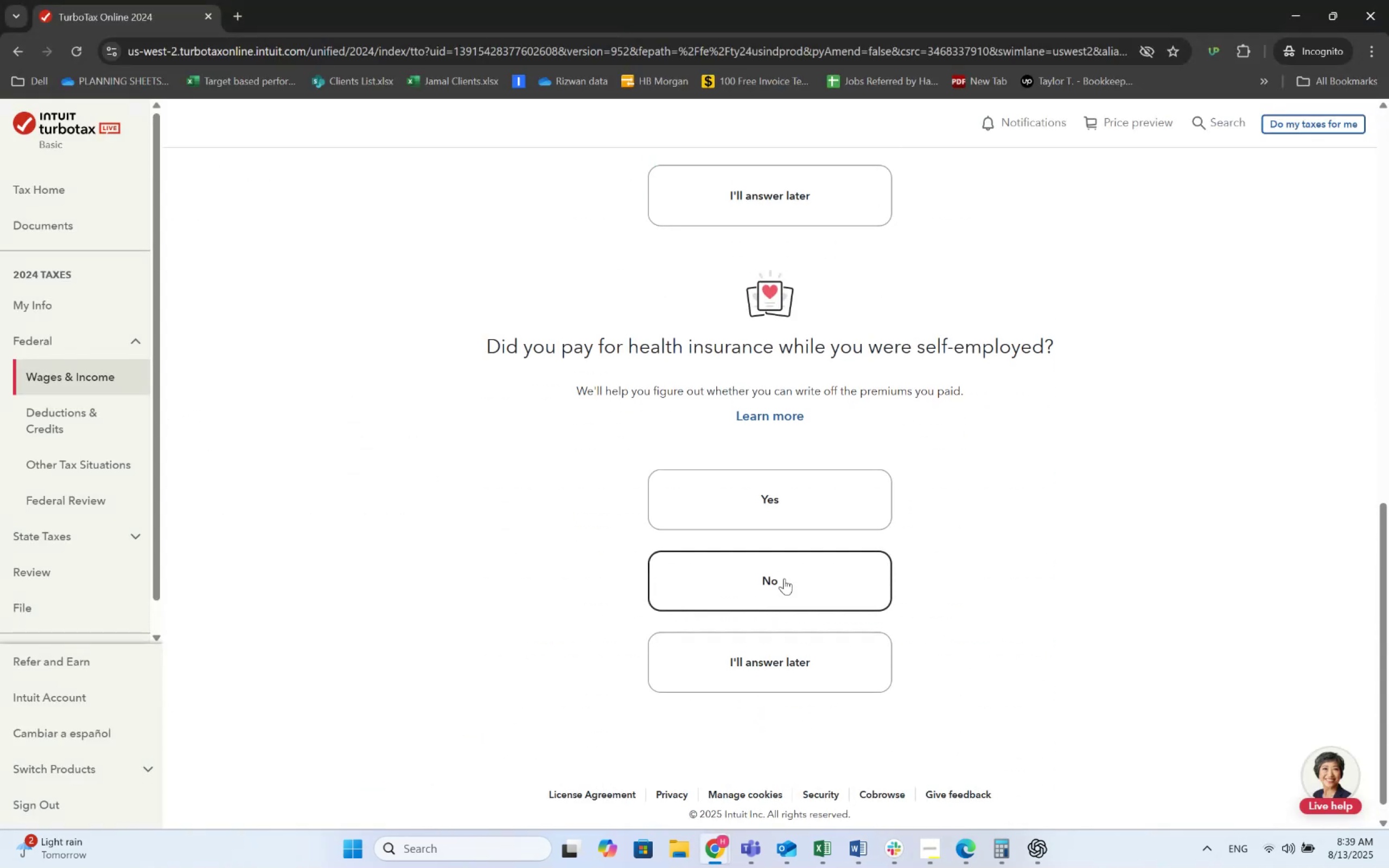 
key(Alt+AltLeft)
 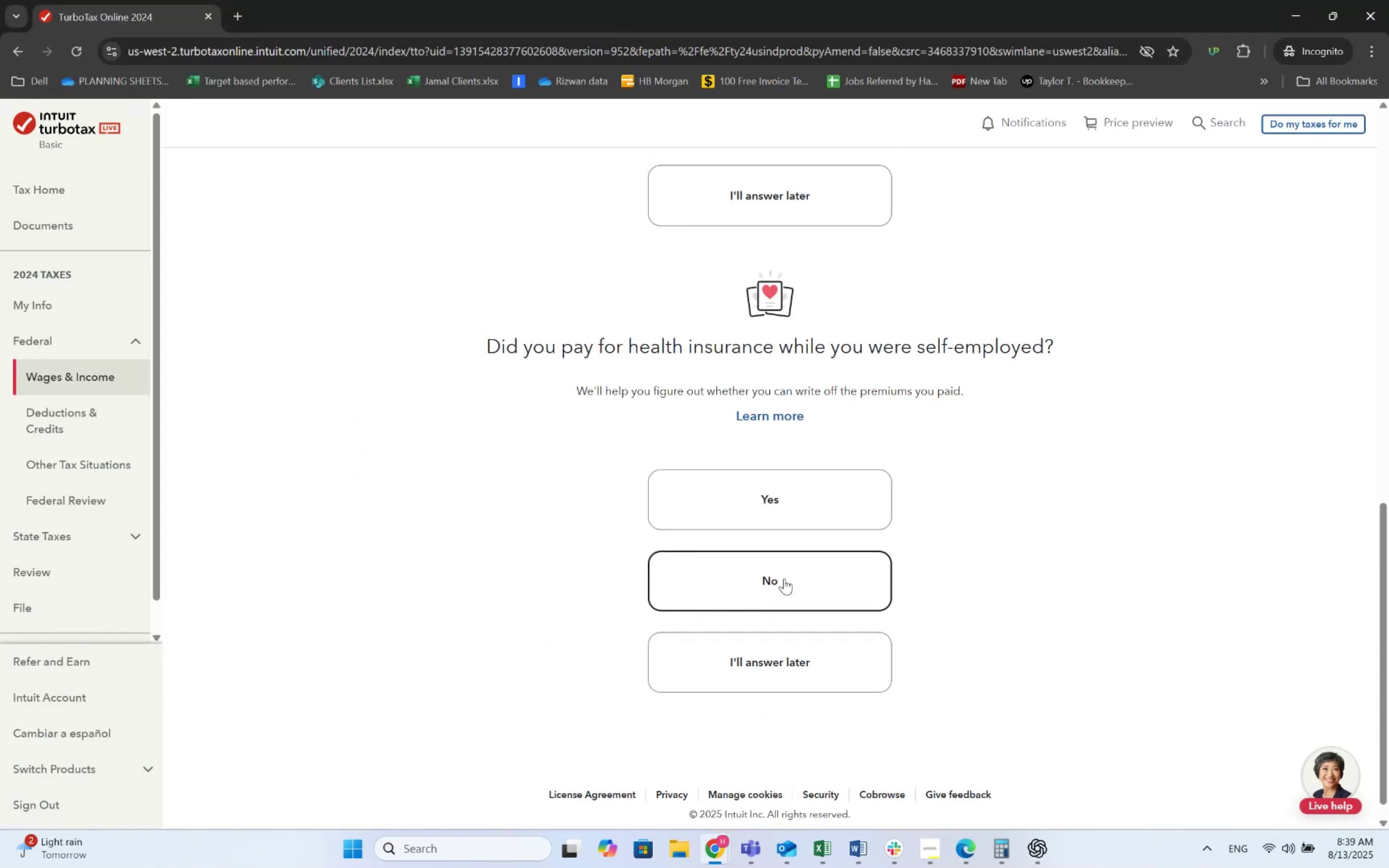 
key(Alt+Tab)
 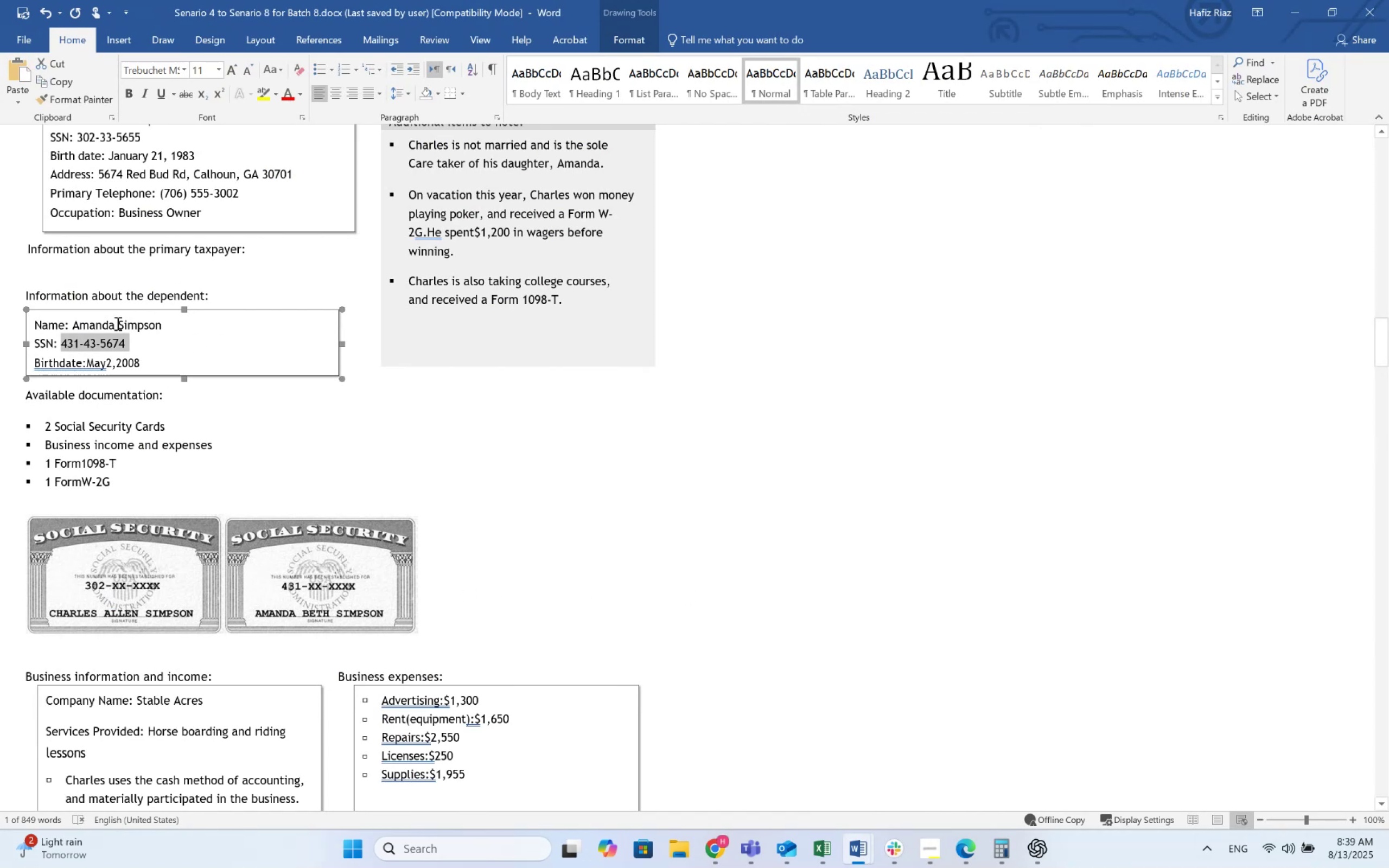 
scroll: coordinate [534, 346], scroll_direction: up, amount: 1.0
 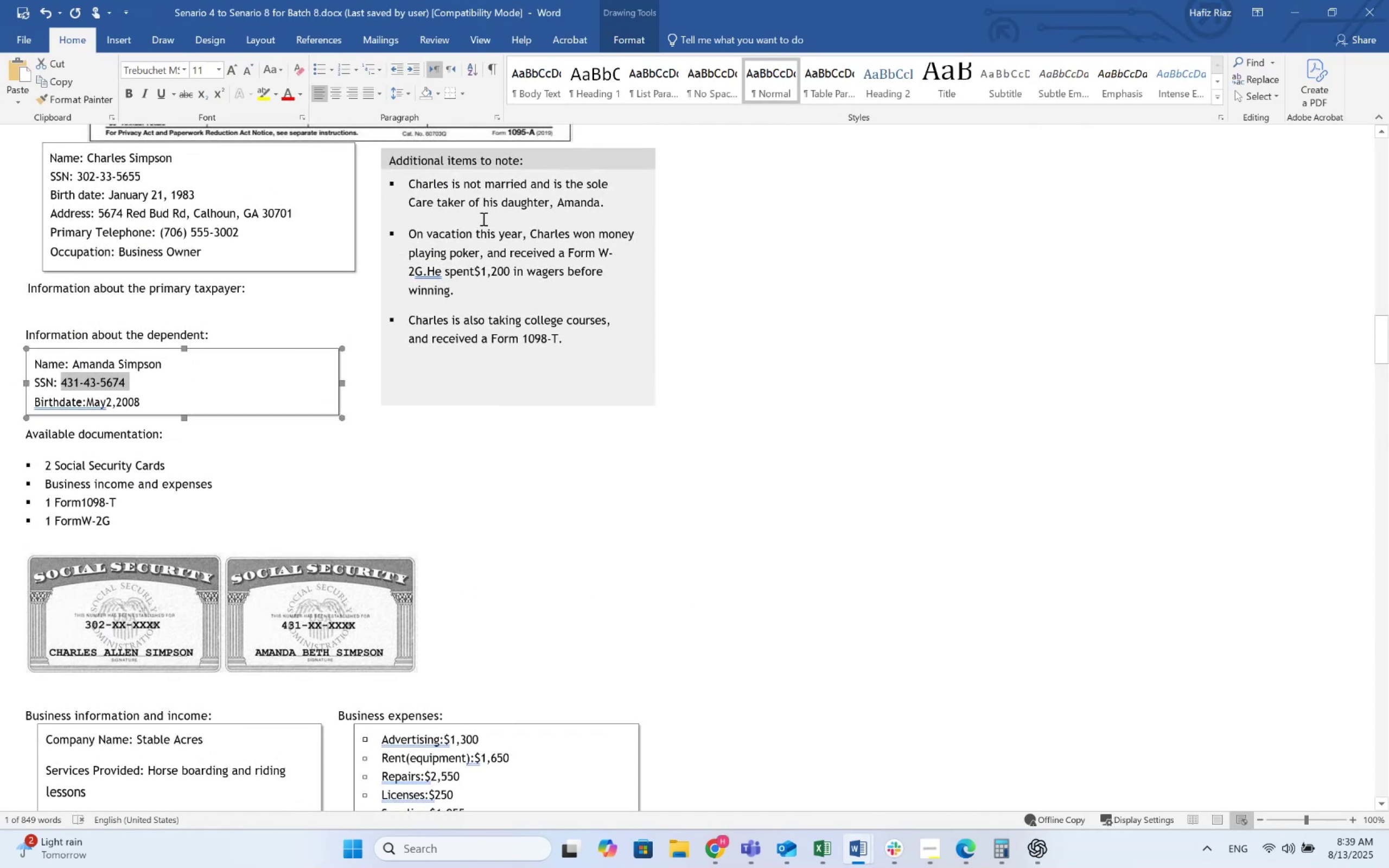 
key(Alt+AltLeft)
 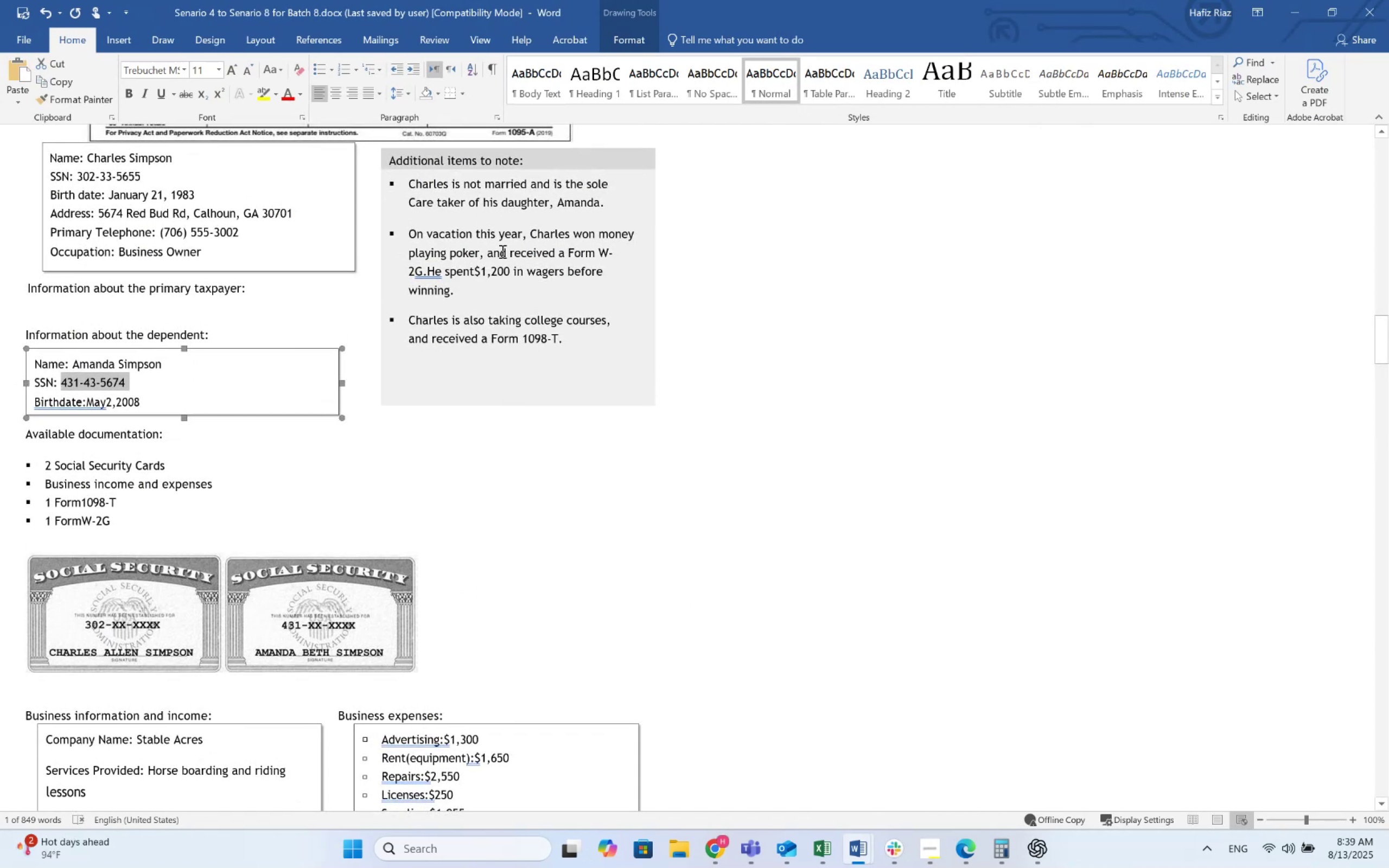 
key(Alt+Tab)
 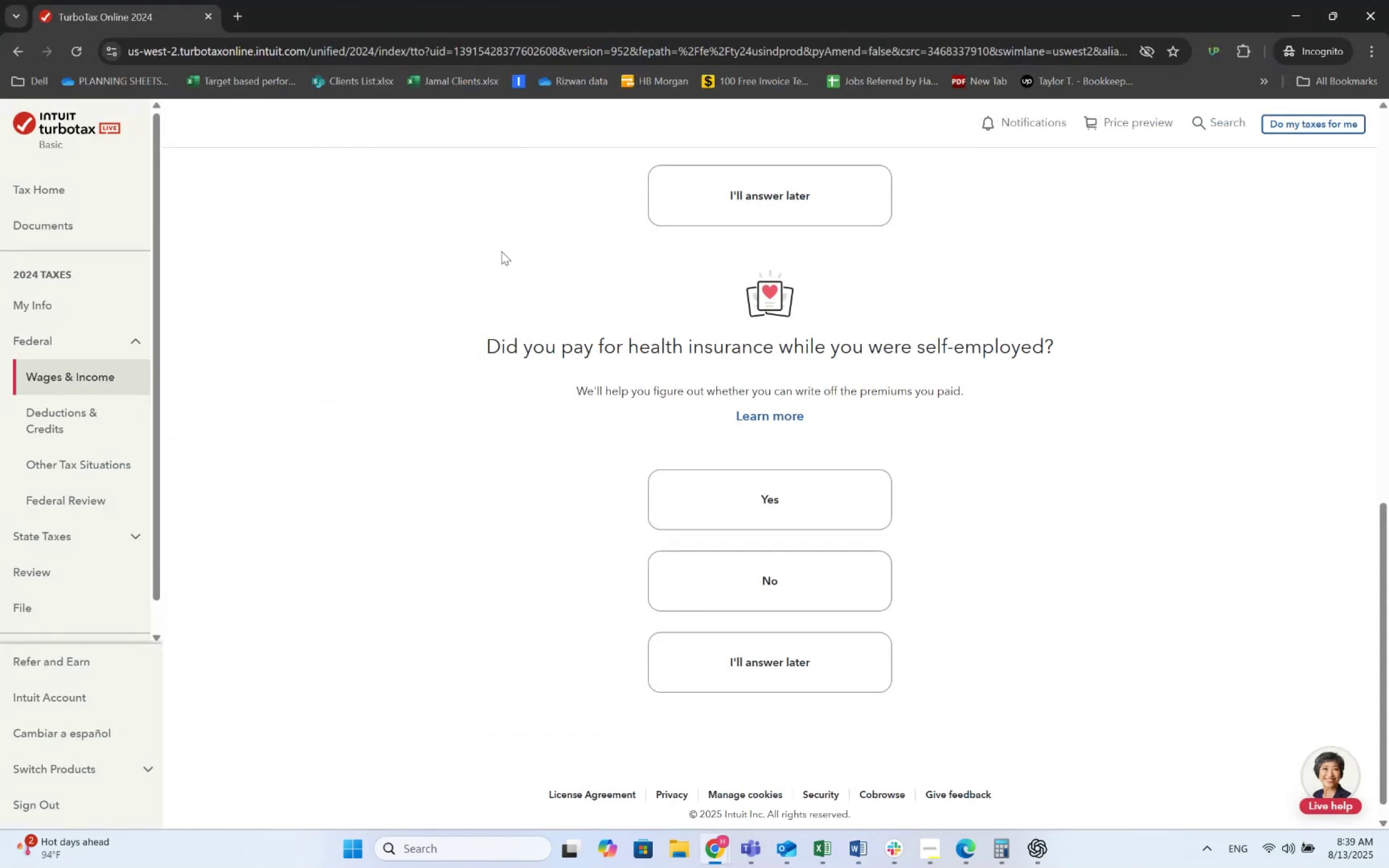 
key(Alt+AltLeft)
 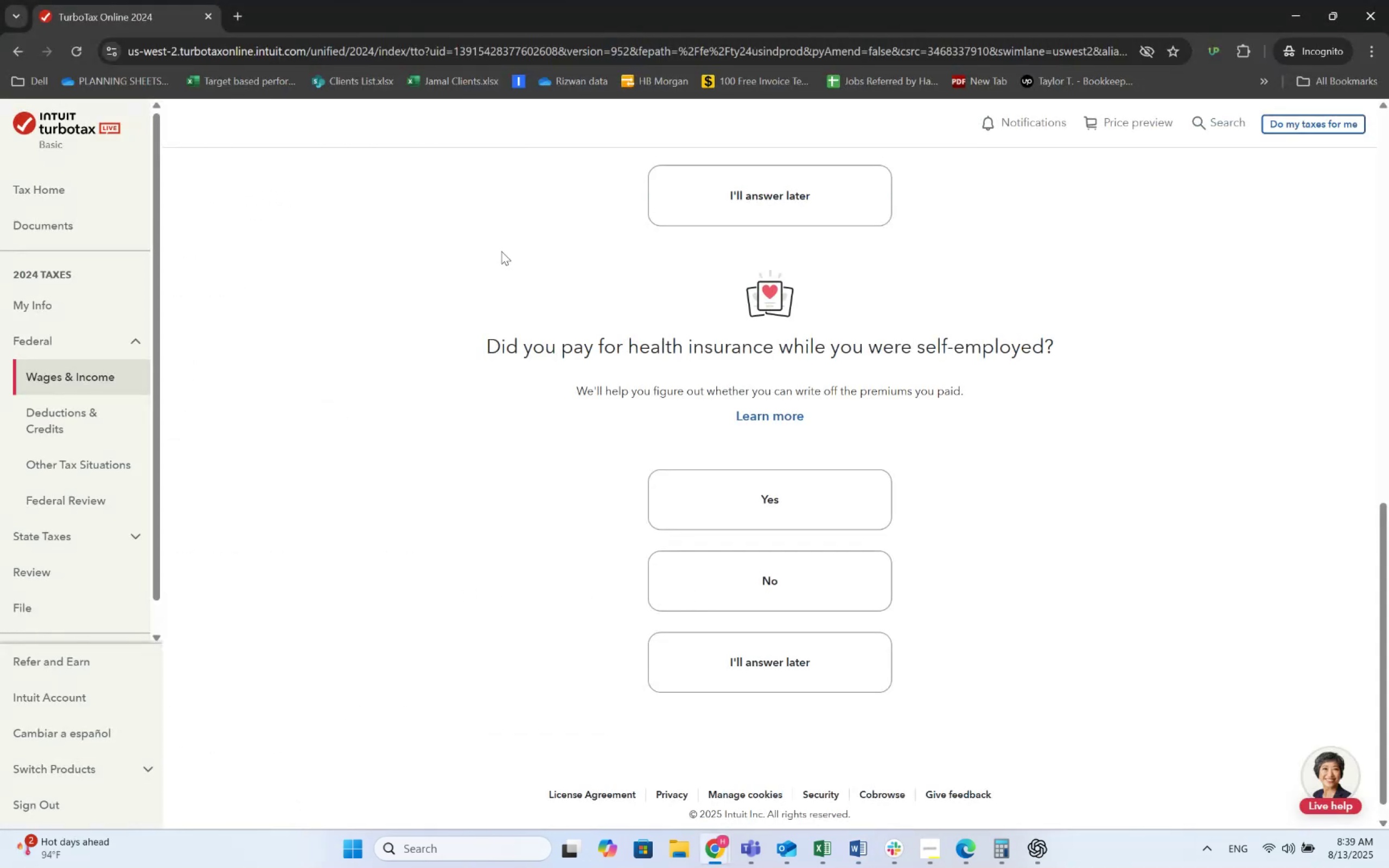 
key(Alt+Tab)
 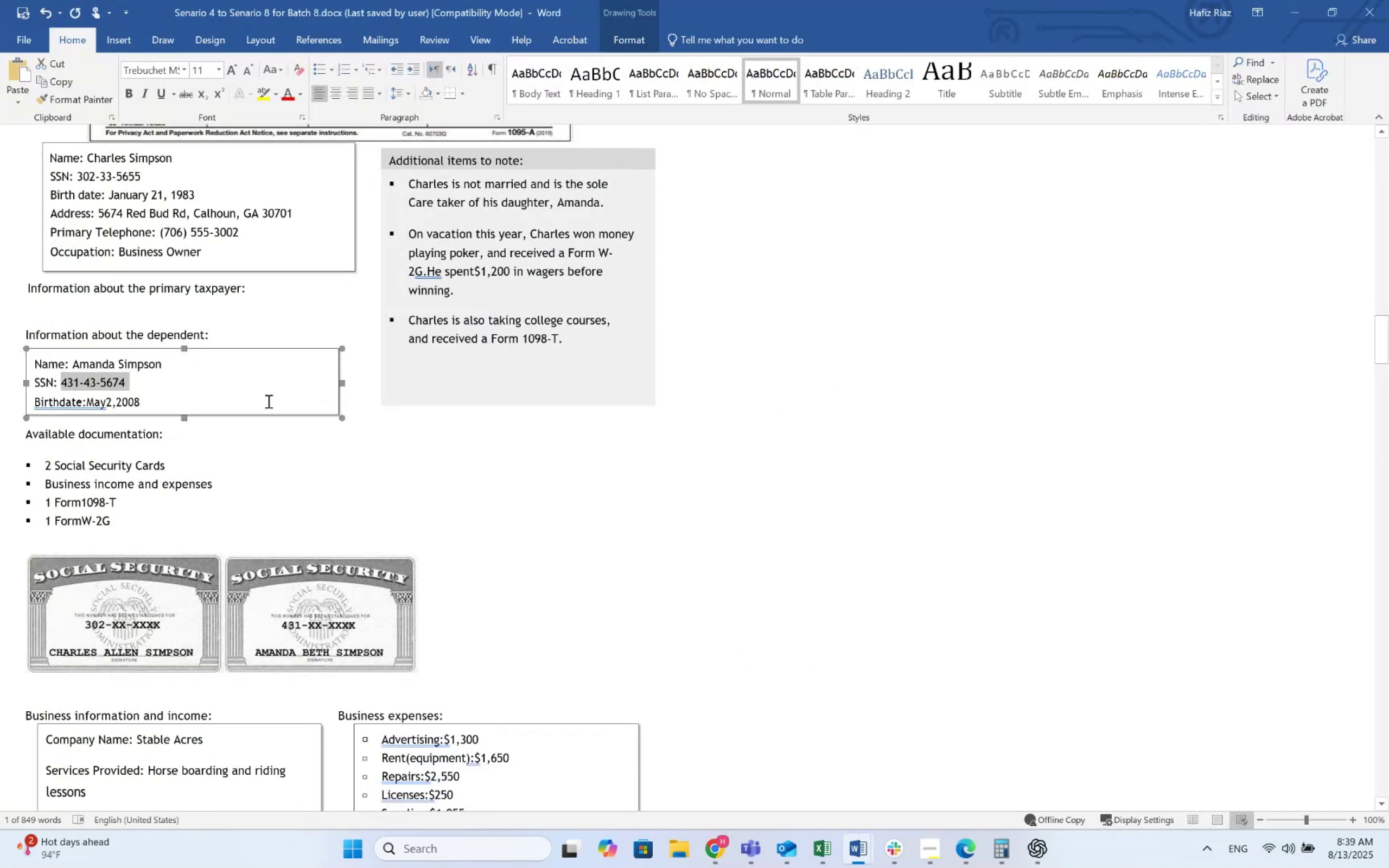 
scroll: coordinate [209, 625], scroll_direction: down, amount: 6.0
 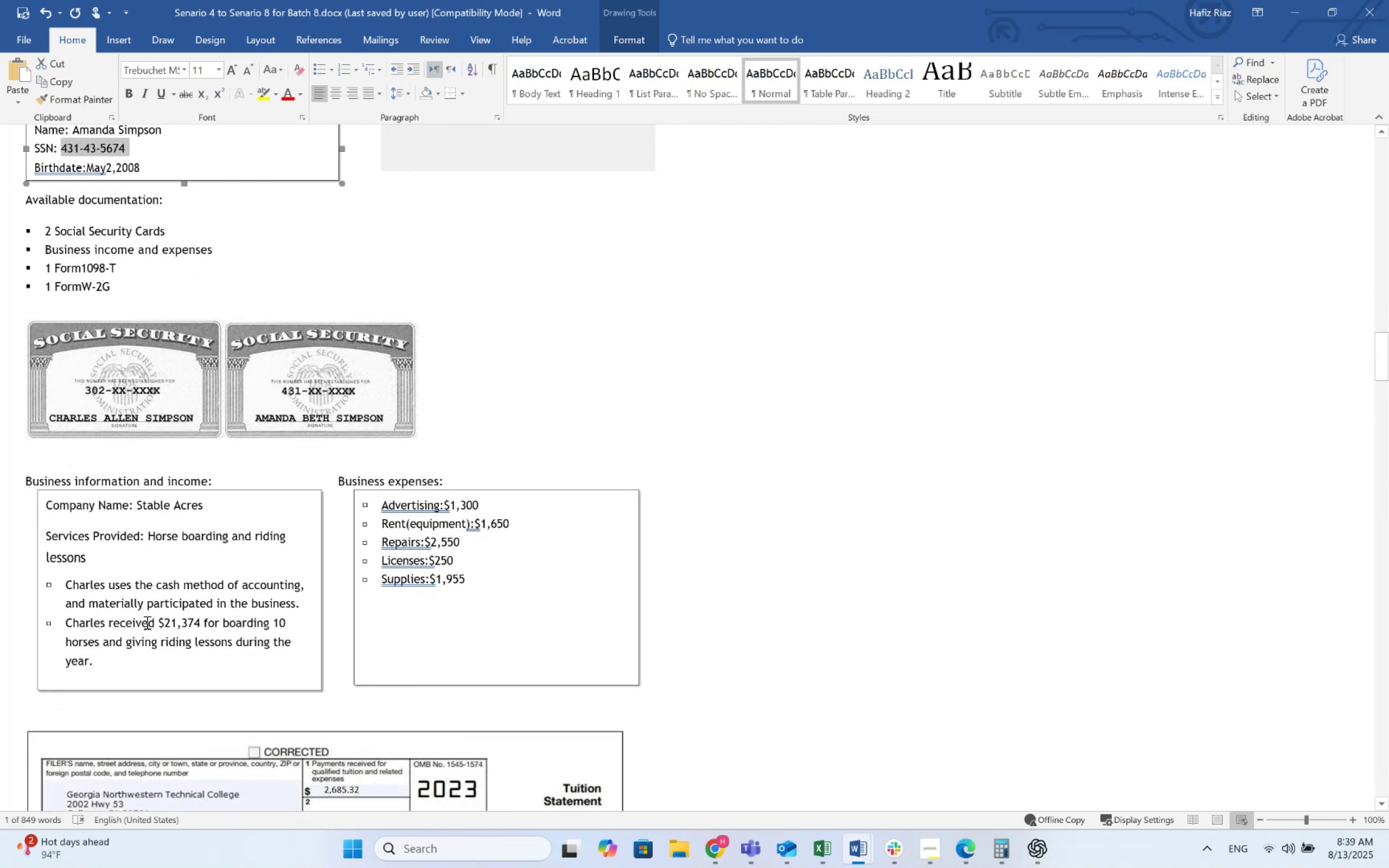 
wait(11.89)
 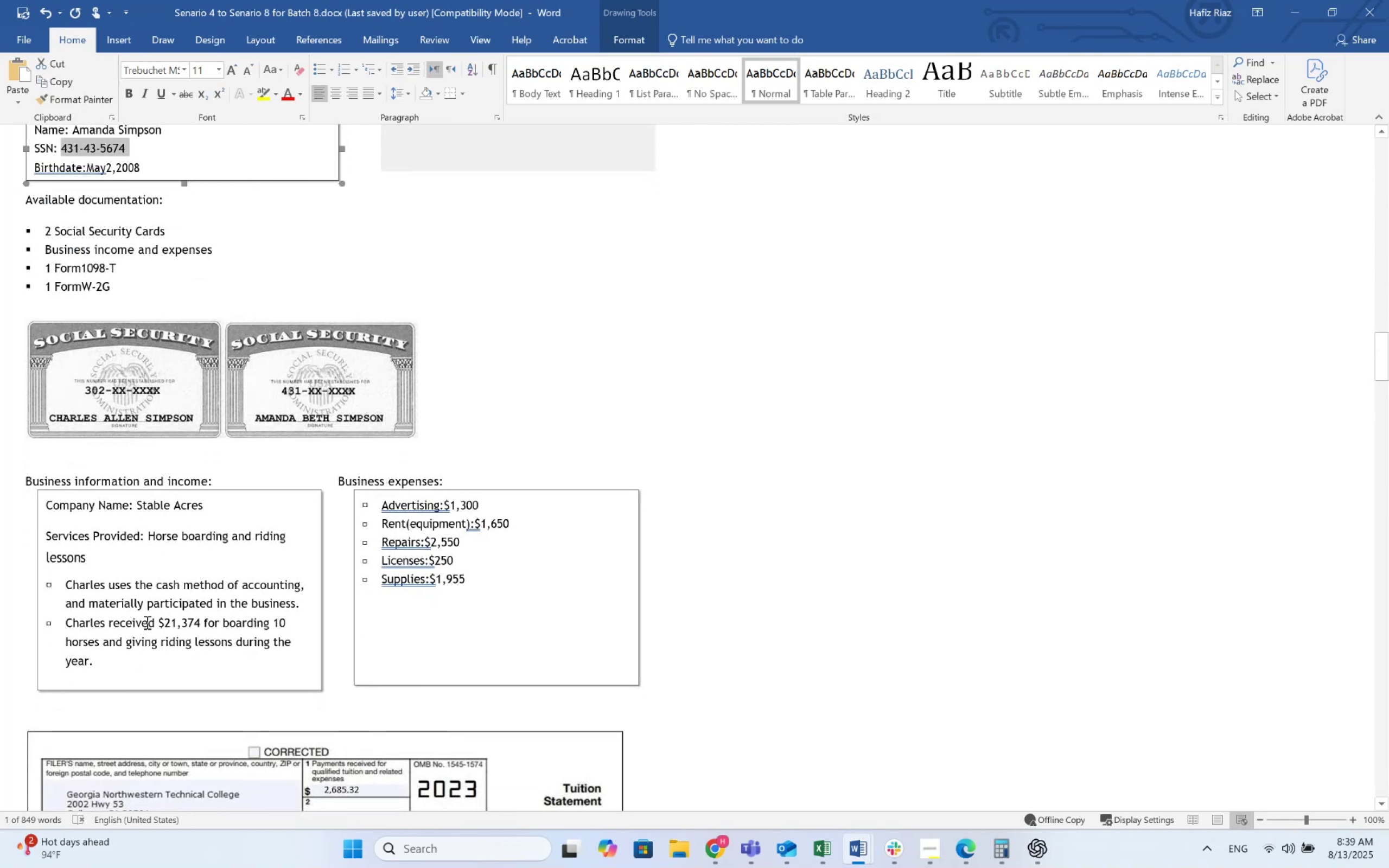 
key(Alt+AltLeft)
 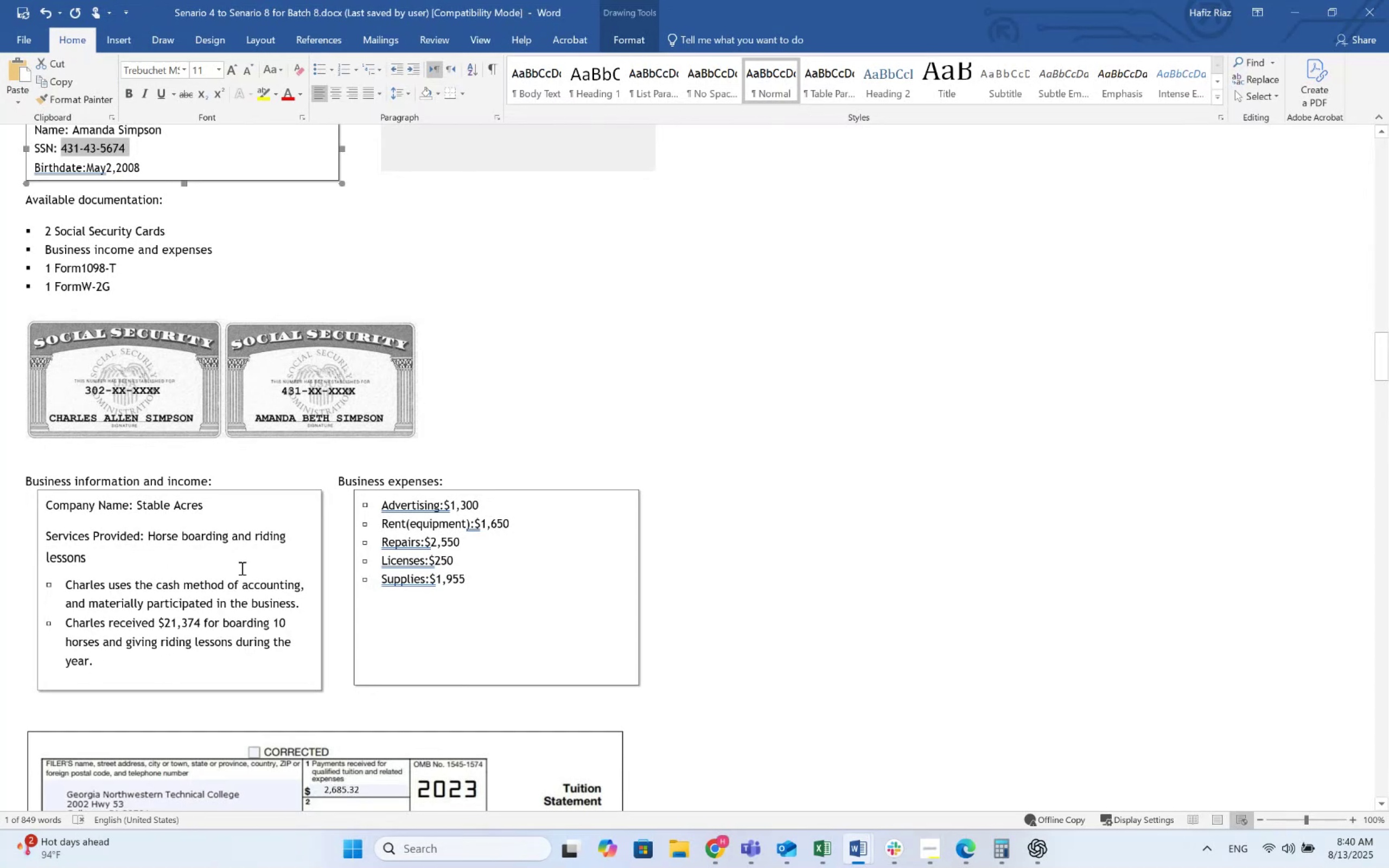 
key(Alt+Tab)
 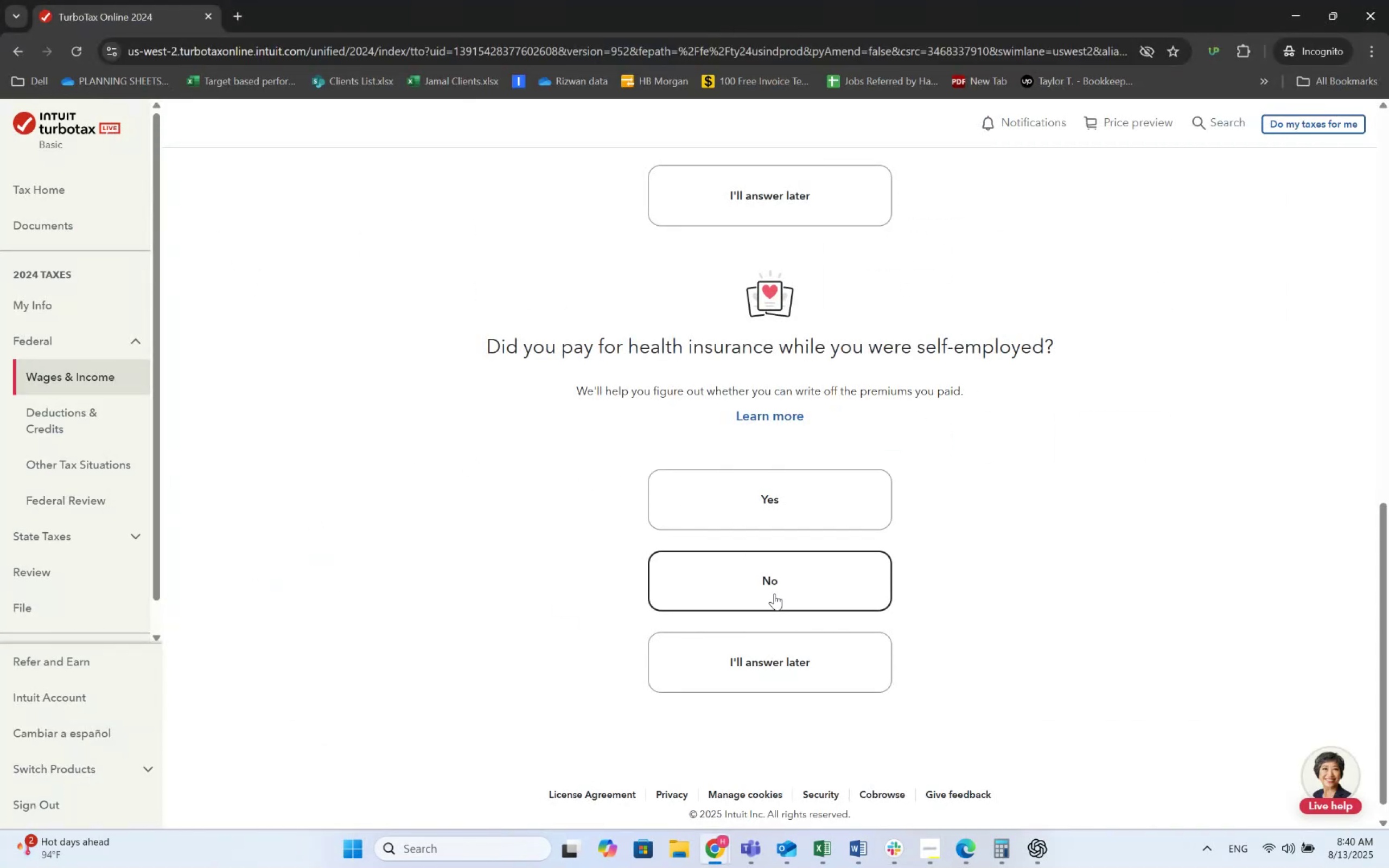 
left_click([774, 593])
 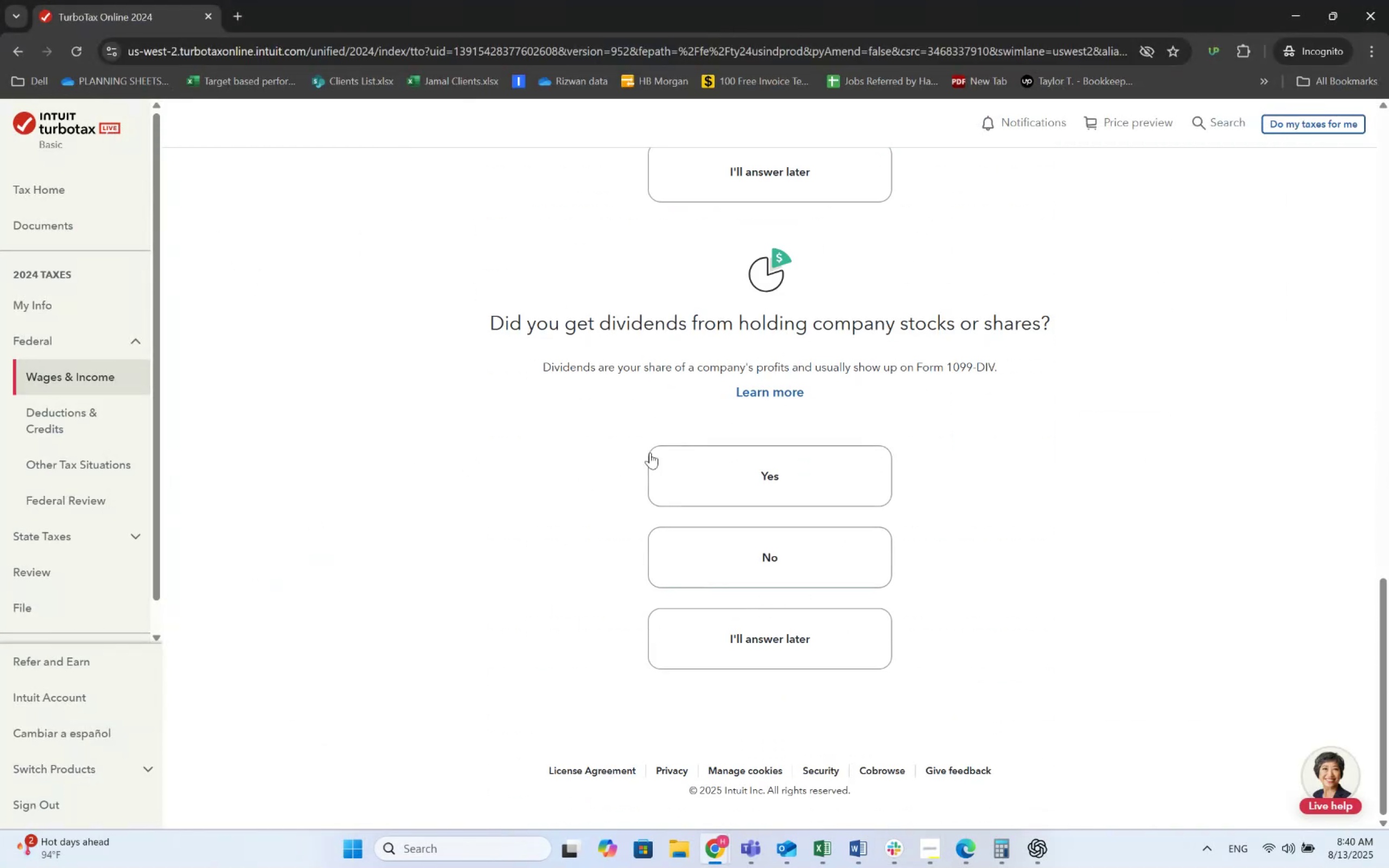 
key(Alt+AltLeft)
 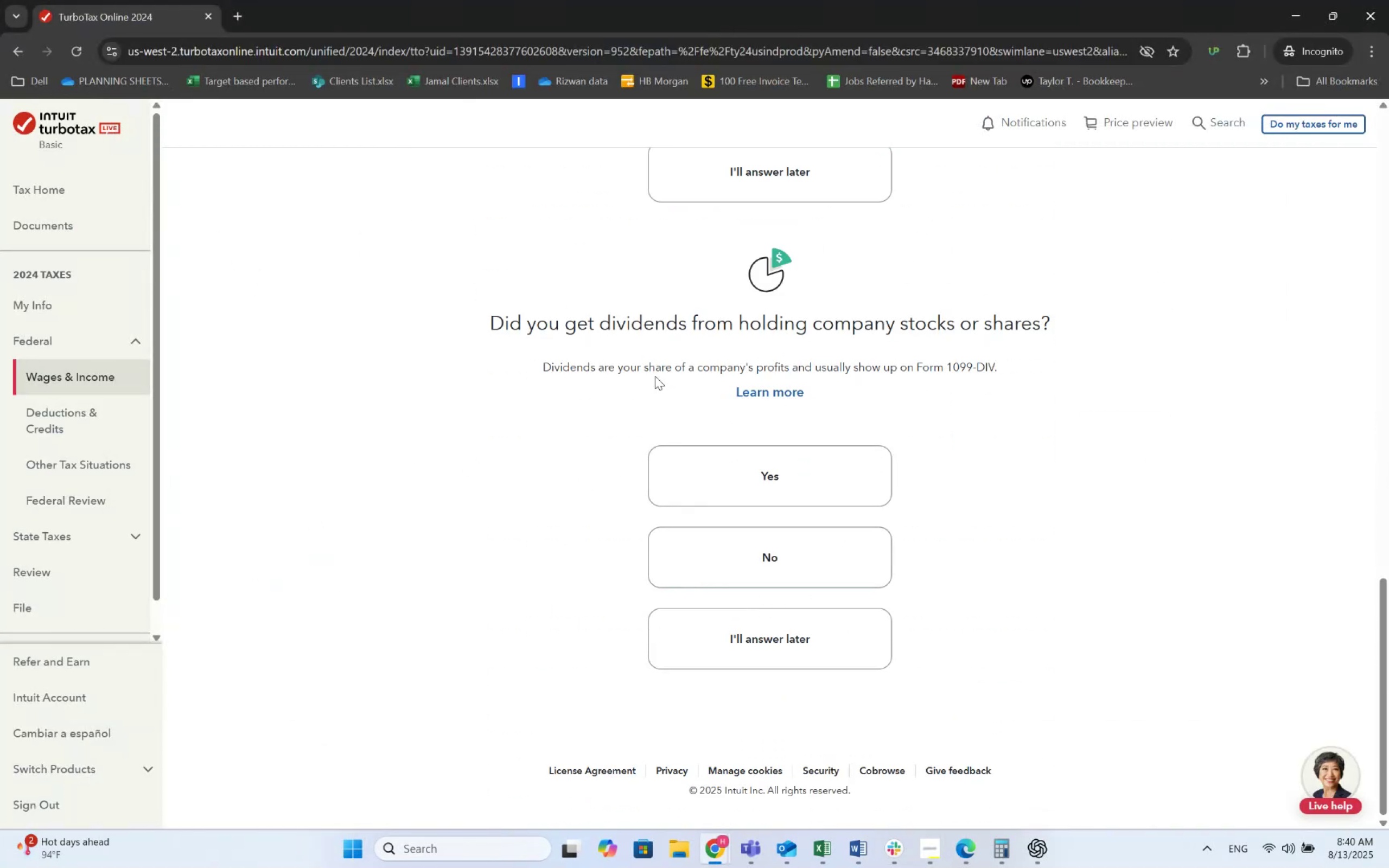 
key(Alt+Tab)
 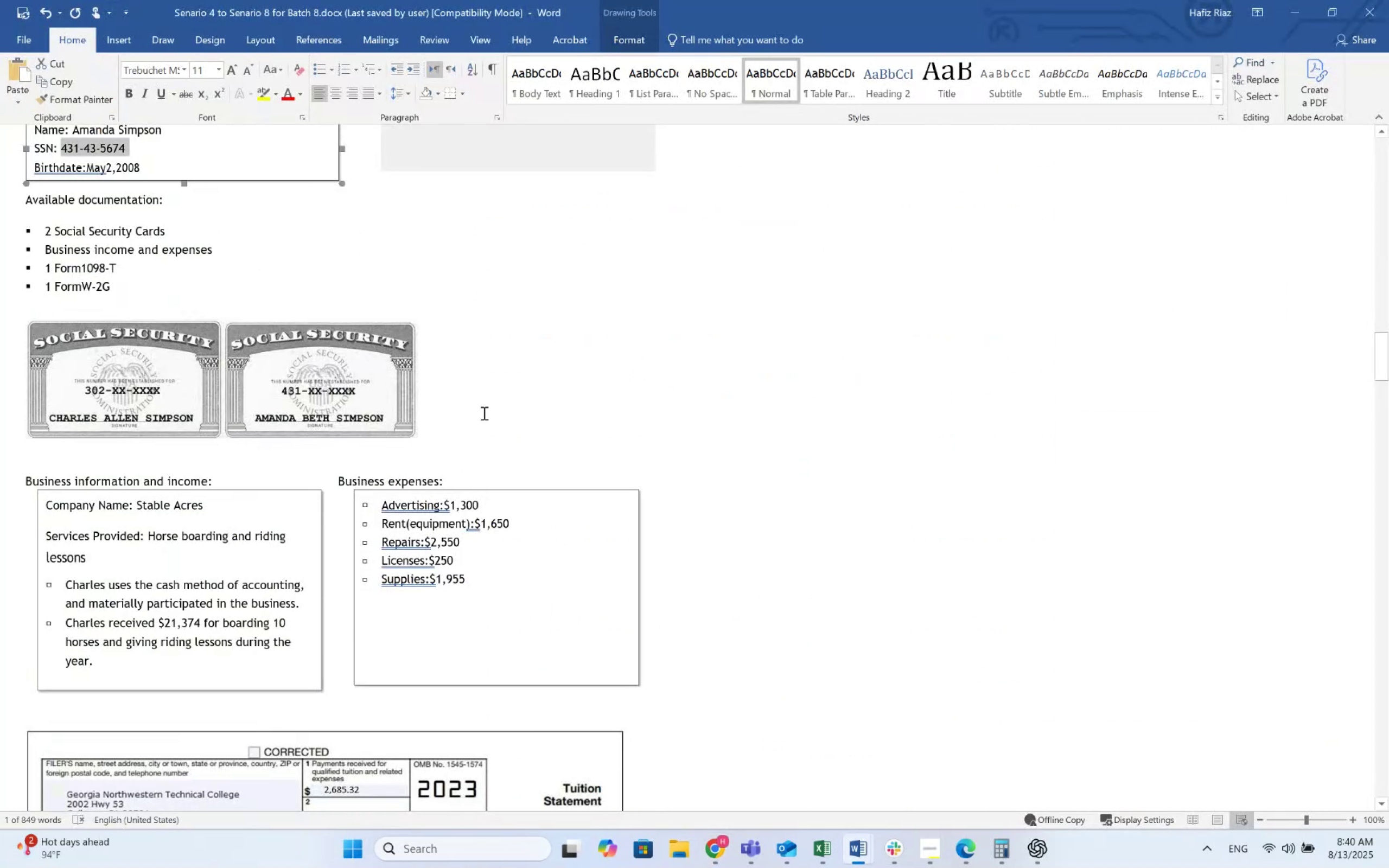 
scroll: coordinate [386, 416], scroll_direction: down, amount: 12.0
 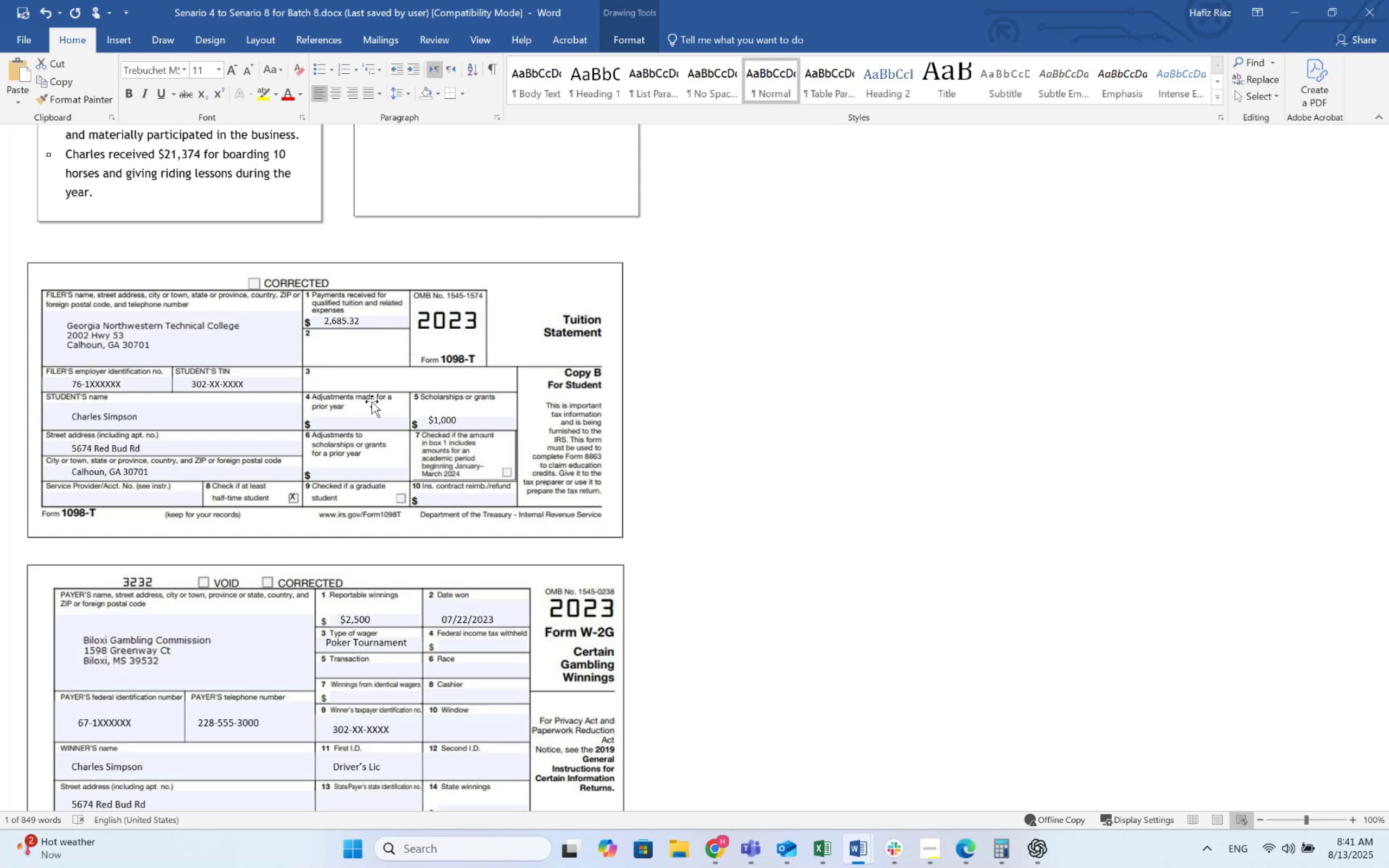 
wait(77.51)
 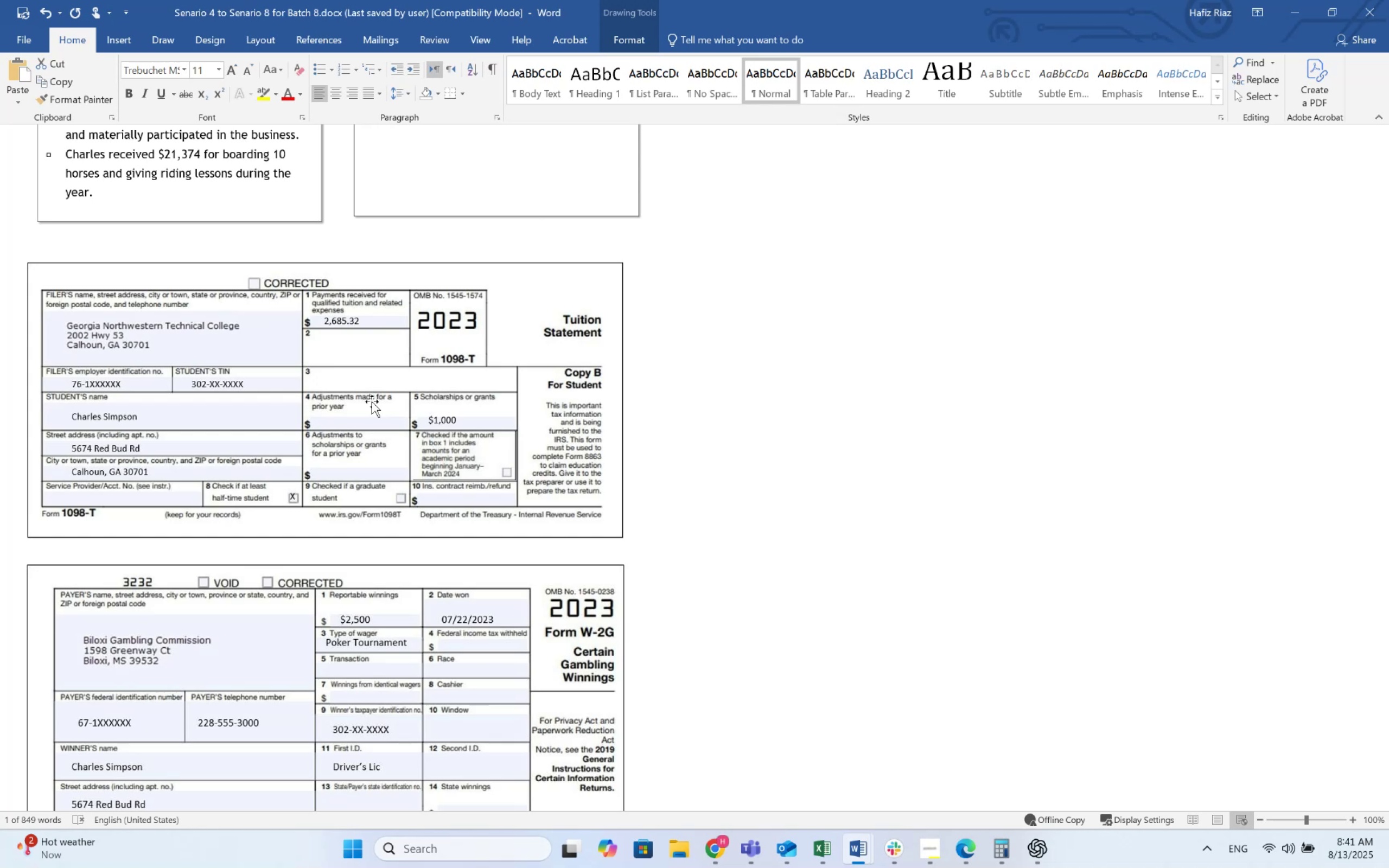 
left_click([890, 838])
 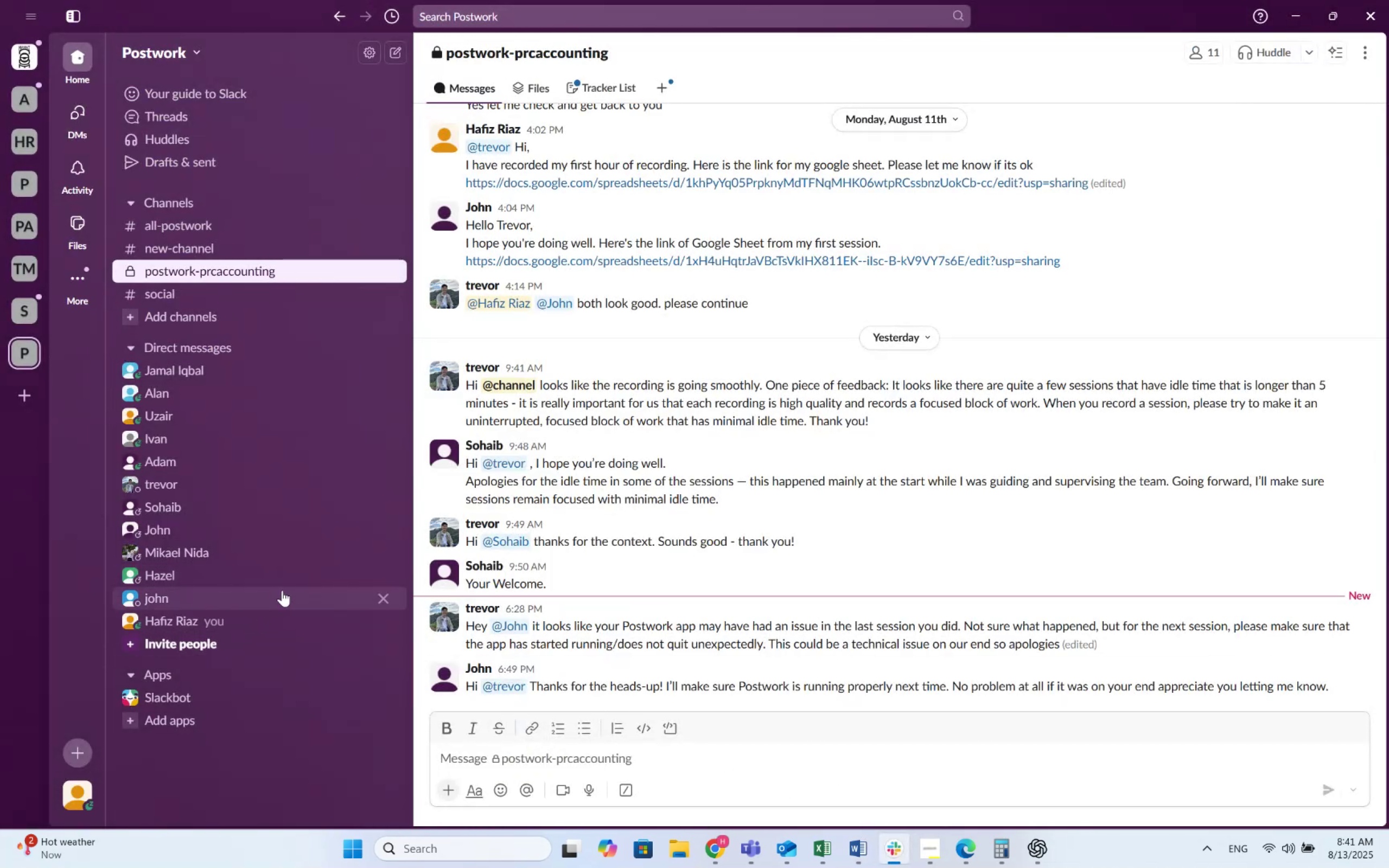 
scroll: coordinate [566, 637], scroll_direction: down, amount: 5.0
 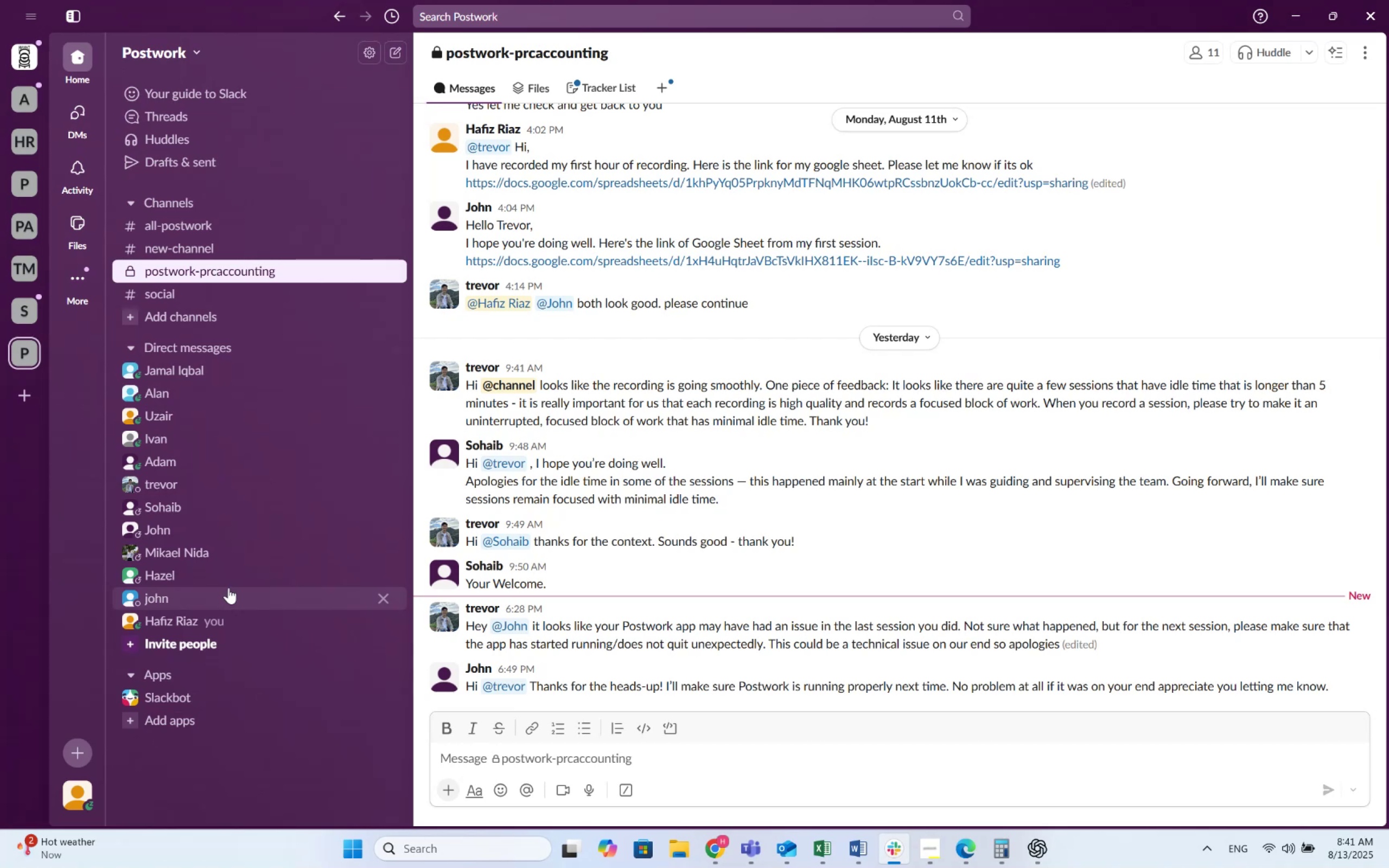 
hold_key(key=AltLeft, duration=0.81)
 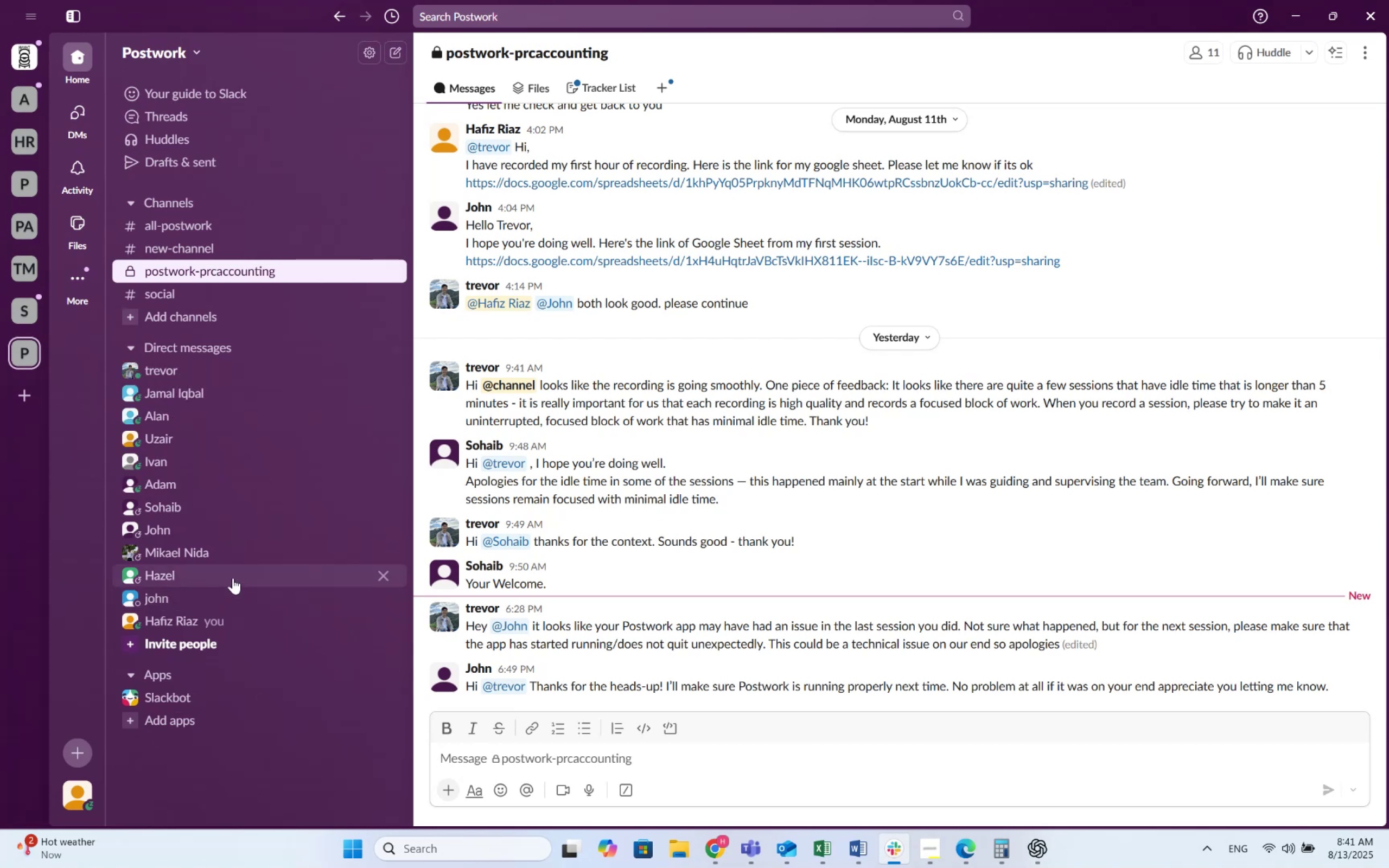 
key(Alt+Tab)
 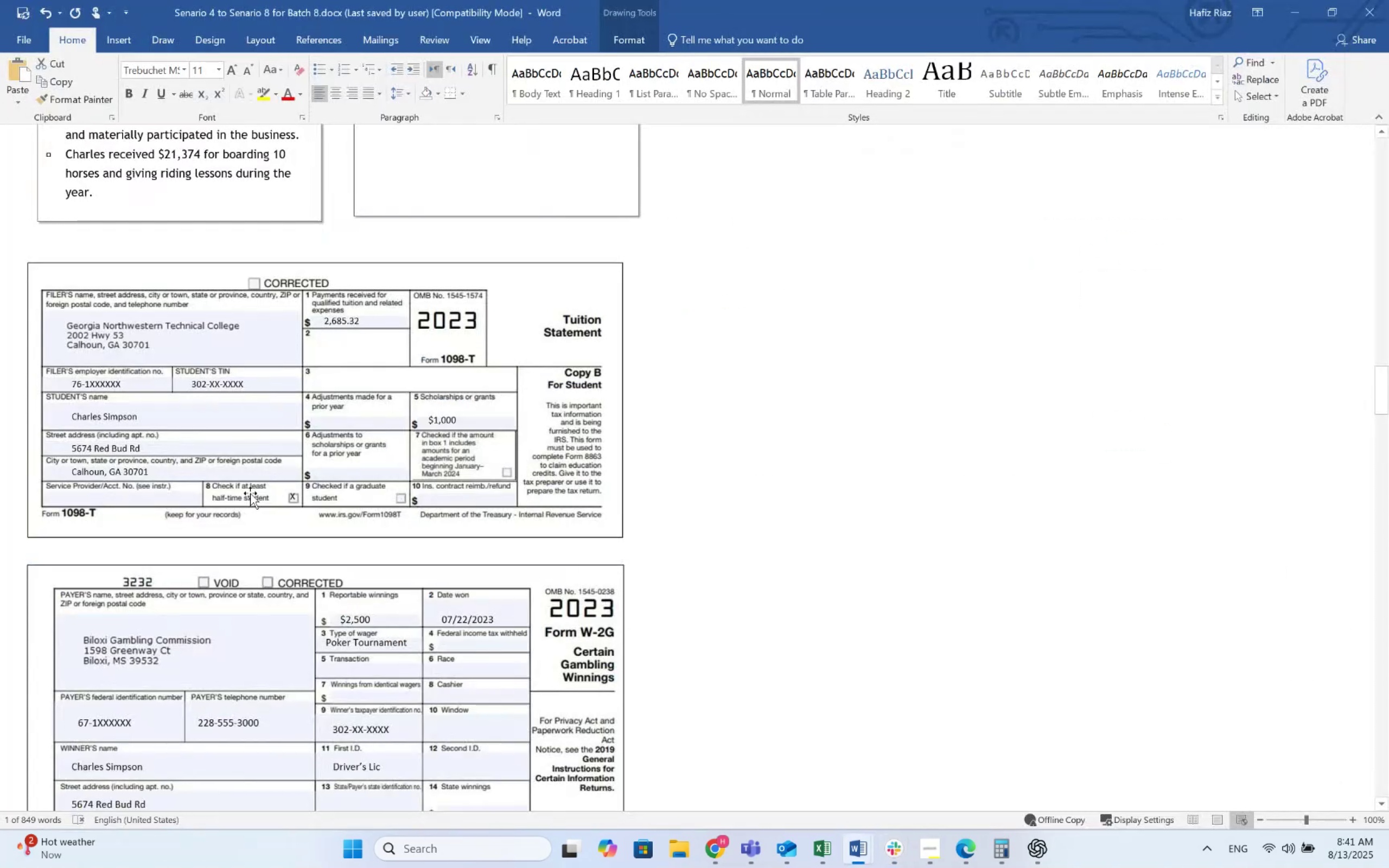 
key(Alt+AltLeft)
 